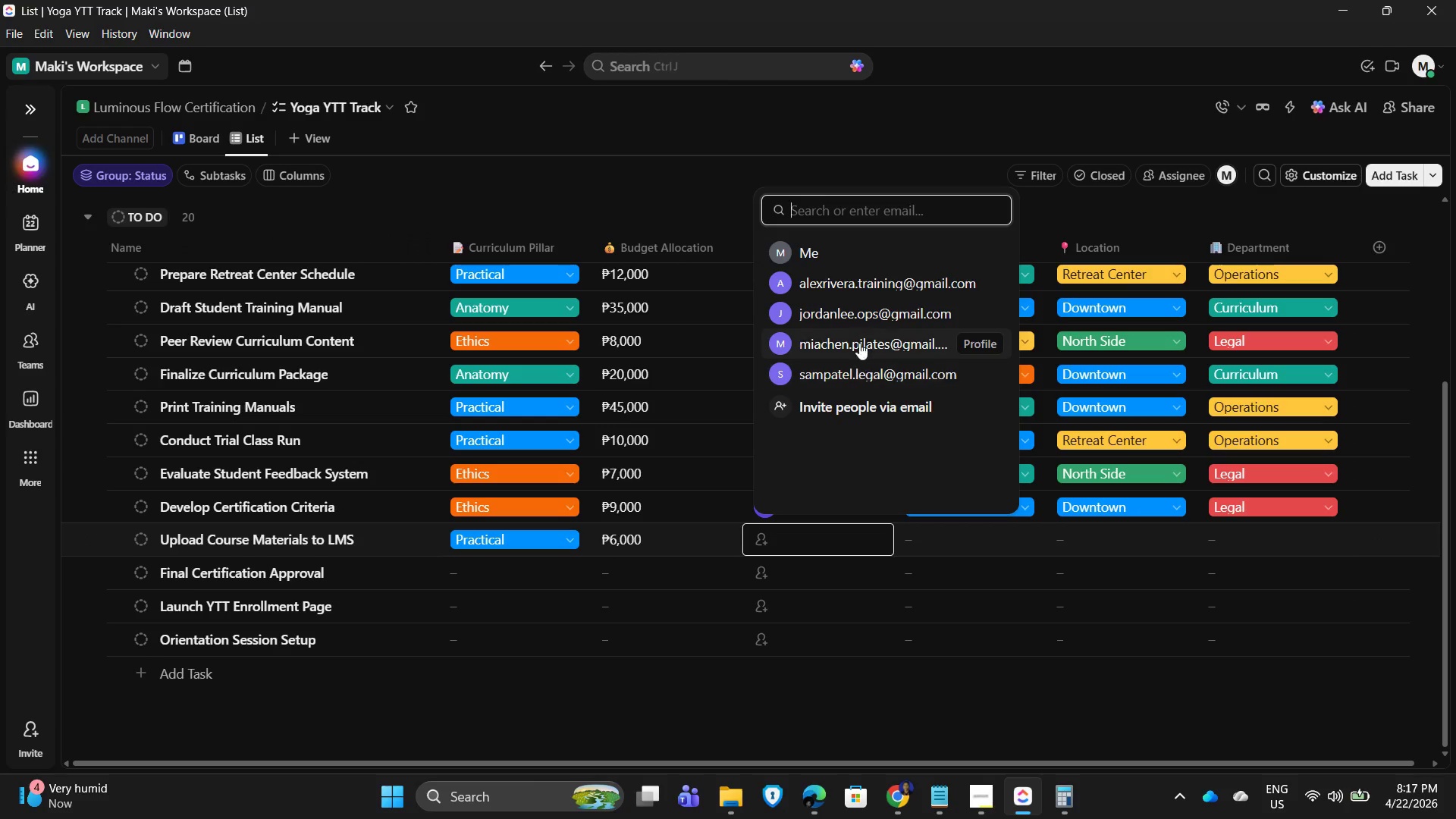 
left_click([856, 320])
 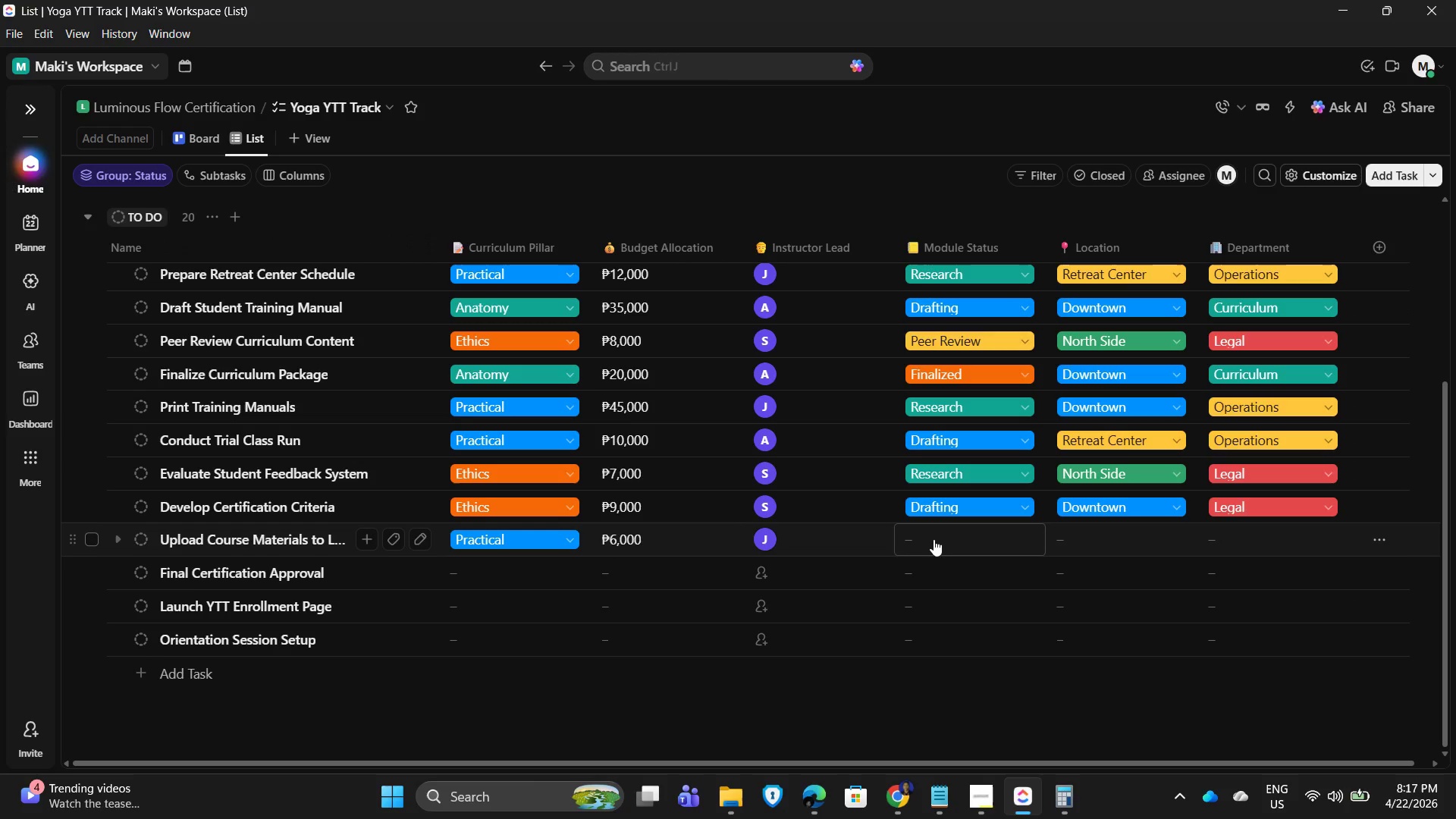 
left_click([934, 539])
 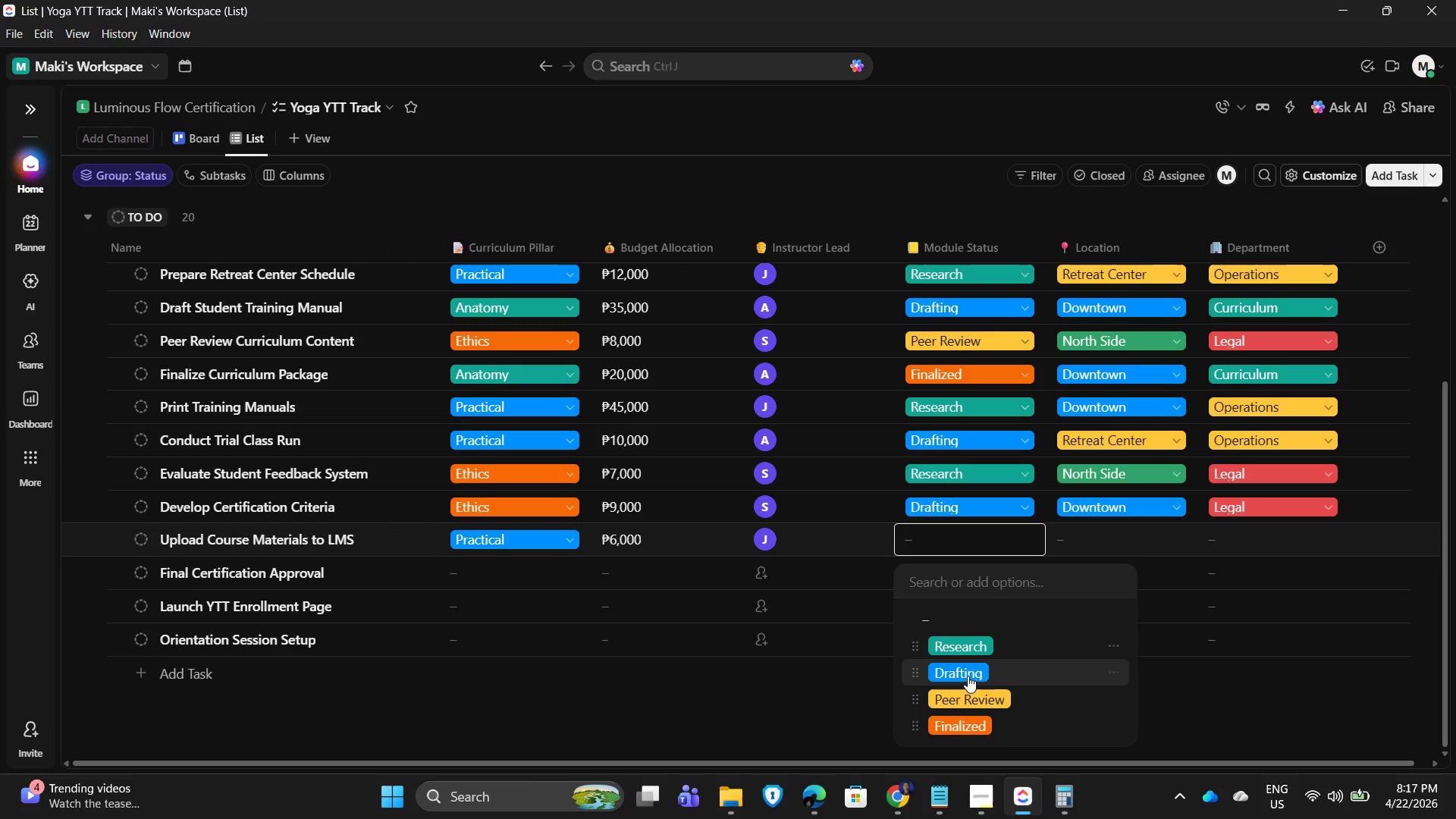 
left_click([966, 678])
 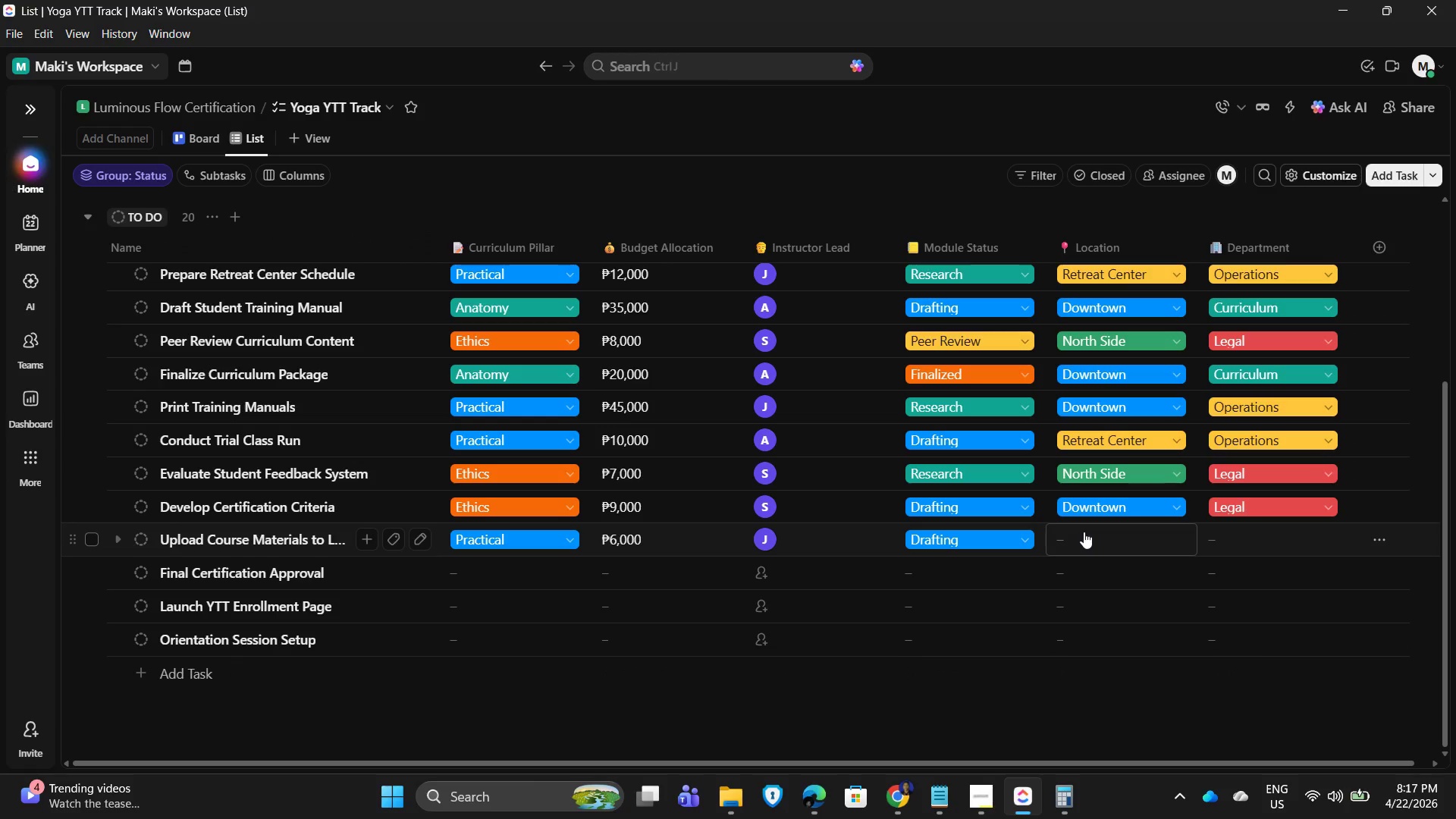 
left_click([1084, 532])
 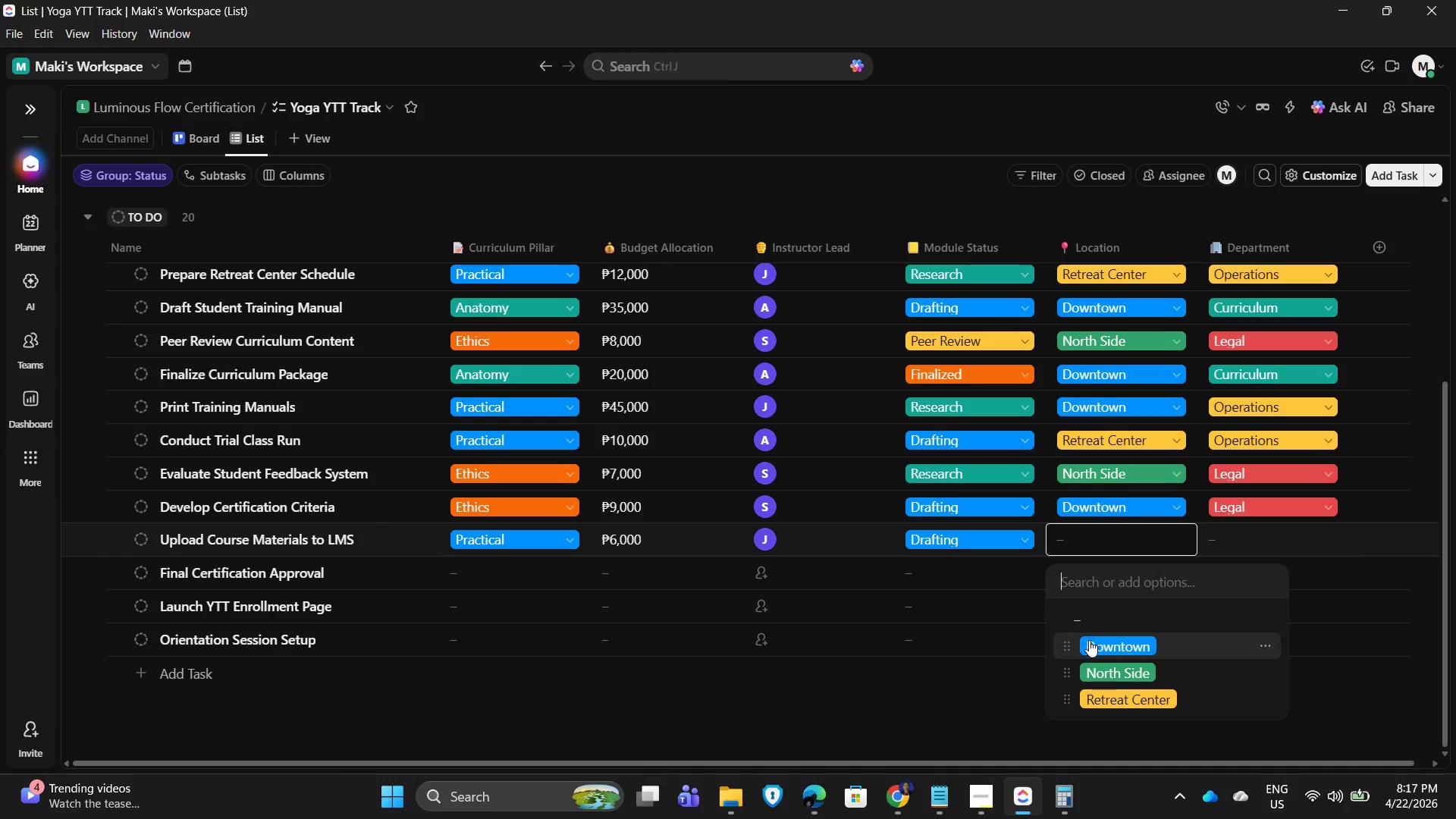 
left_click([1098, 672])
 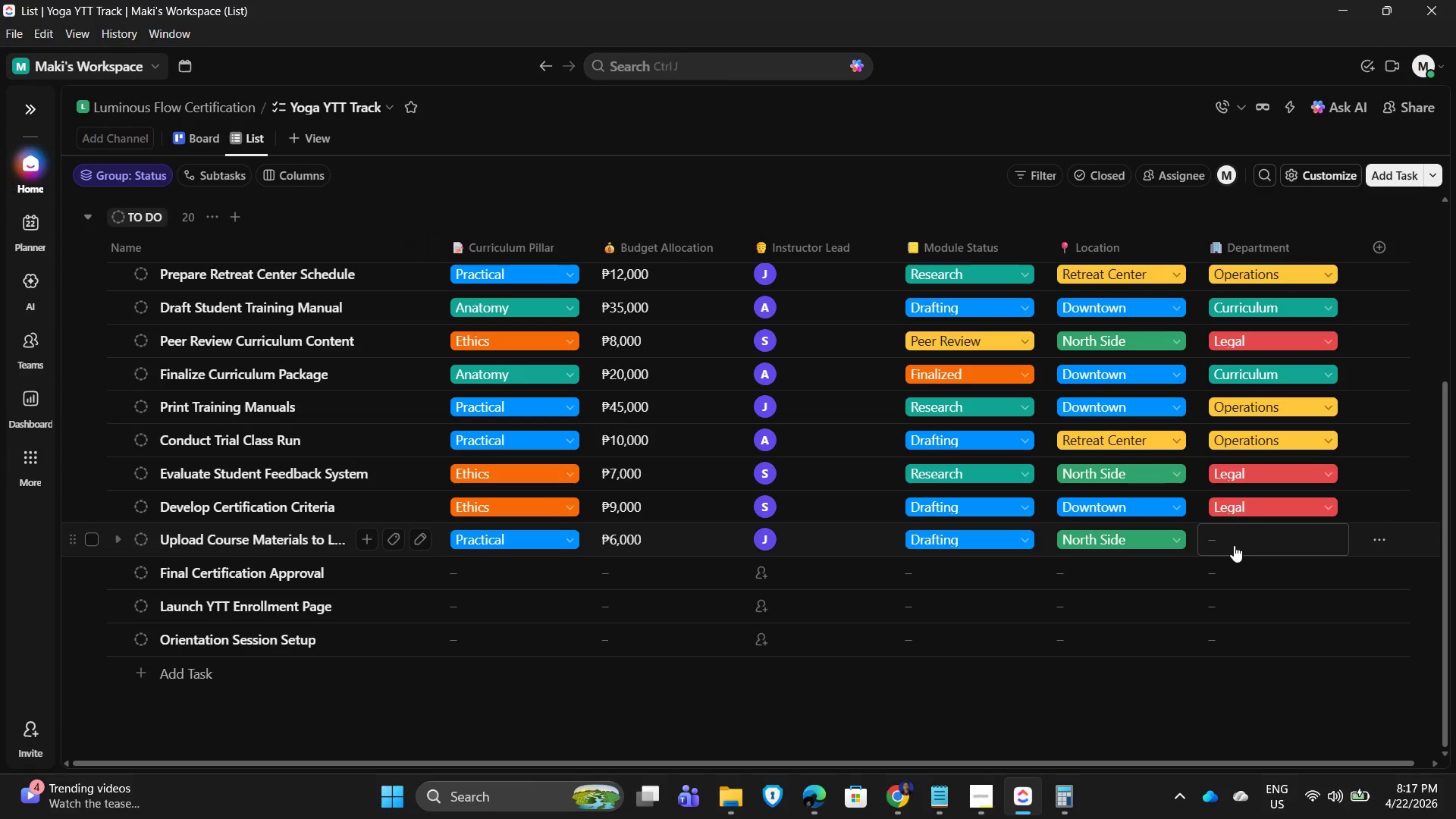 
left_click([1234, 545])
 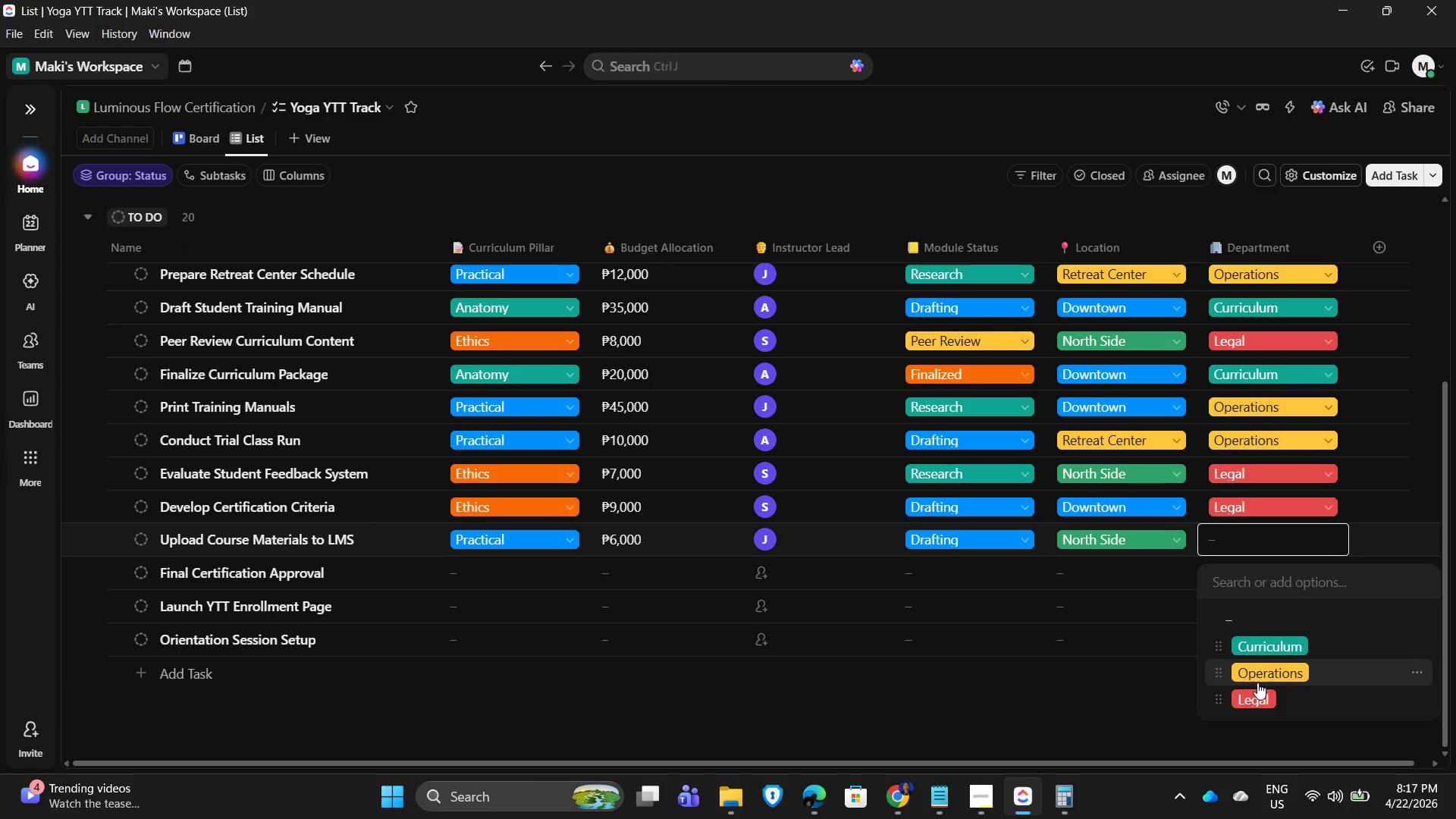 
left_click([1257, 675])
 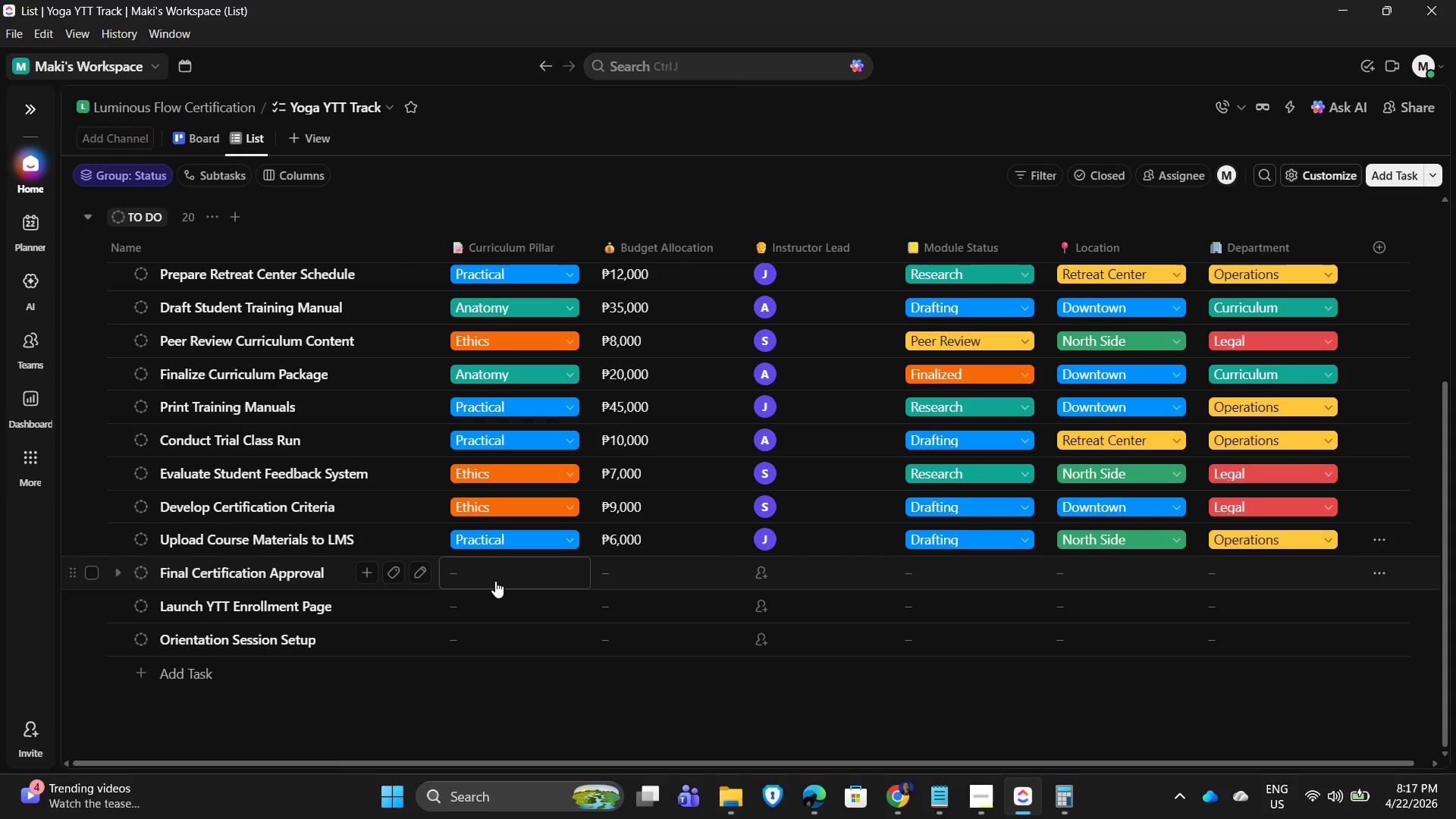 
left_click([494, 582])
 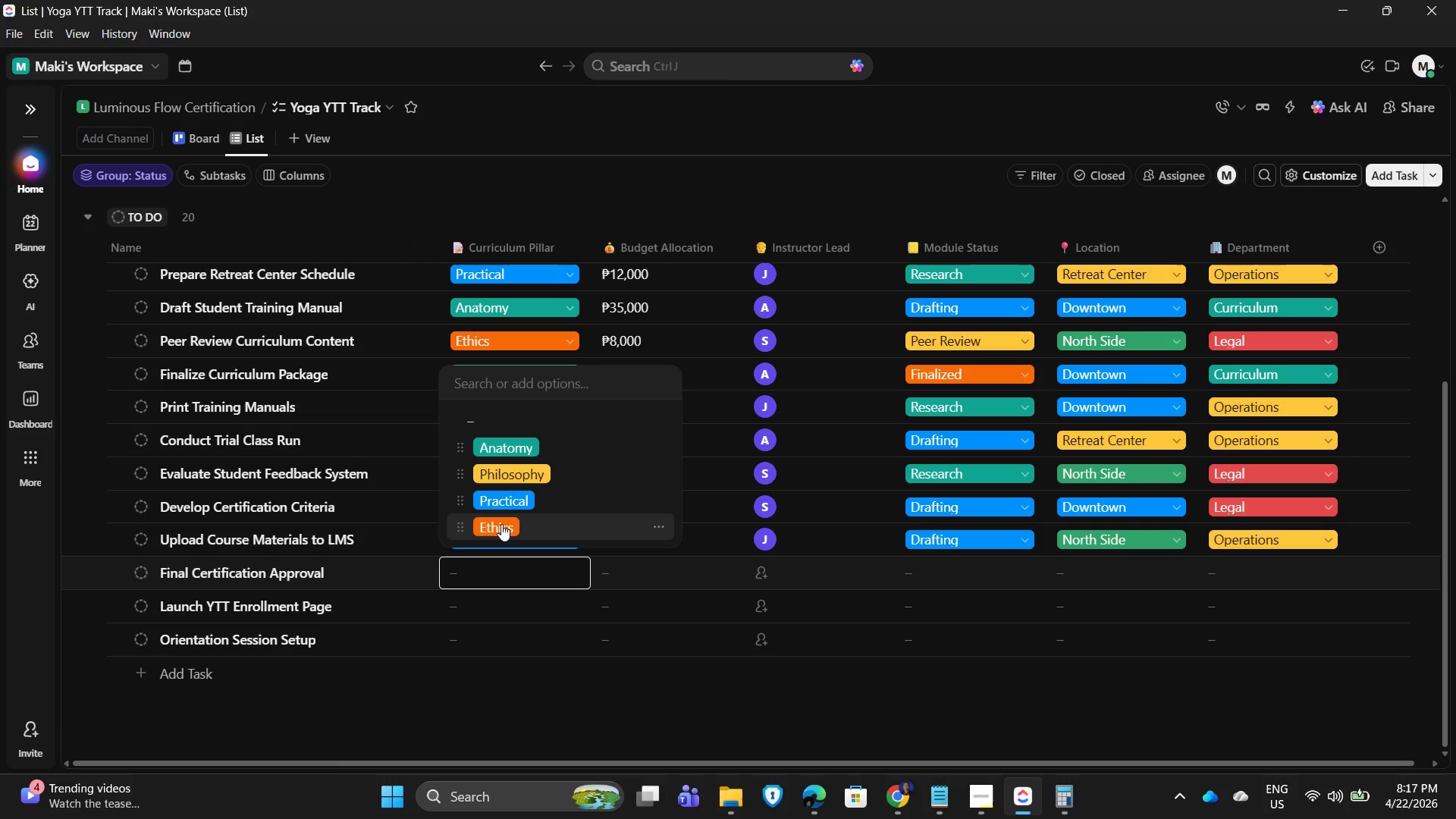 
left_click([501, 524])
 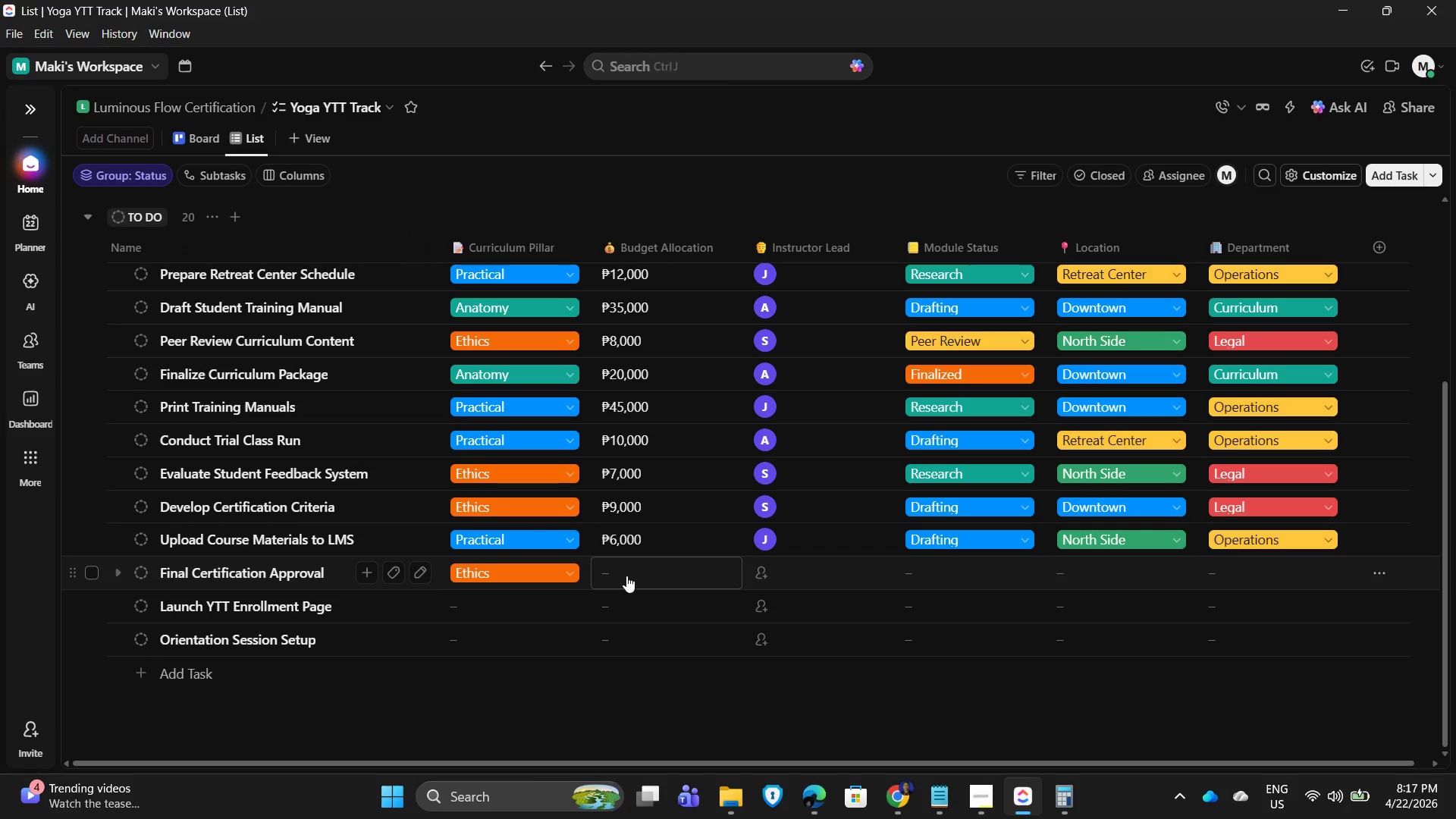 
left_click([626, 576])
 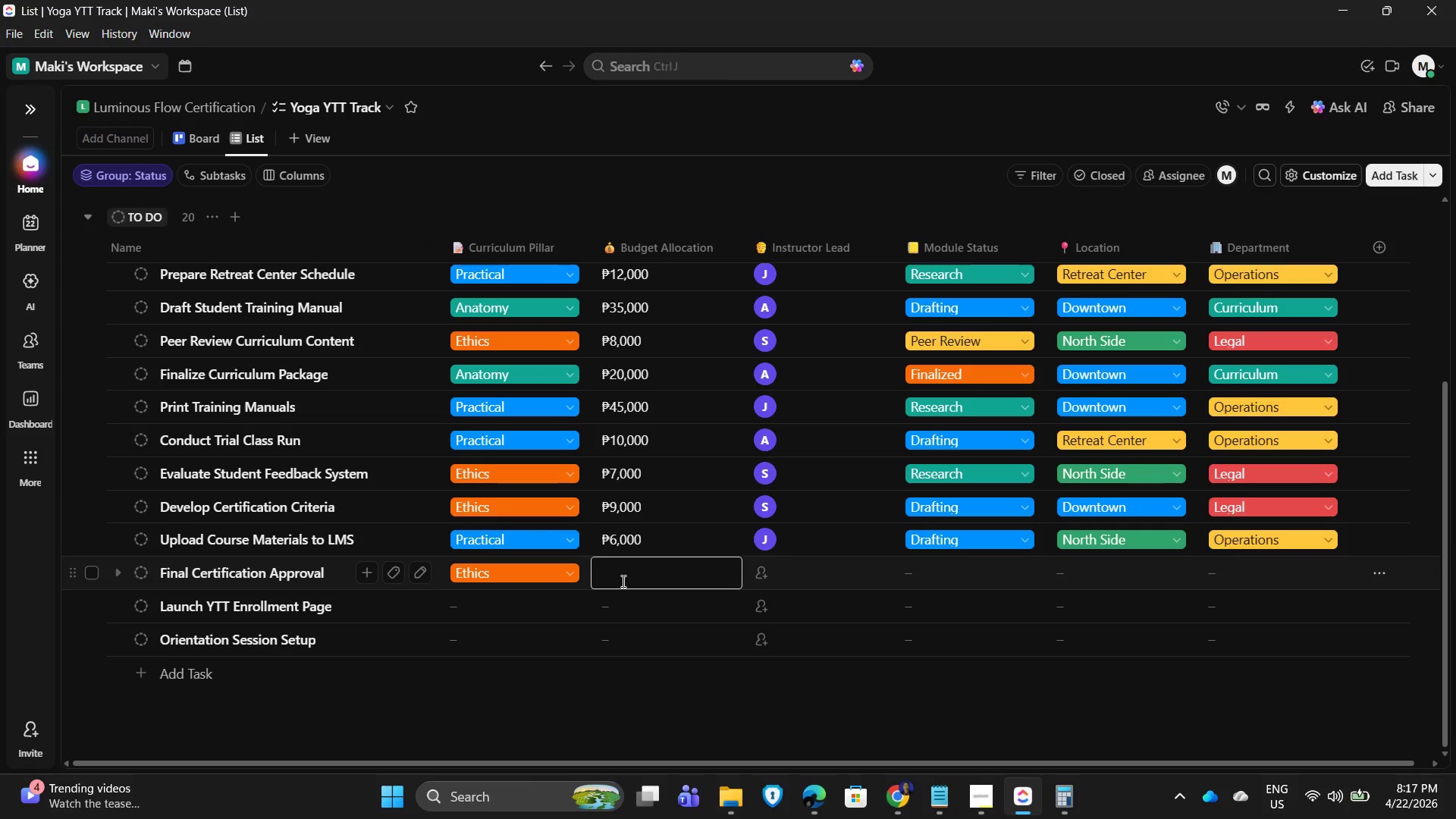 
key(Numpad5)
 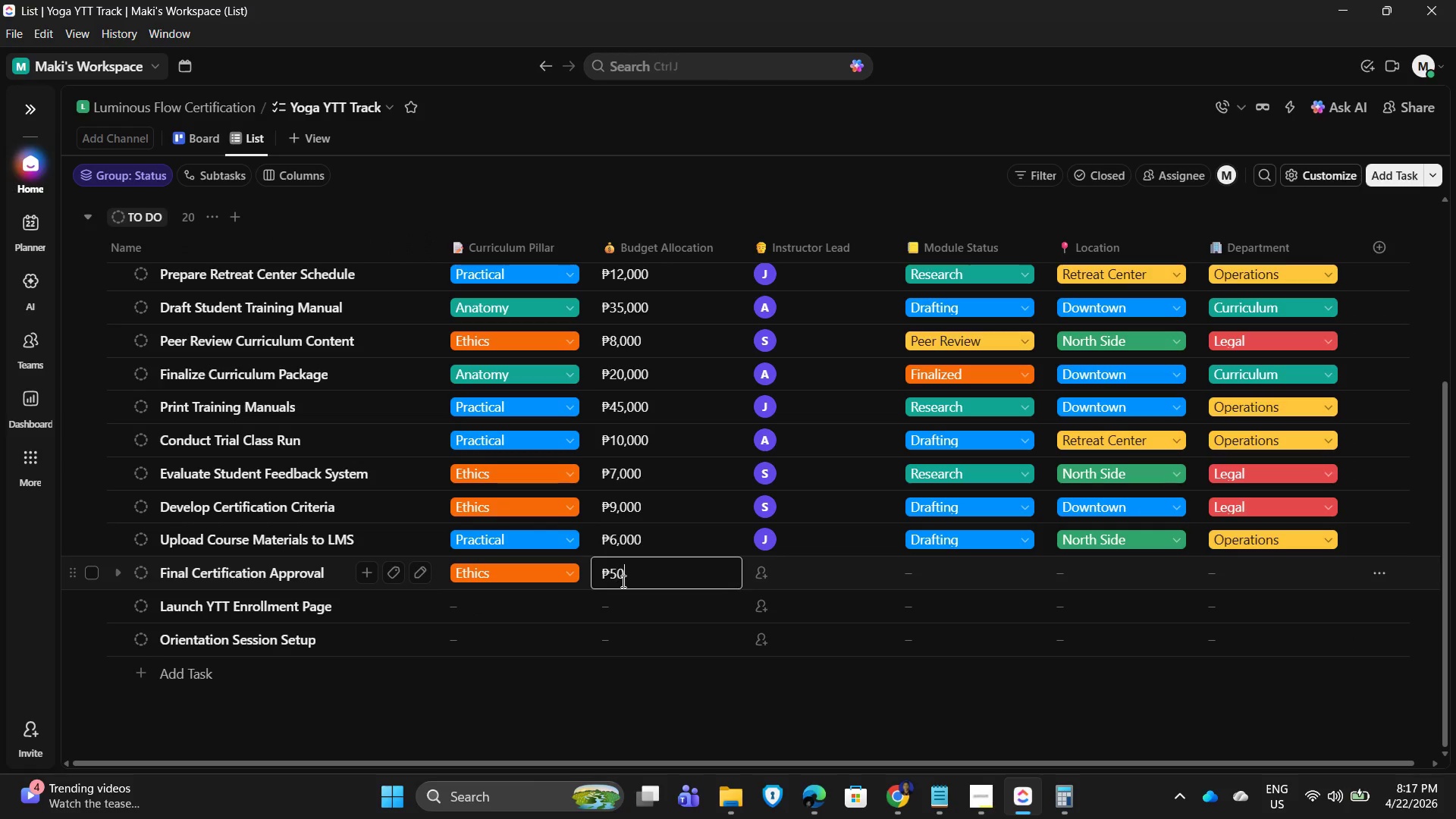 
key(Numpad0)
 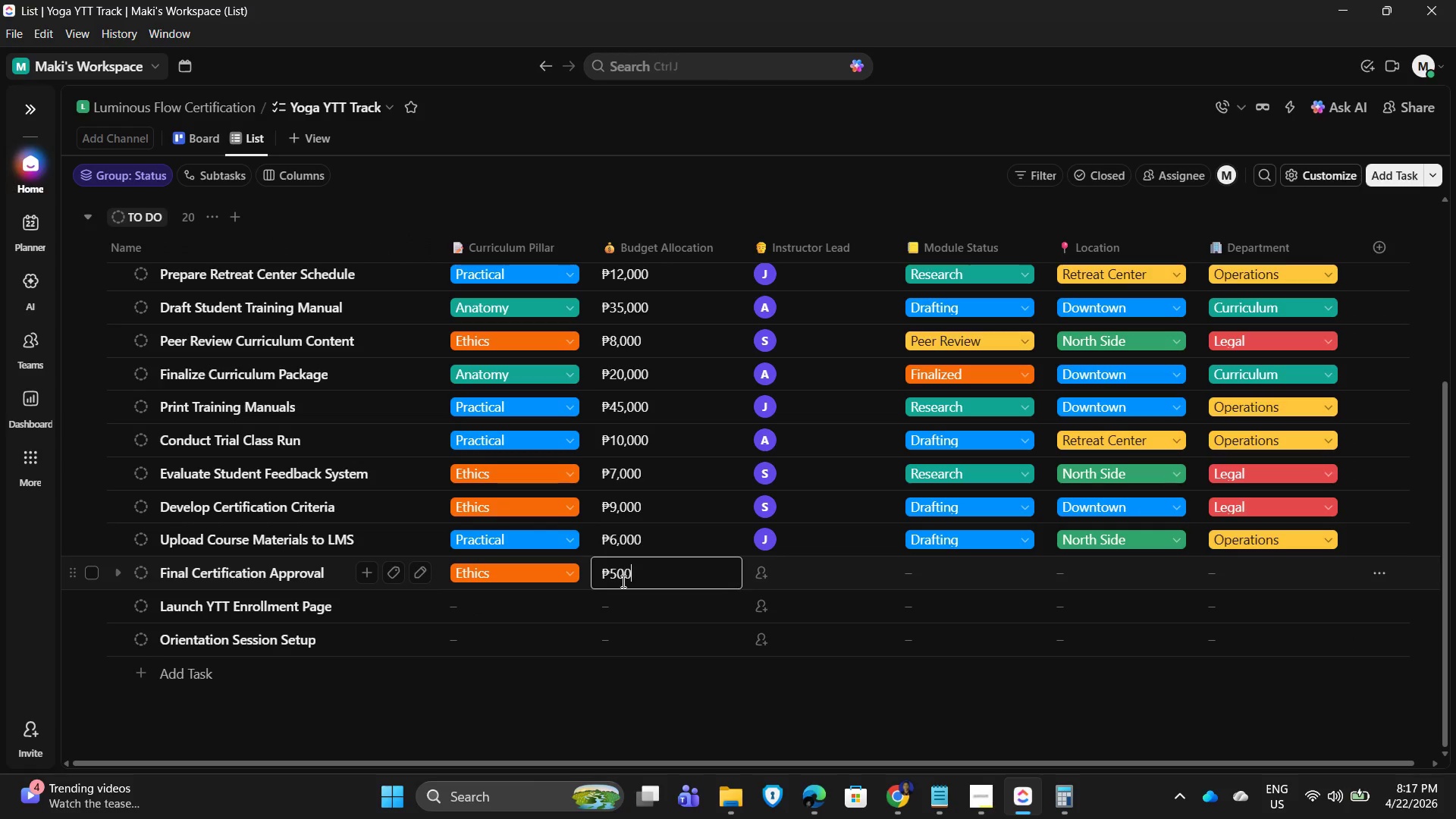 
key(Numpad0)
 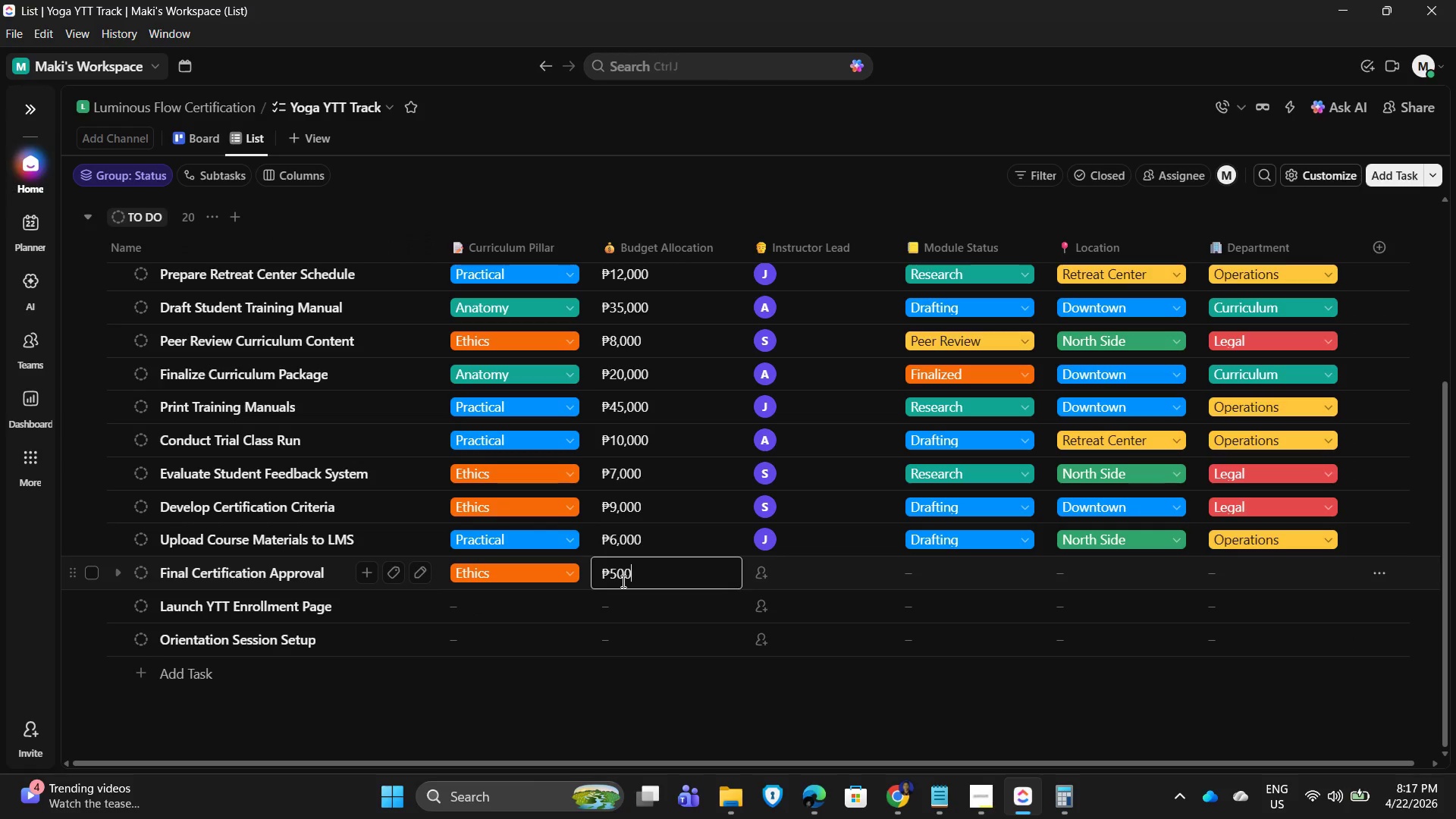 
key(Numpad0)
 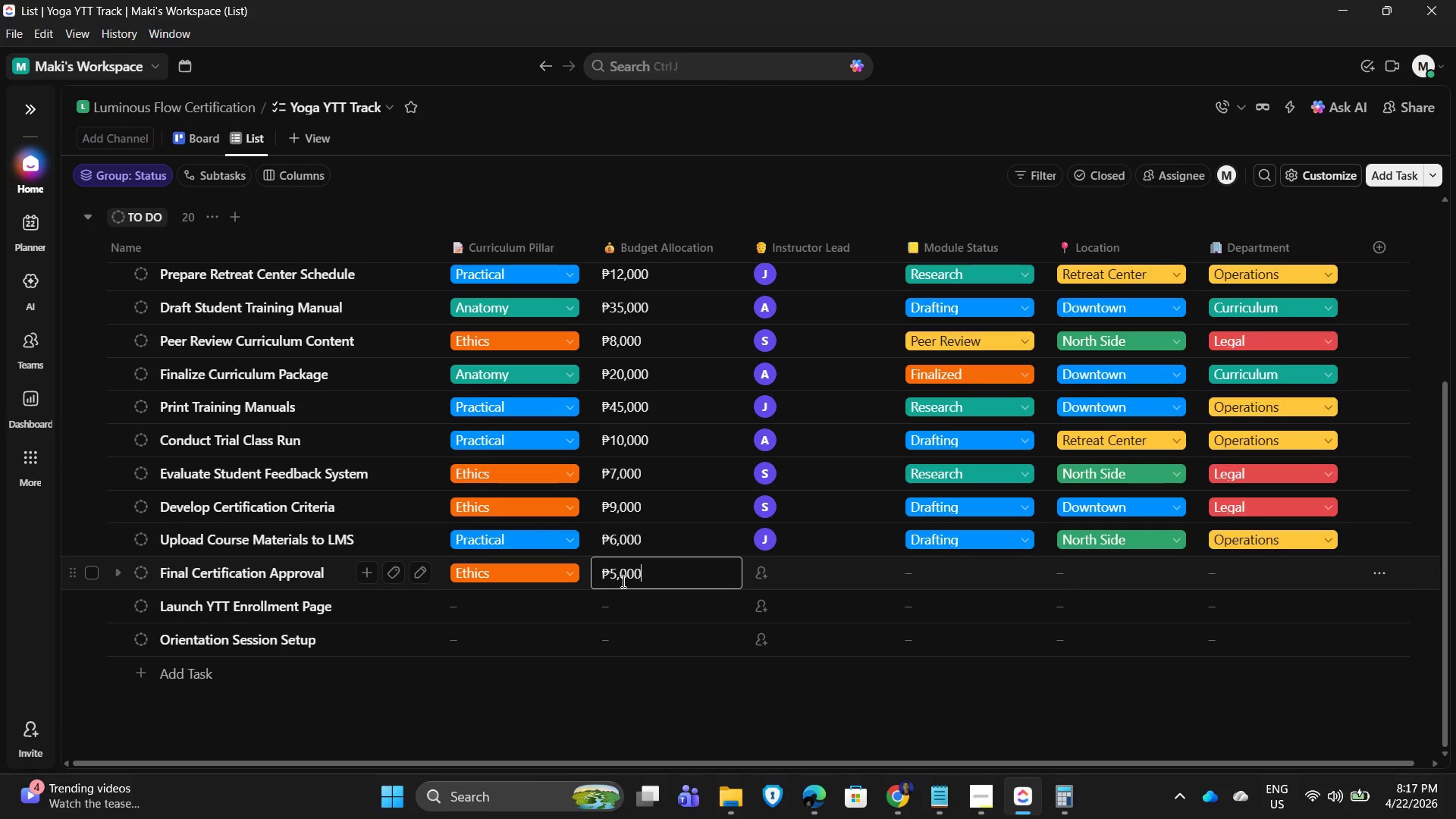 
key(NumpadEnter)
 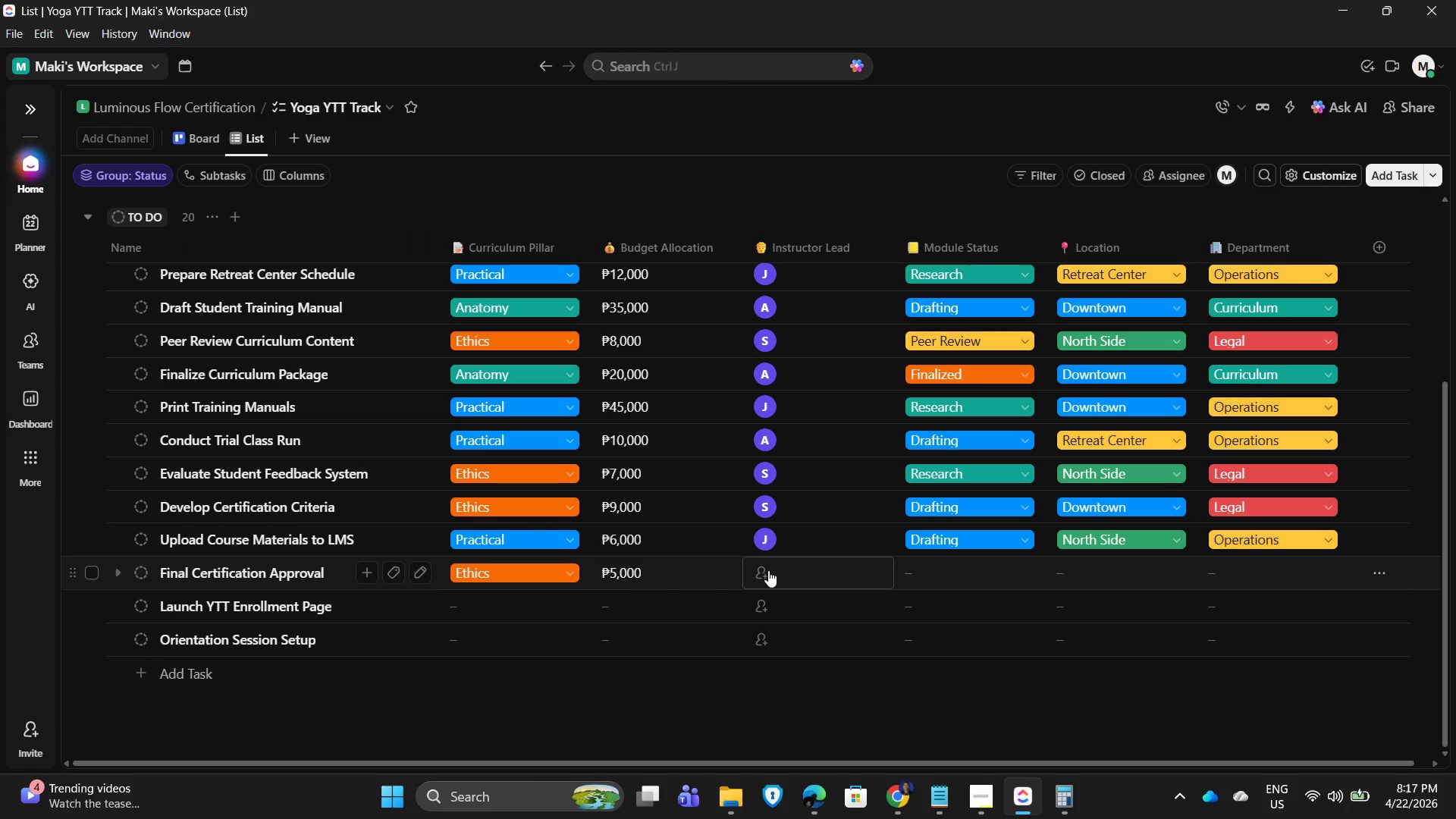 
left_click([768, 570])
 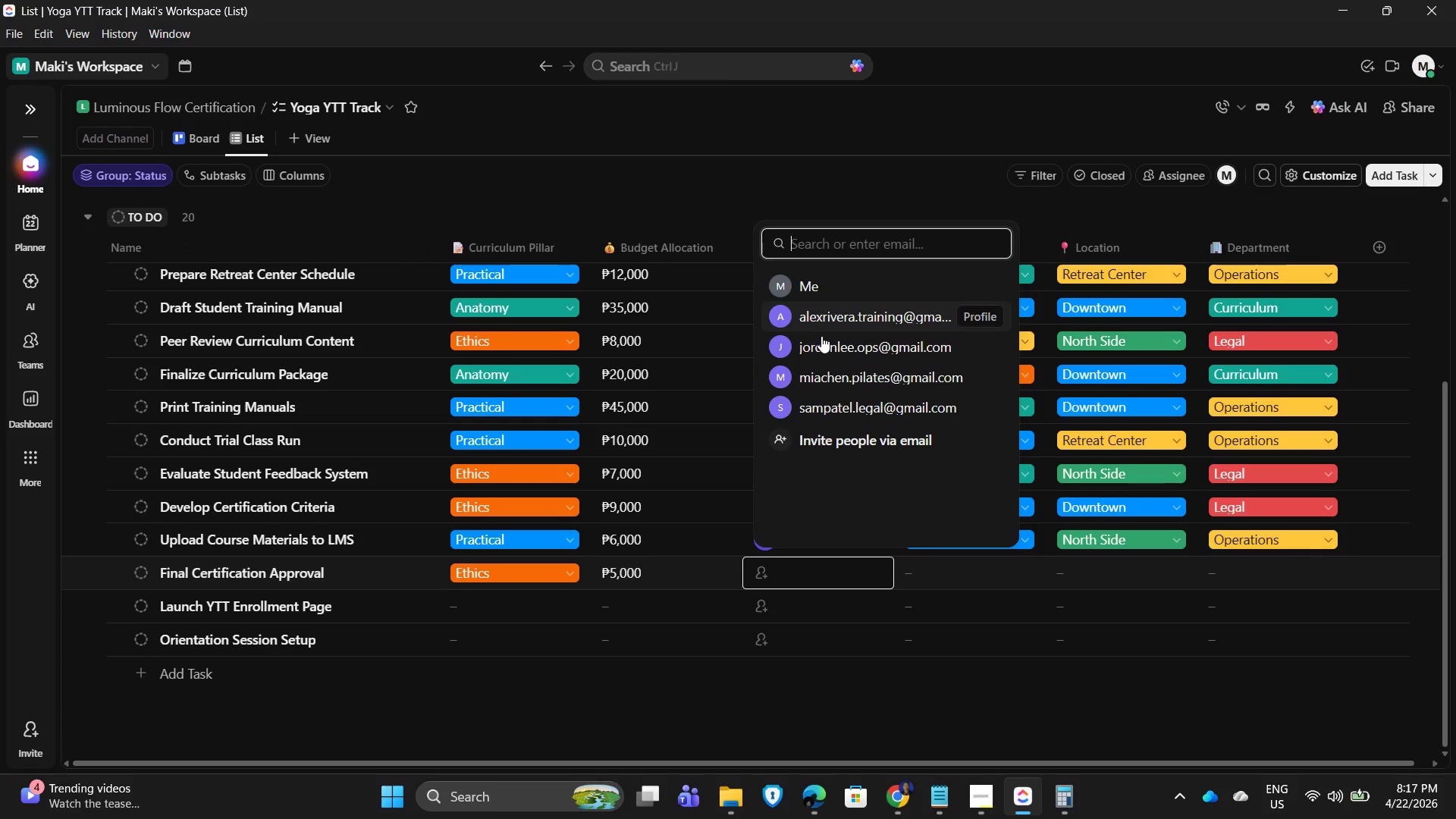 
left_click([821, 404])
 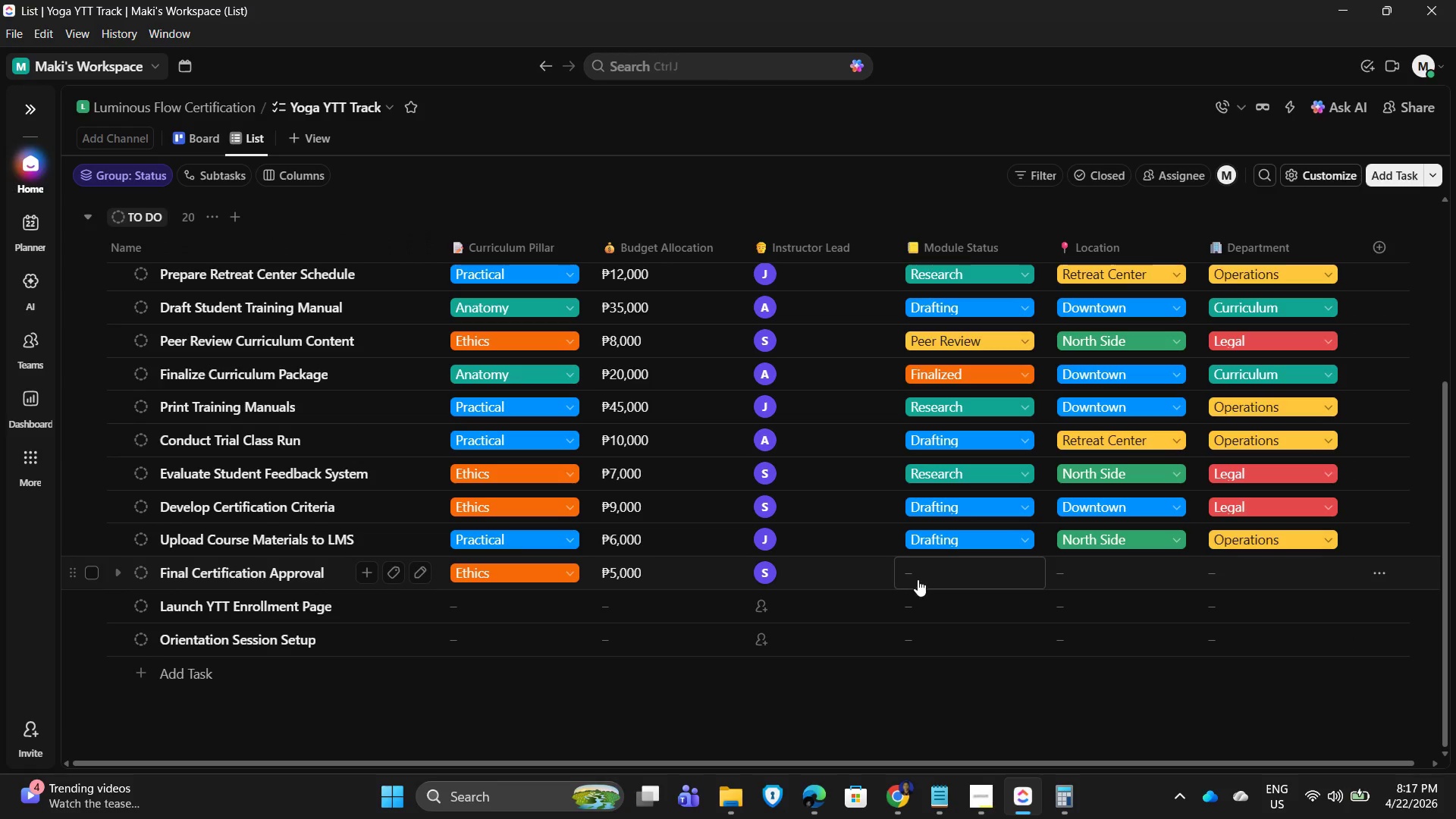 
left_click([918, 579])
 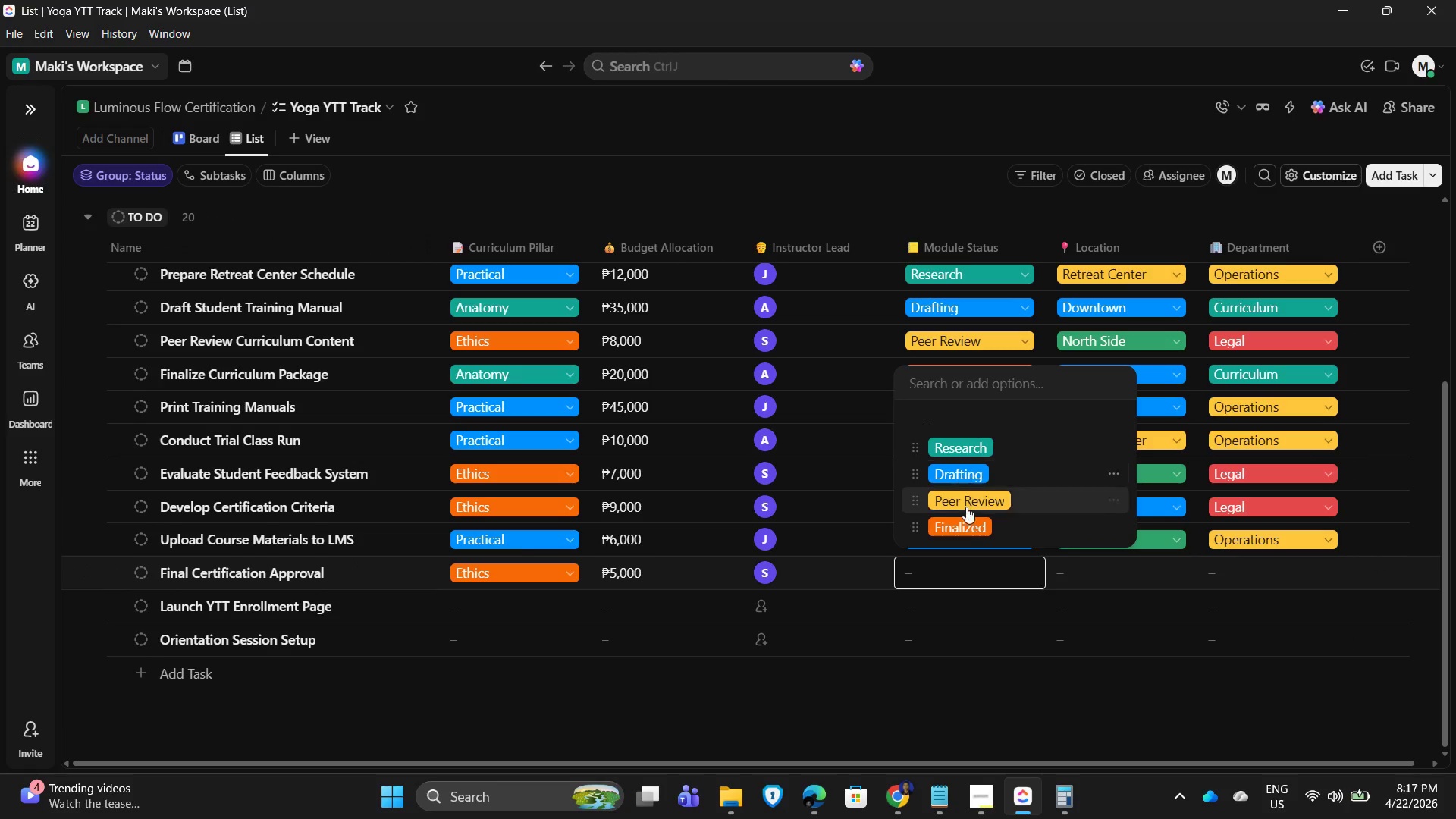 
left_click([963, 529])
 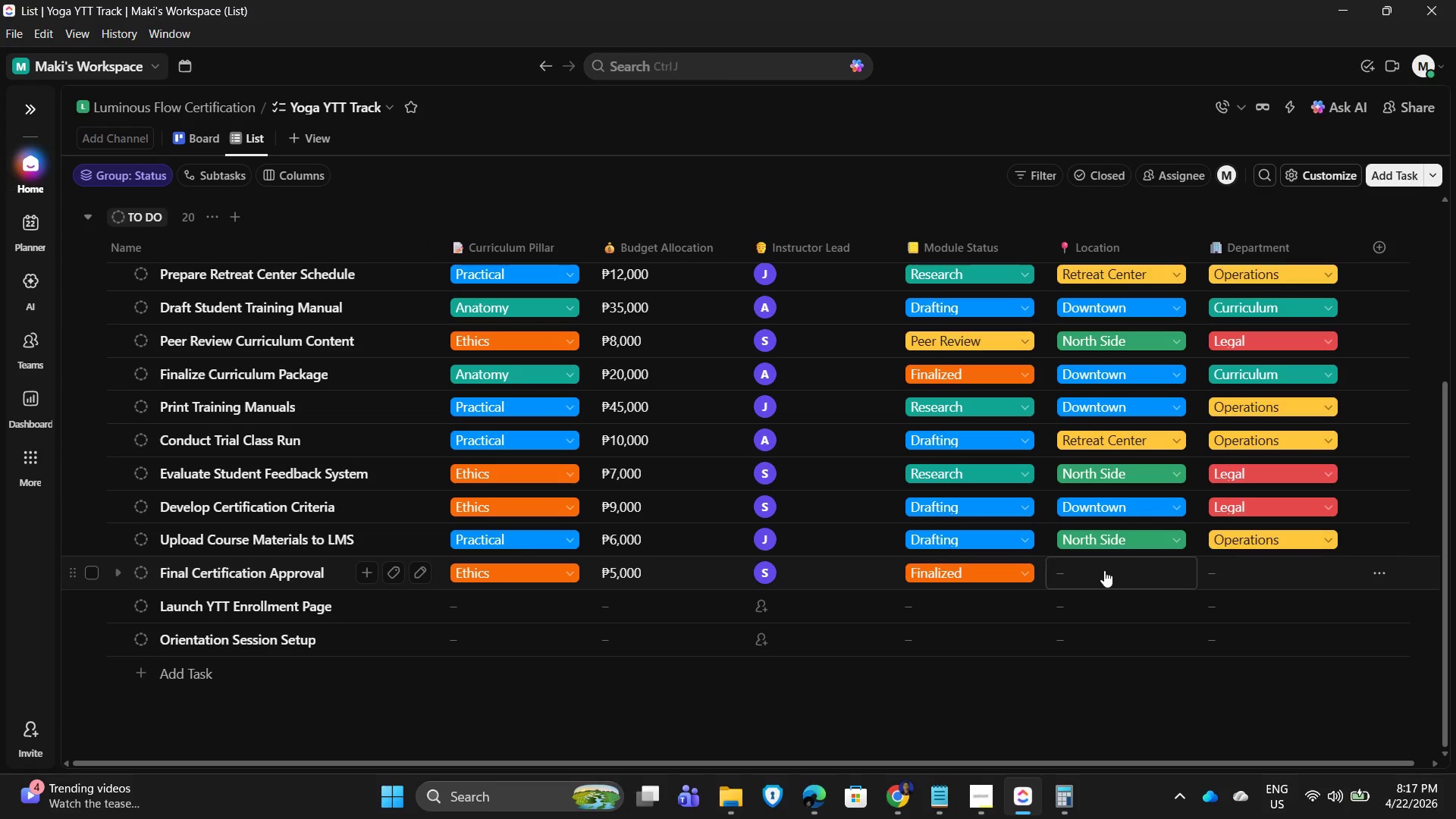 
left_click([1104, 570])
 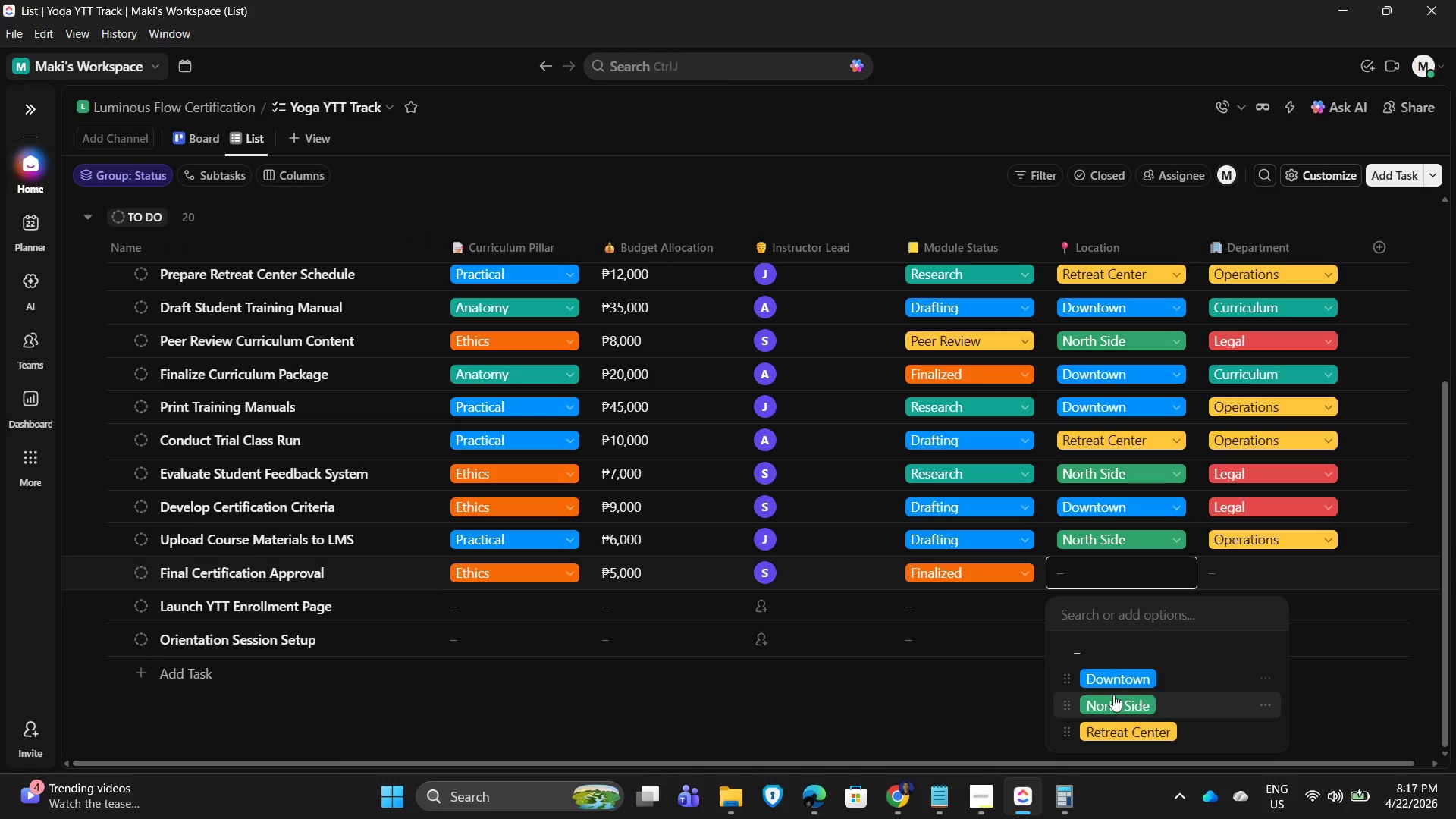 
left_click([1112, 682])
 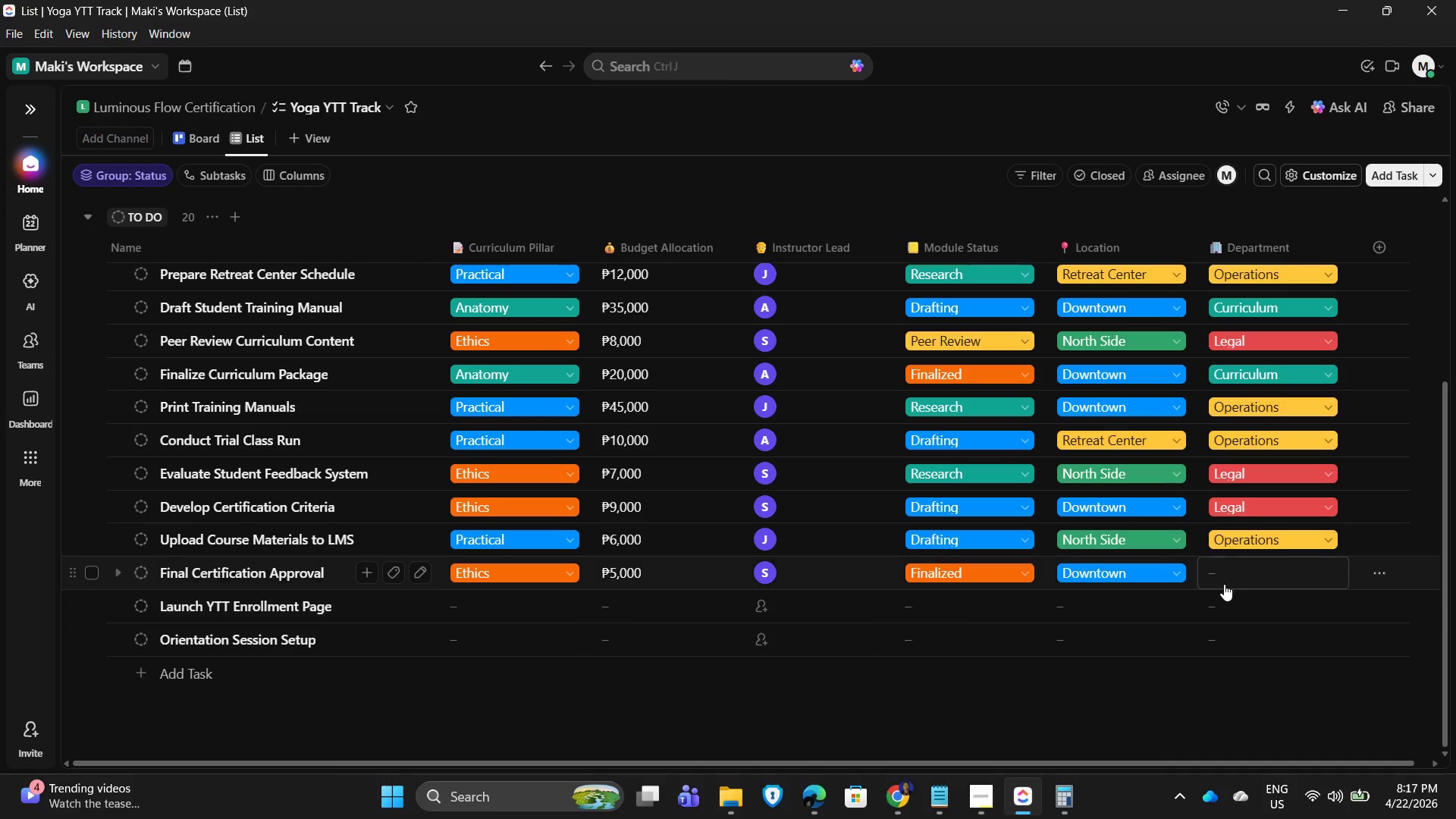 
left_click([1233, 581])
 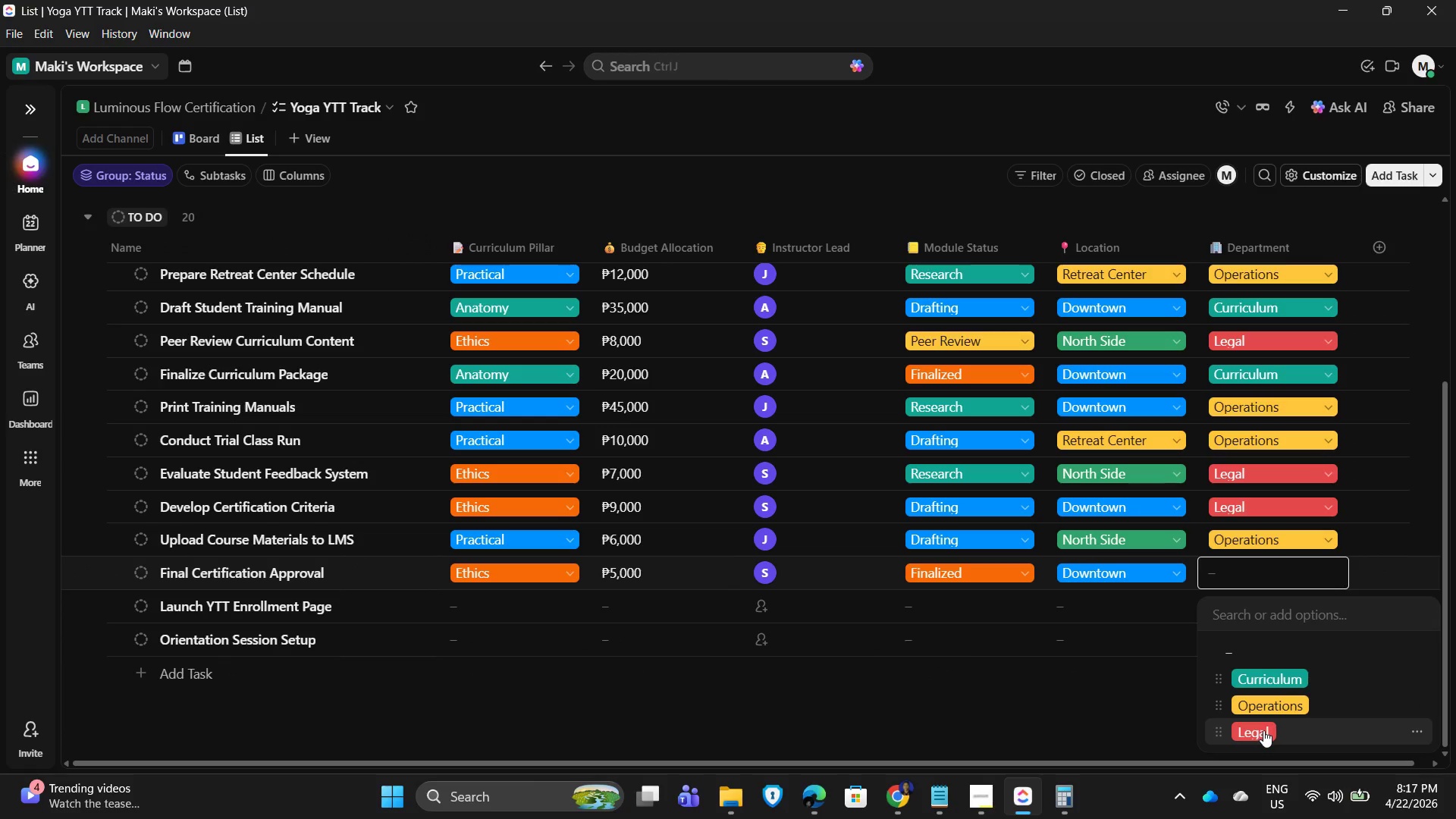 
left_click([1263, 730])
 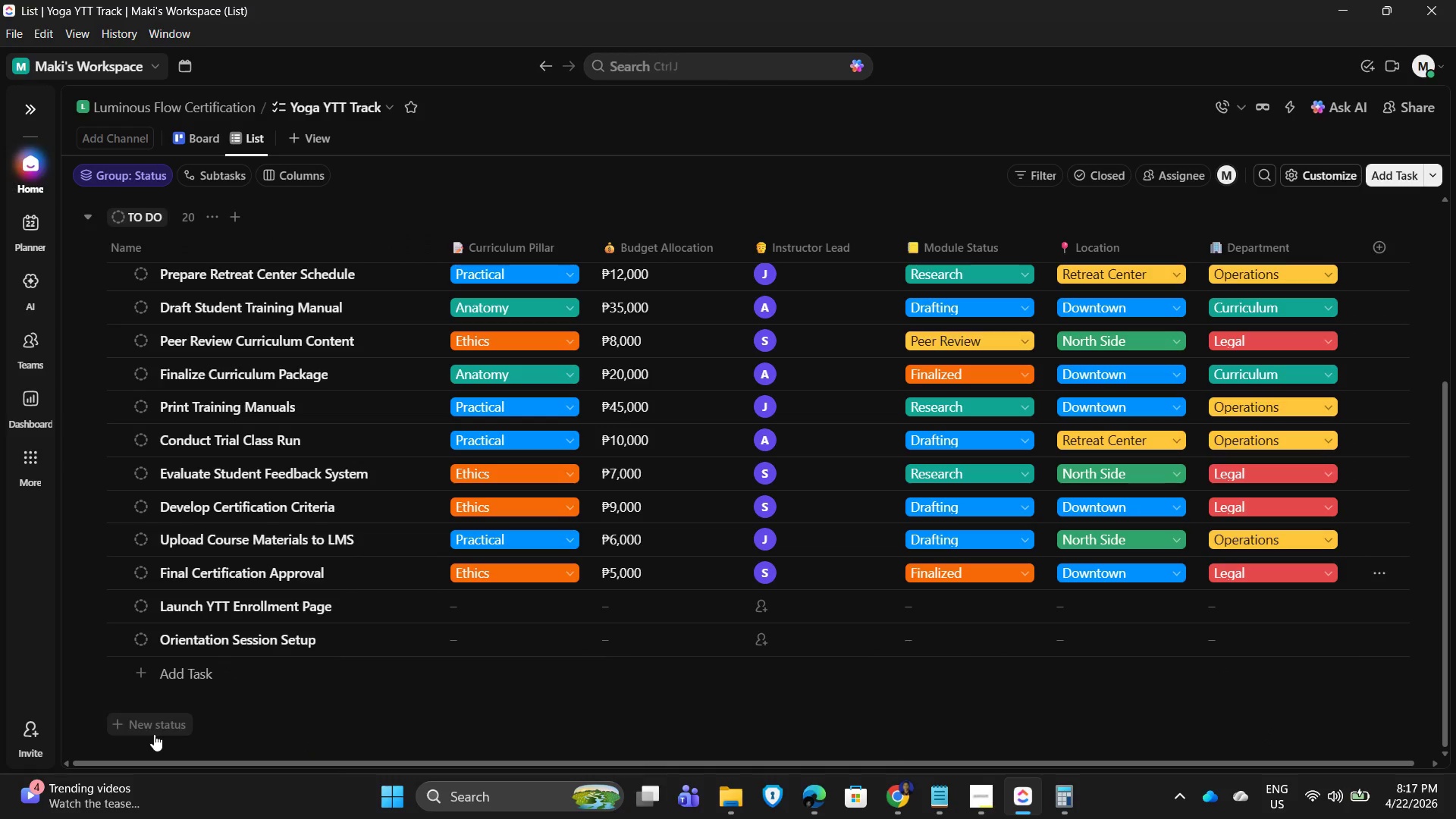 
left_click([477, 604])
 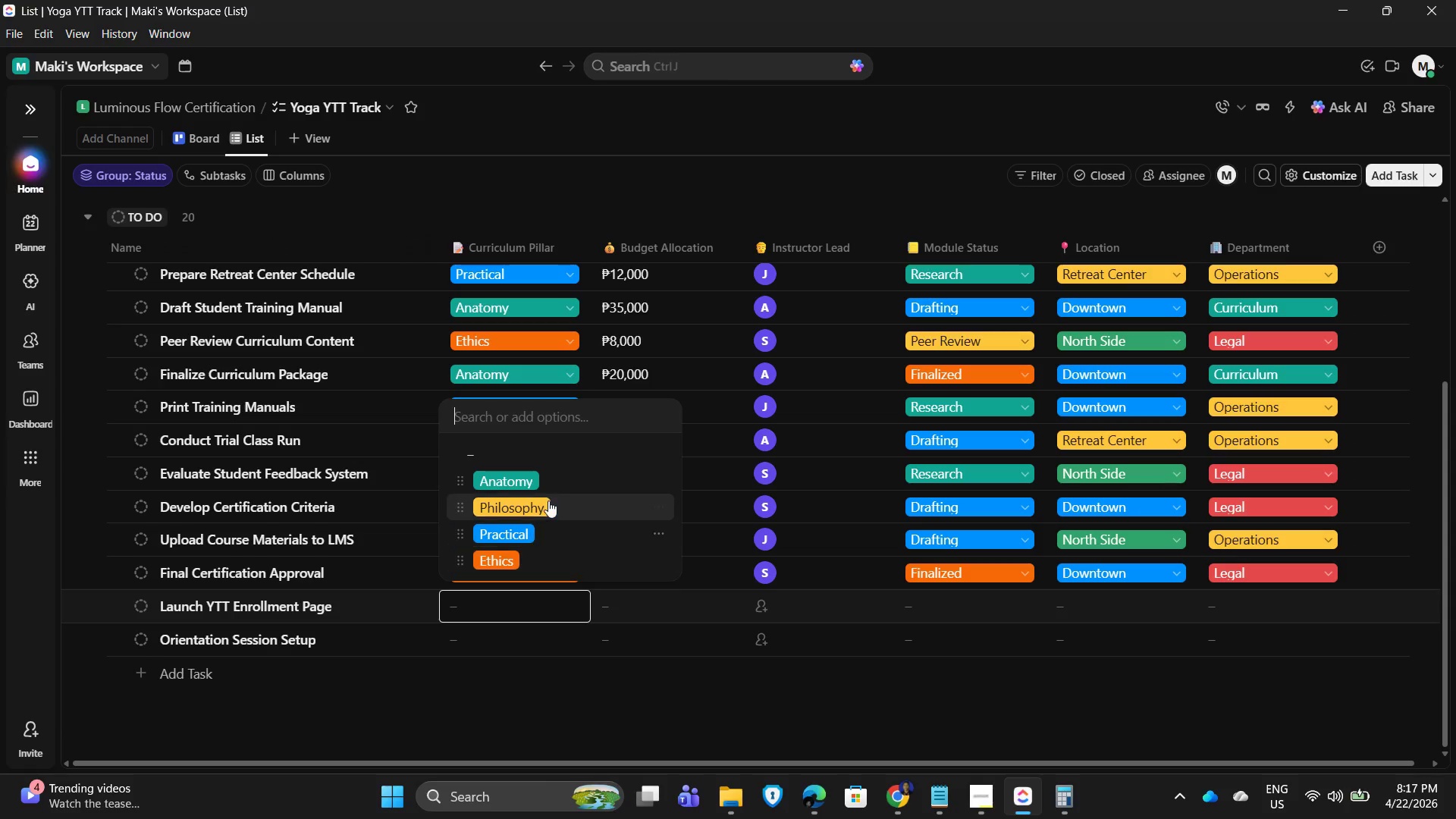 
left_click([509, 537])
 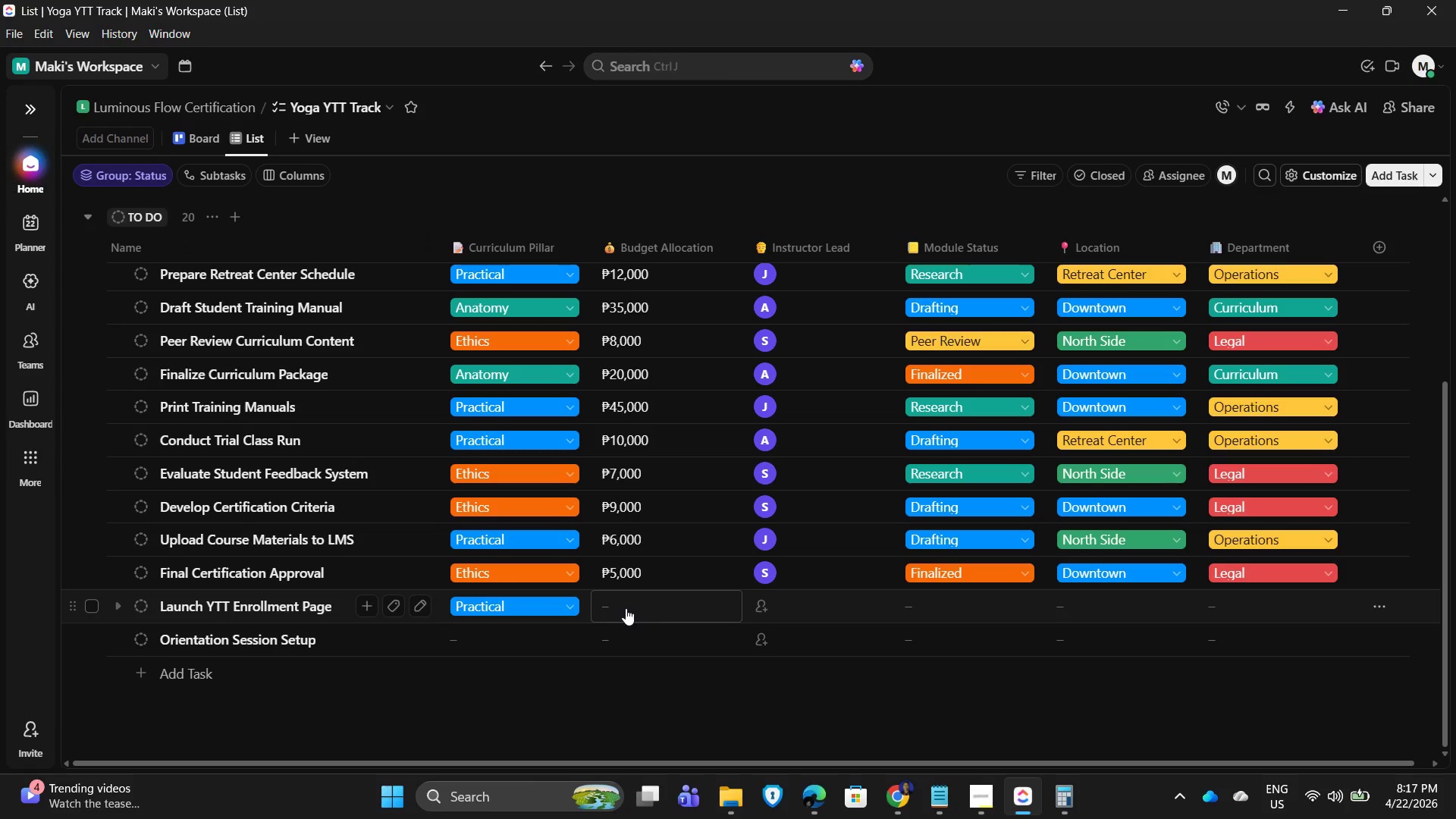 
left_click([626, 609])
 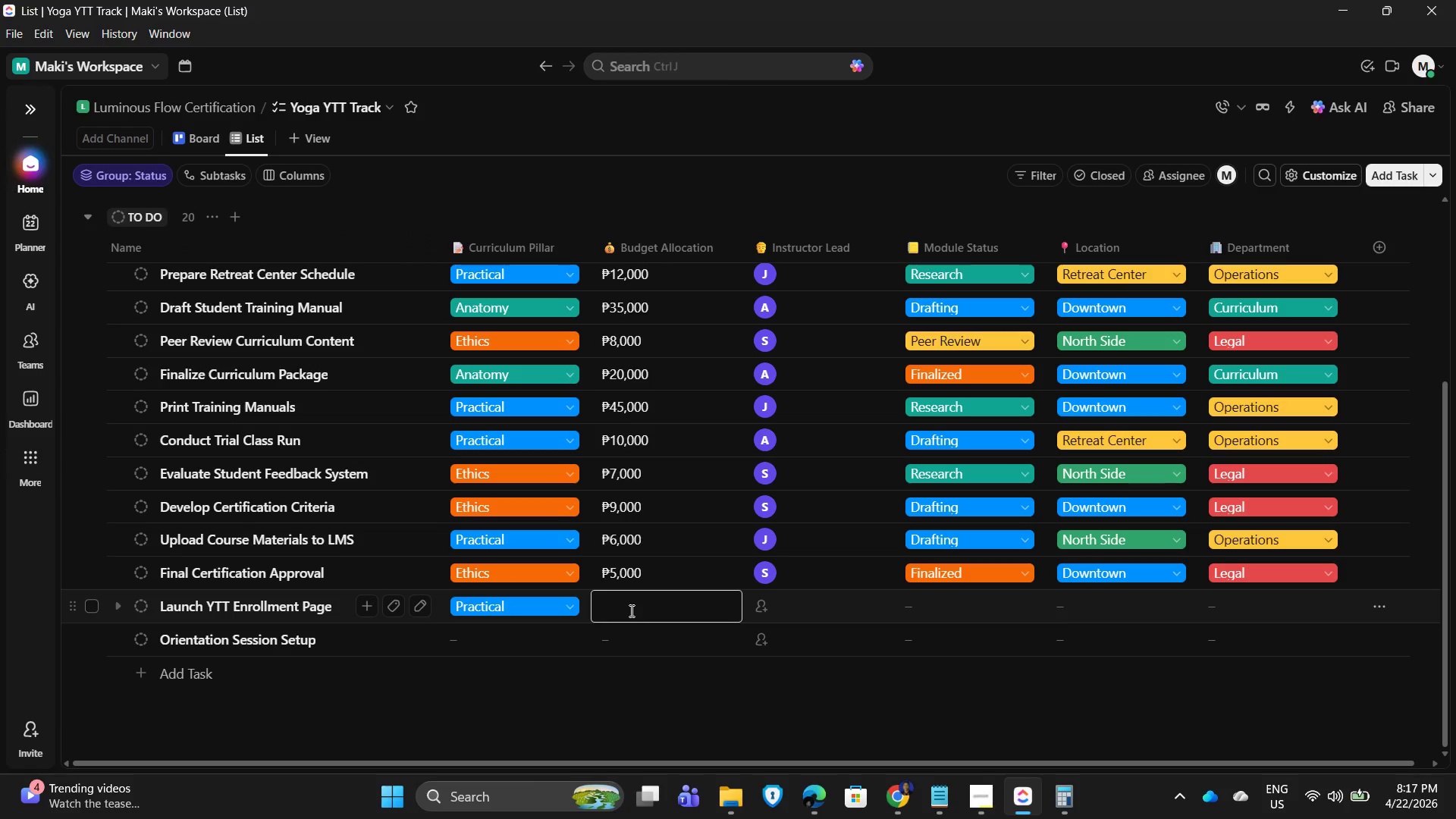 
key(Numpad1)
 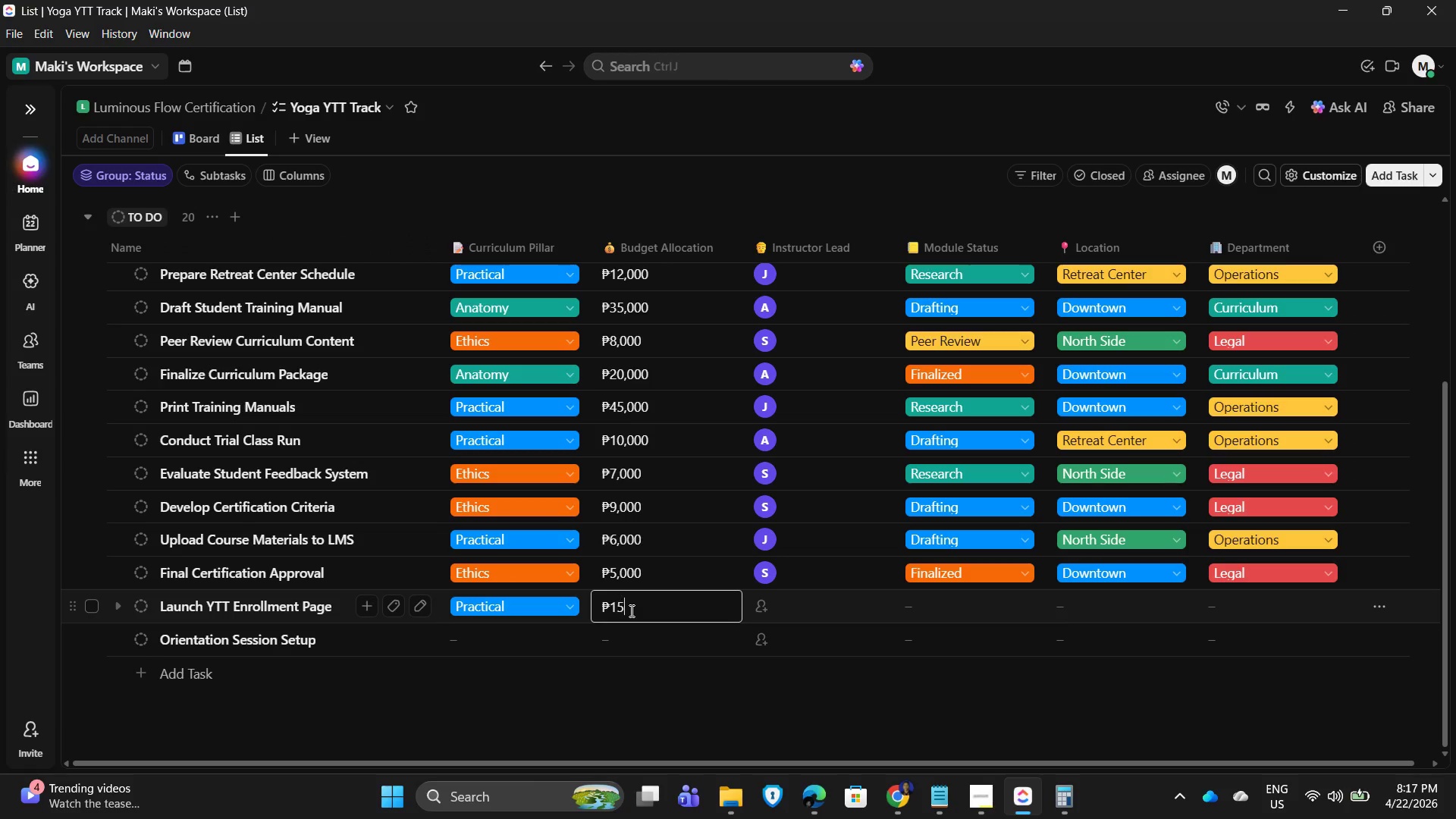 
key(Numpad5)
 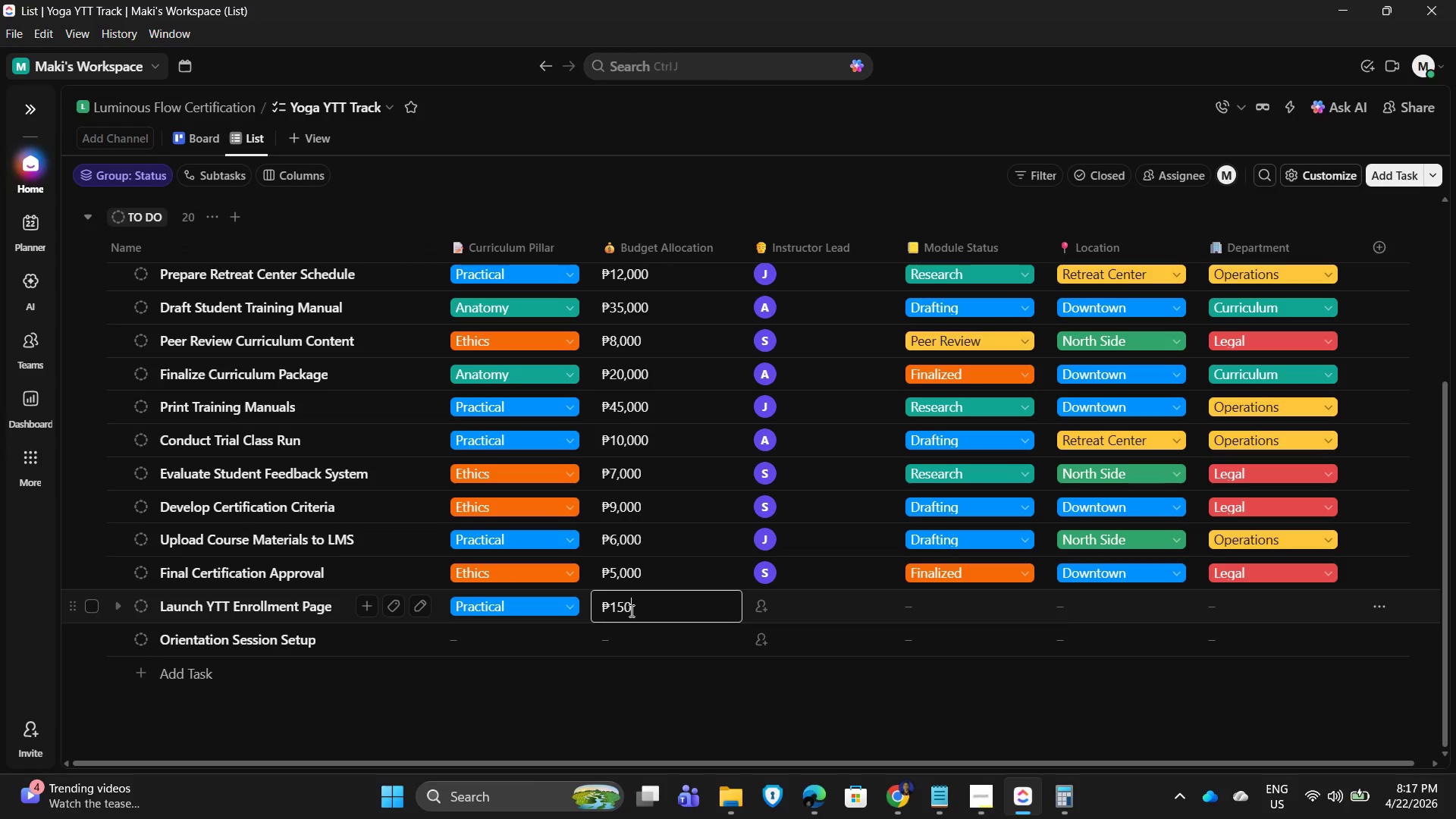 
key(Numpad0)
 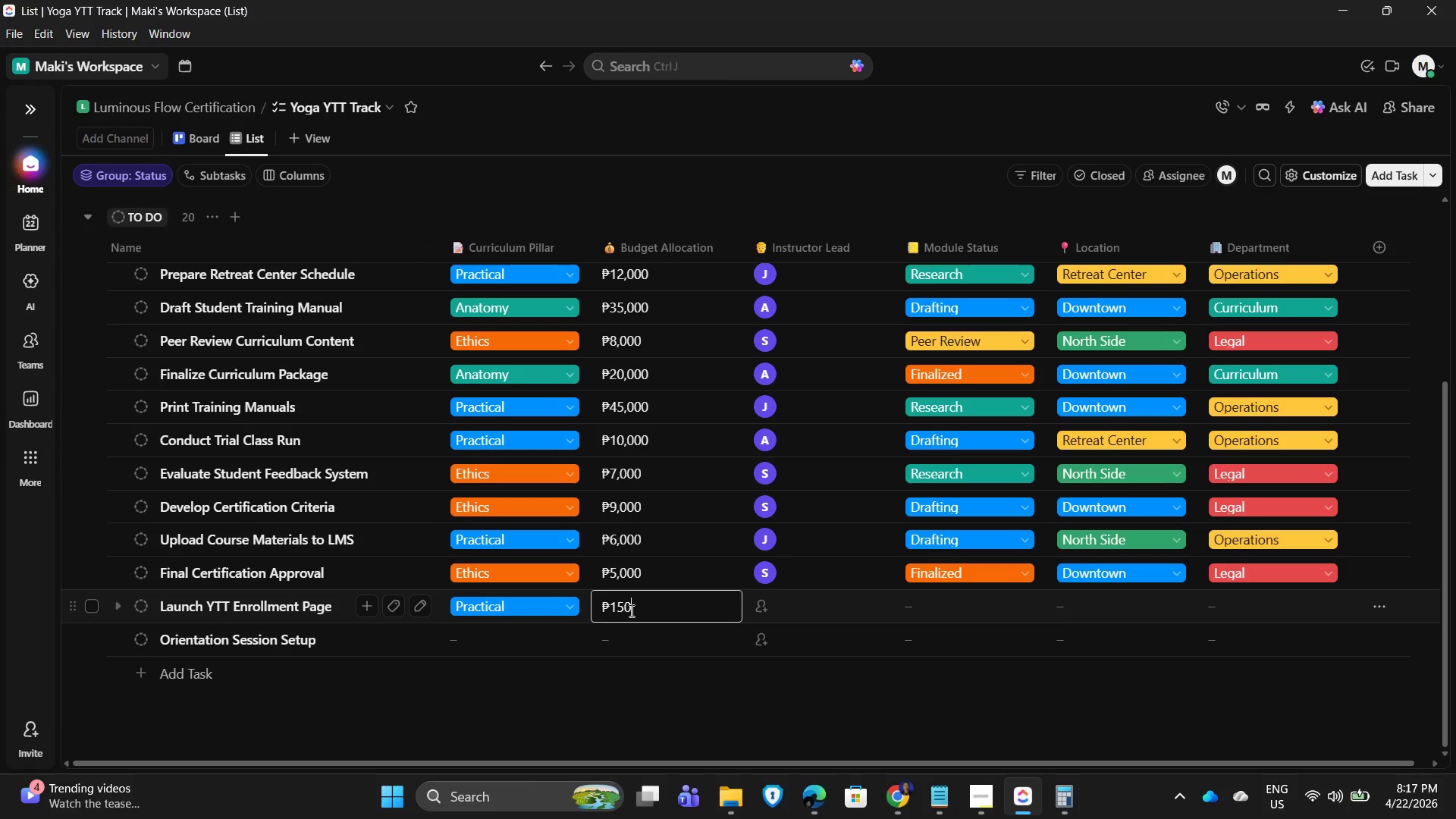 
key(Numpad0)
 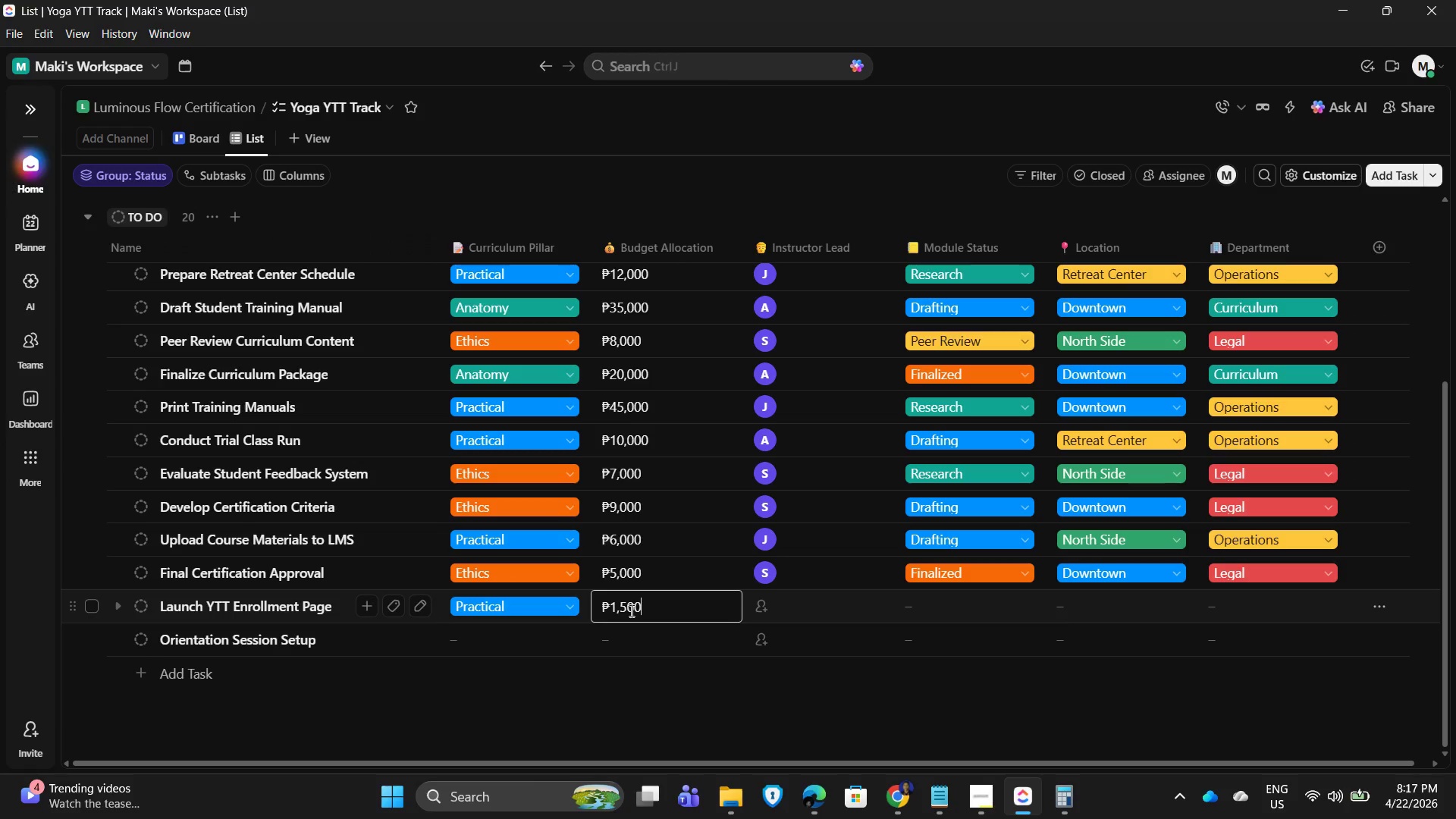 
key(Numpad0)
 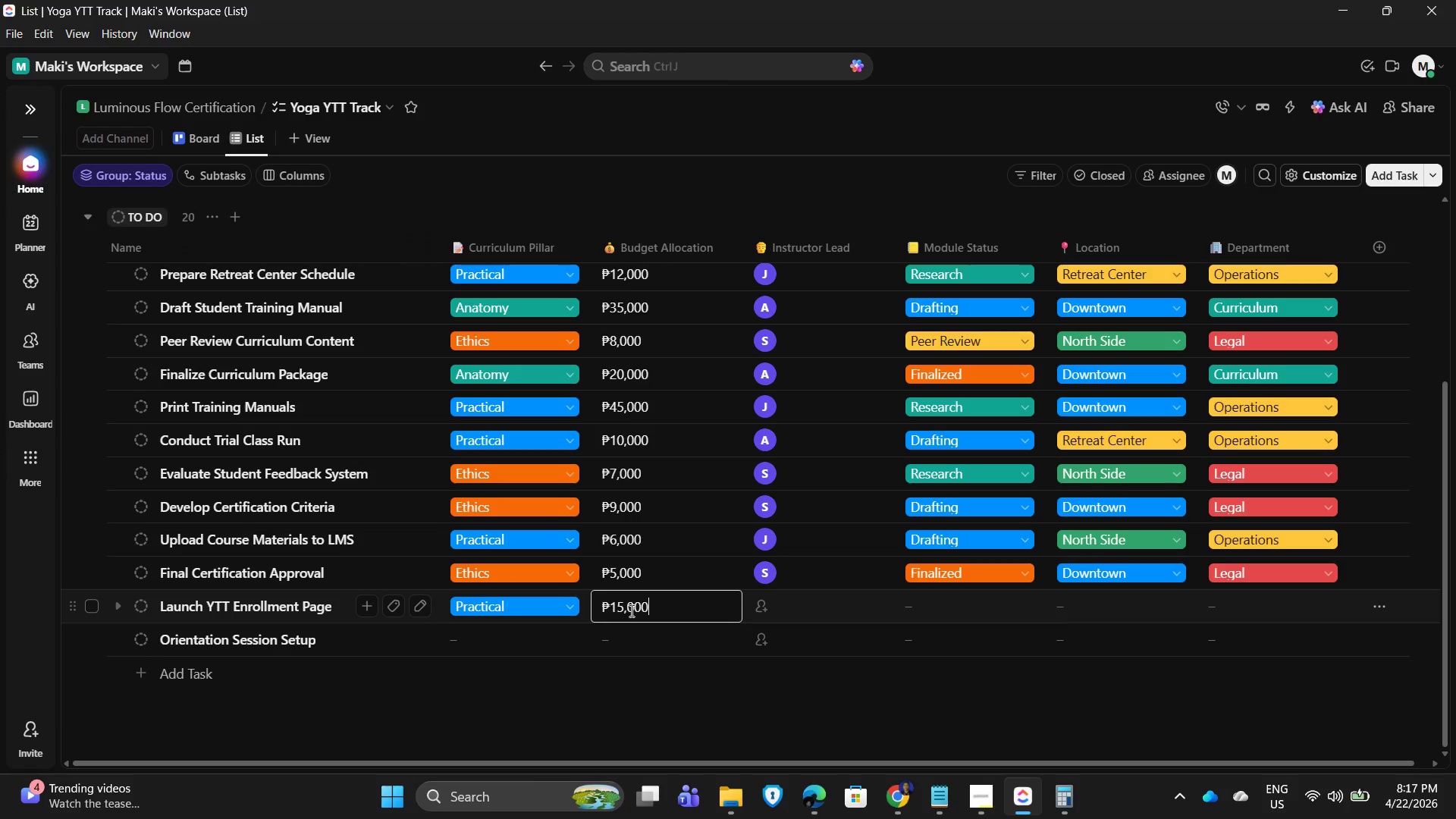 
key(NumpadEnter)
 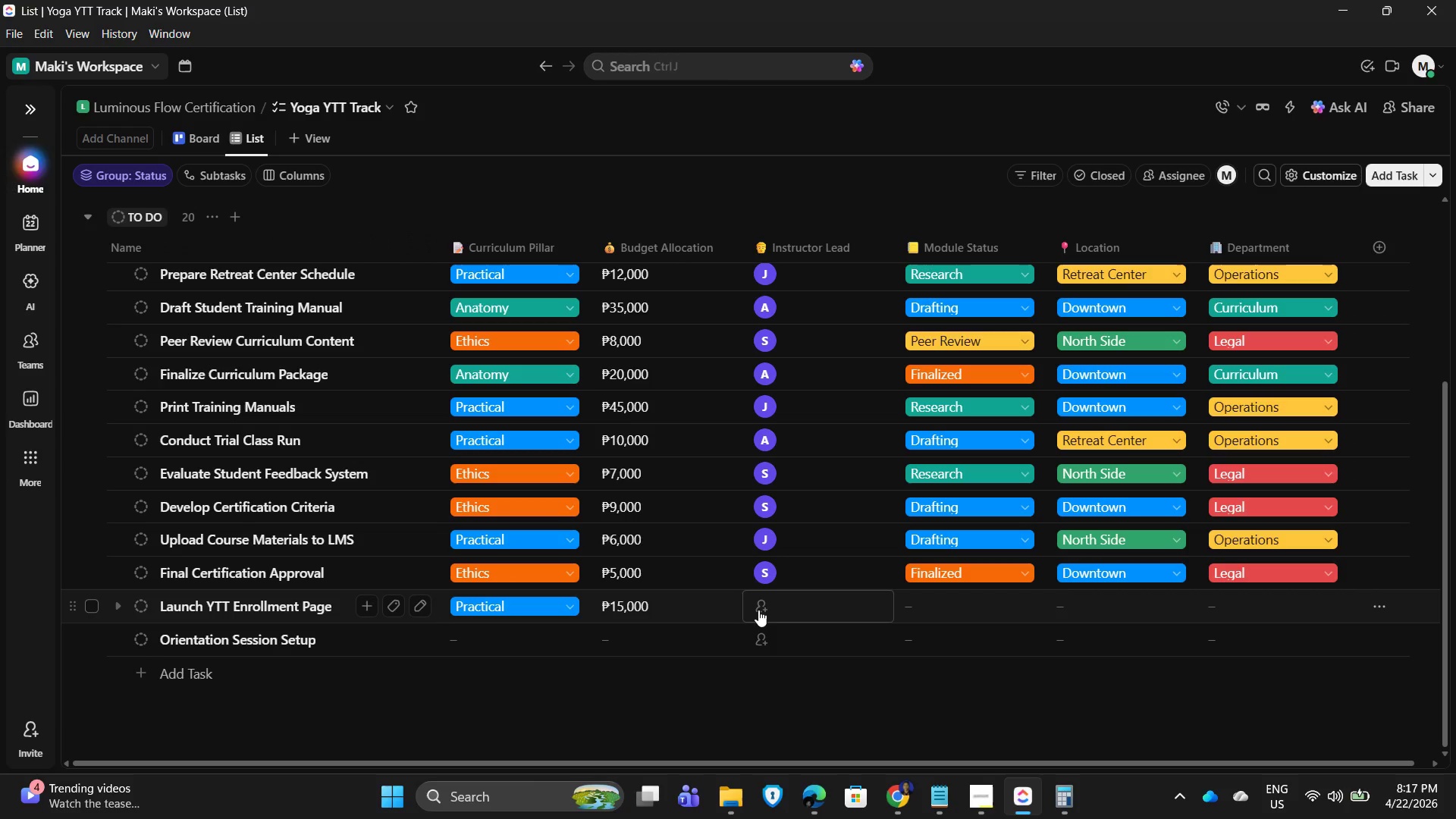 
left_click([760, 610])
 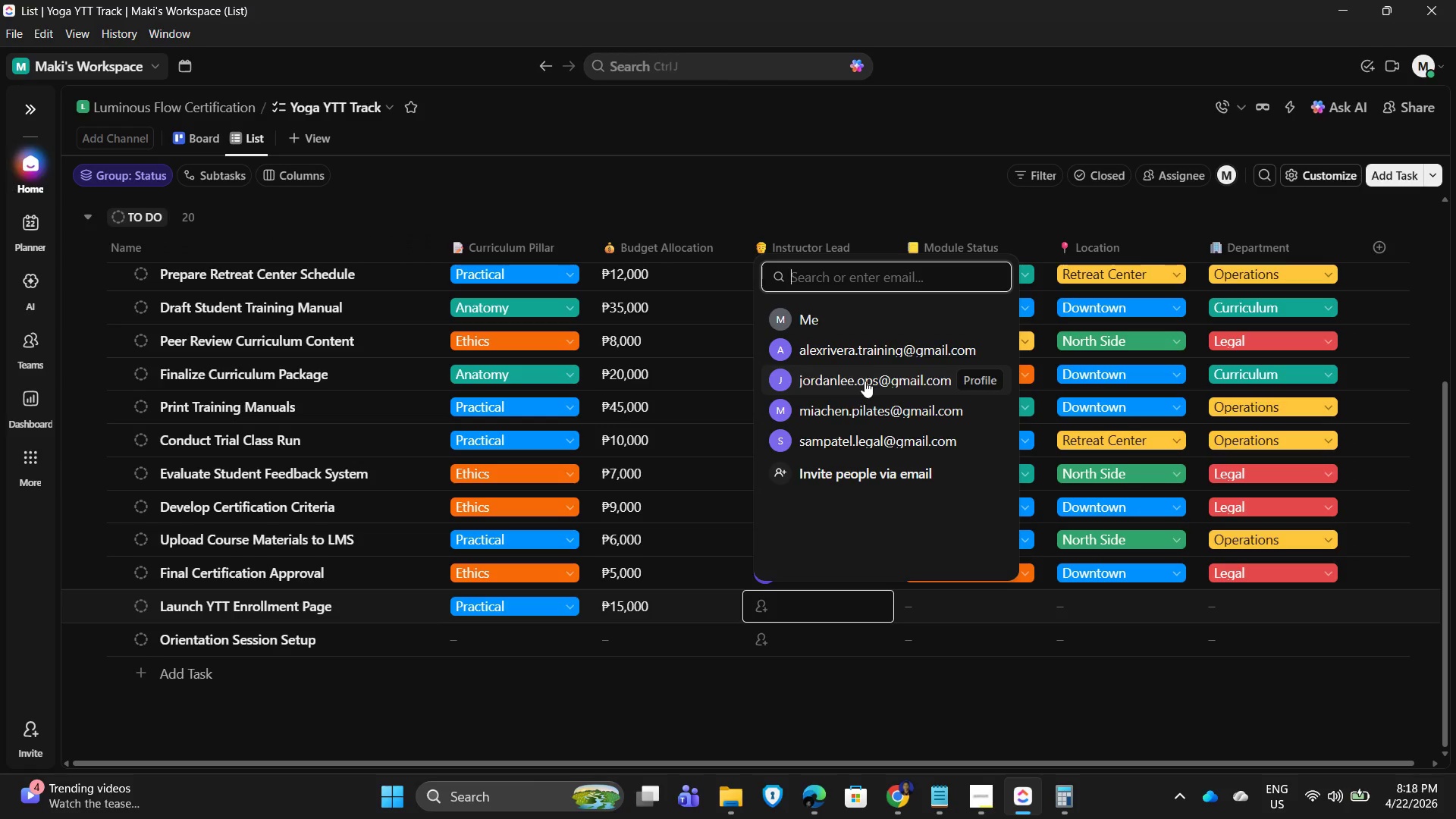 
left_click([846, 382])
 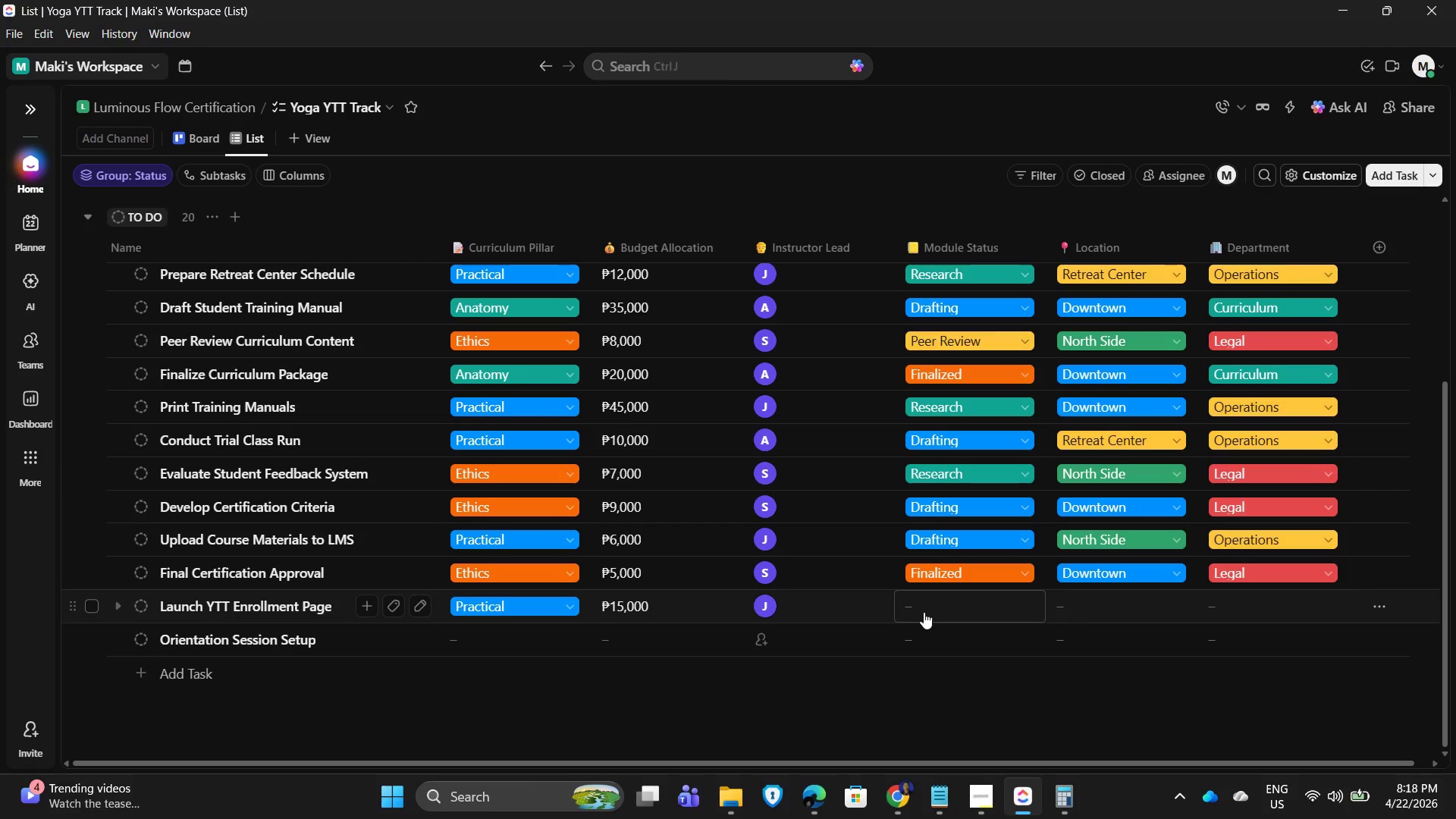 
left_click([924, 612])
 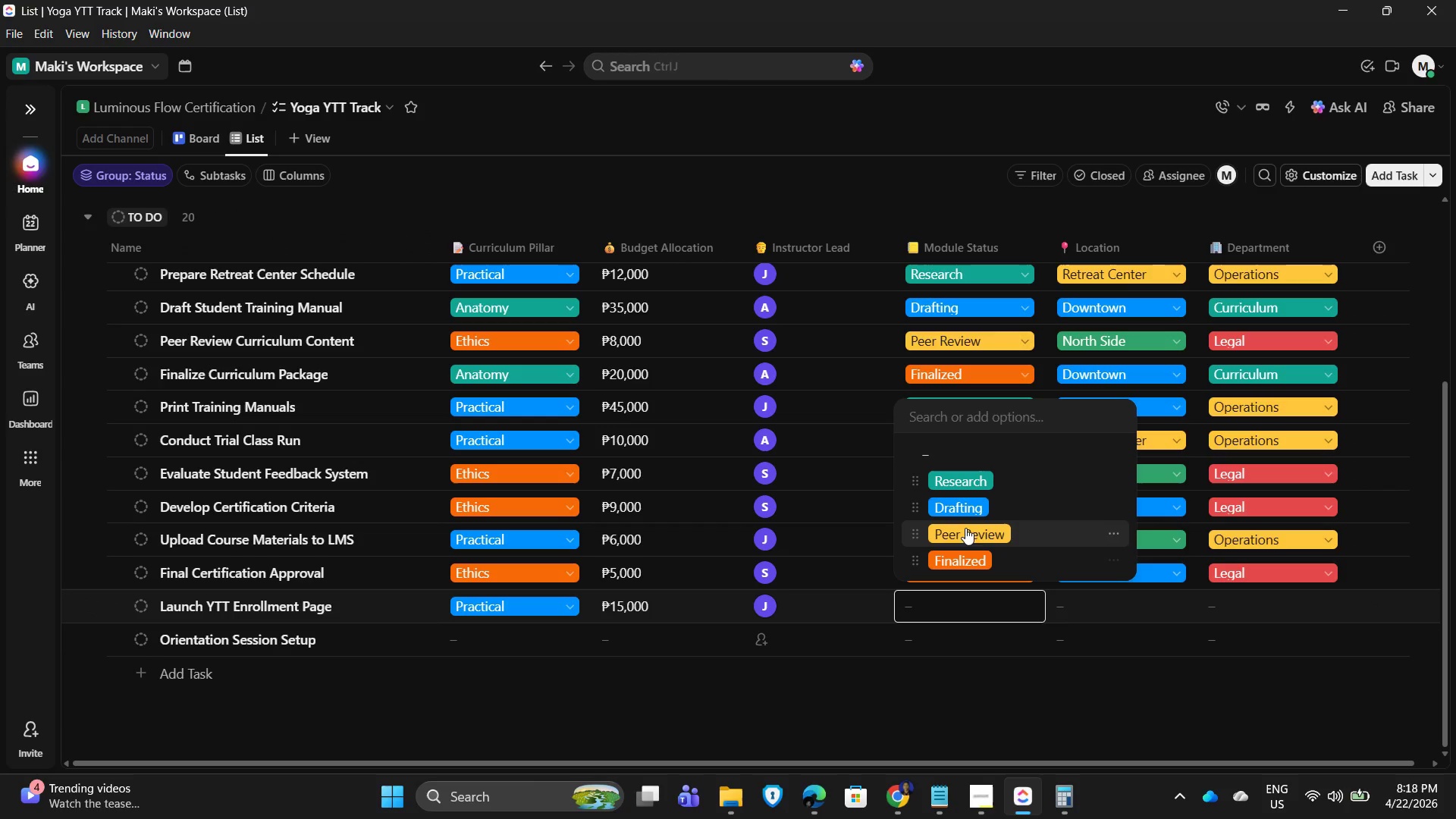 
left_click([964, 506])
 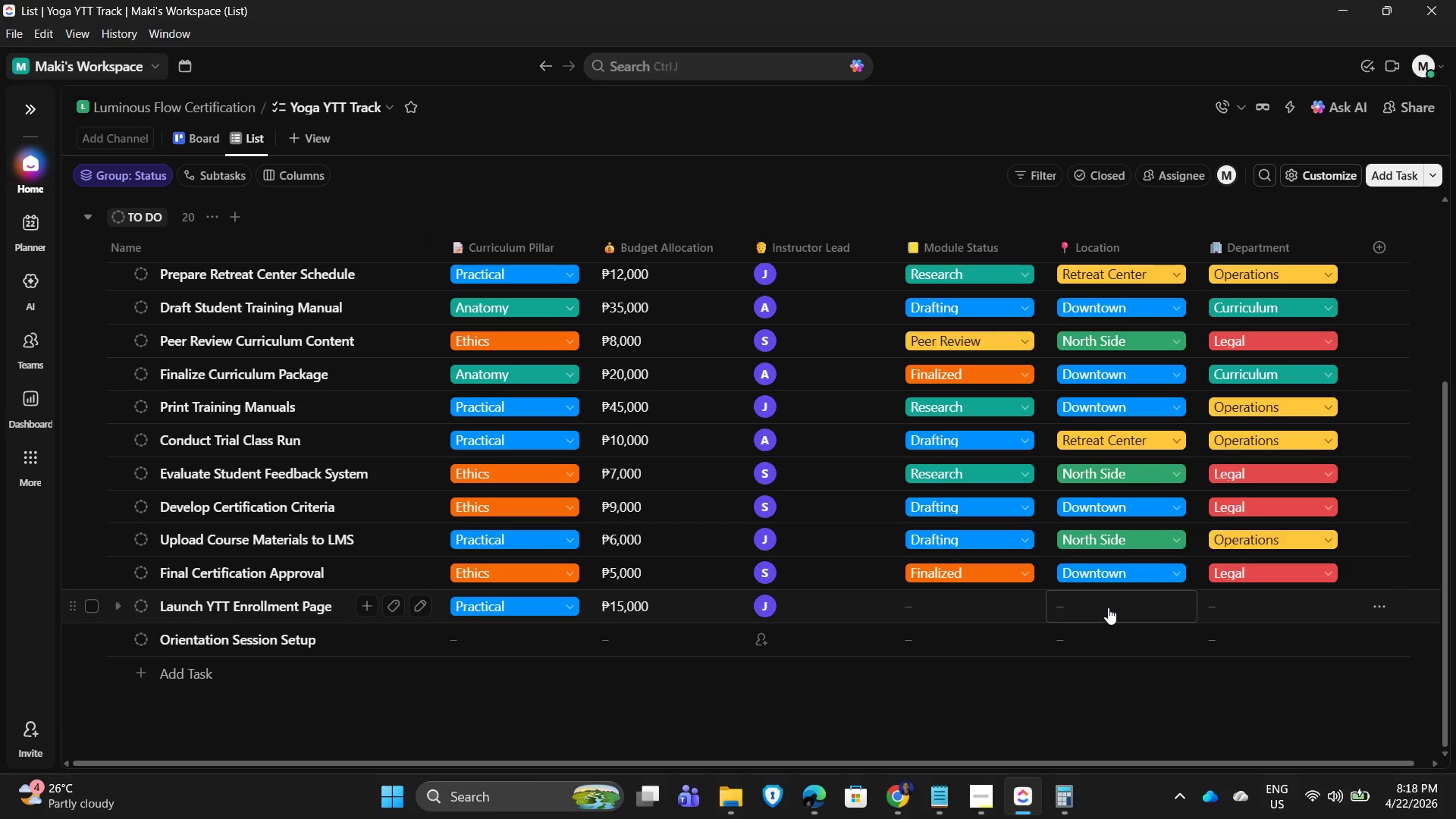 
left_click([1108, 607])
 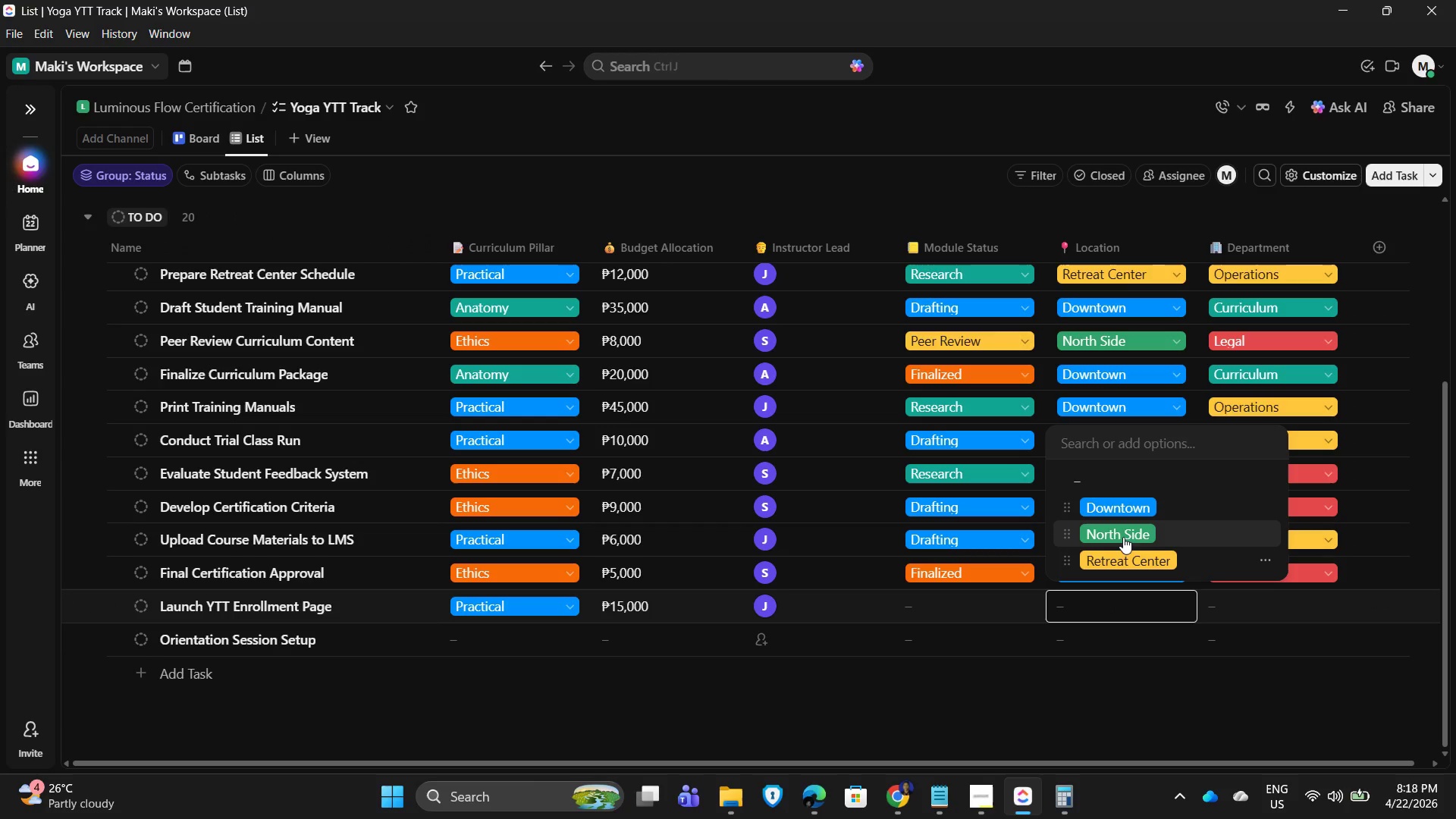 
left_click([1123, 535])
 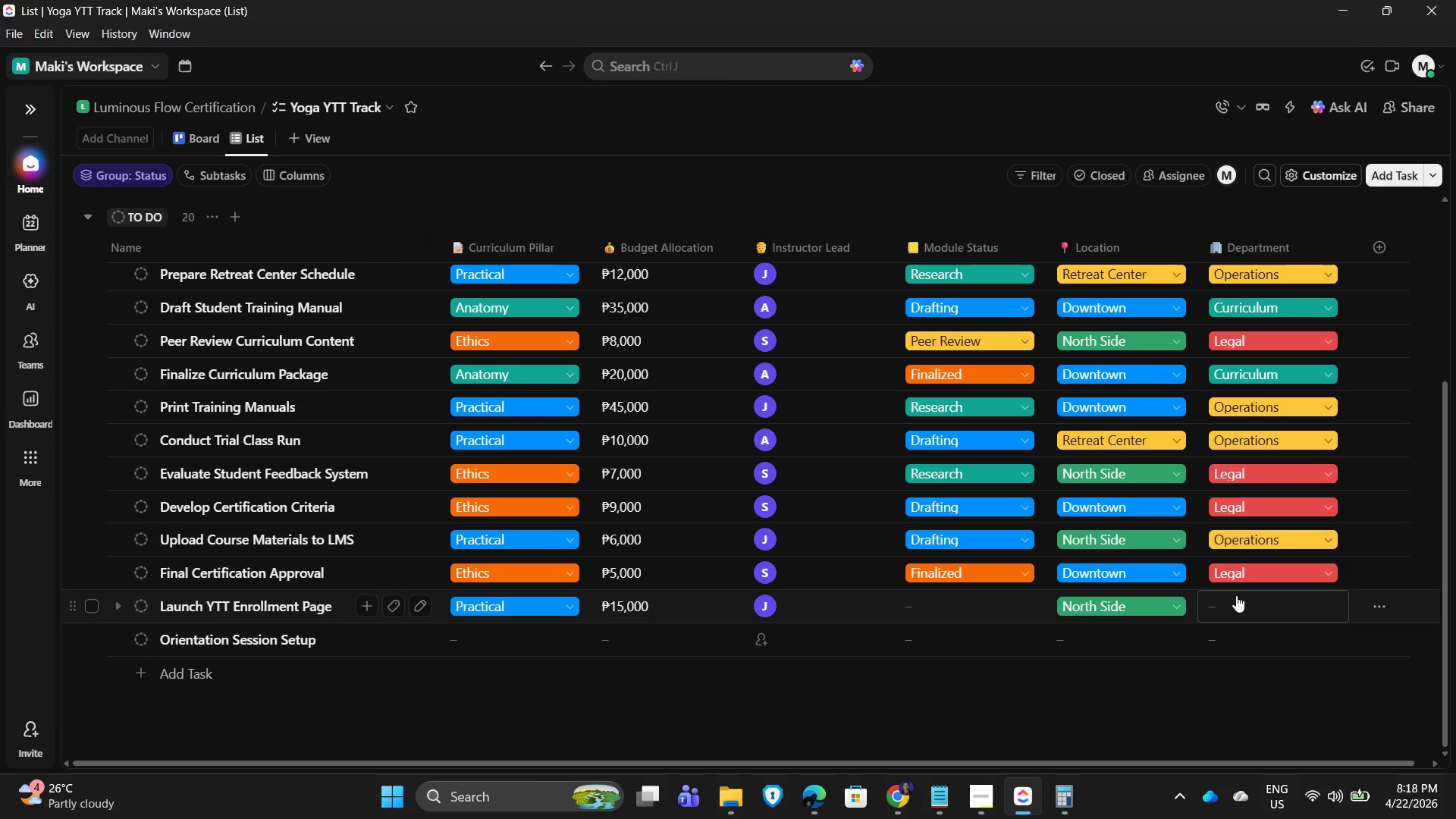 
left_click([1236, 595])
 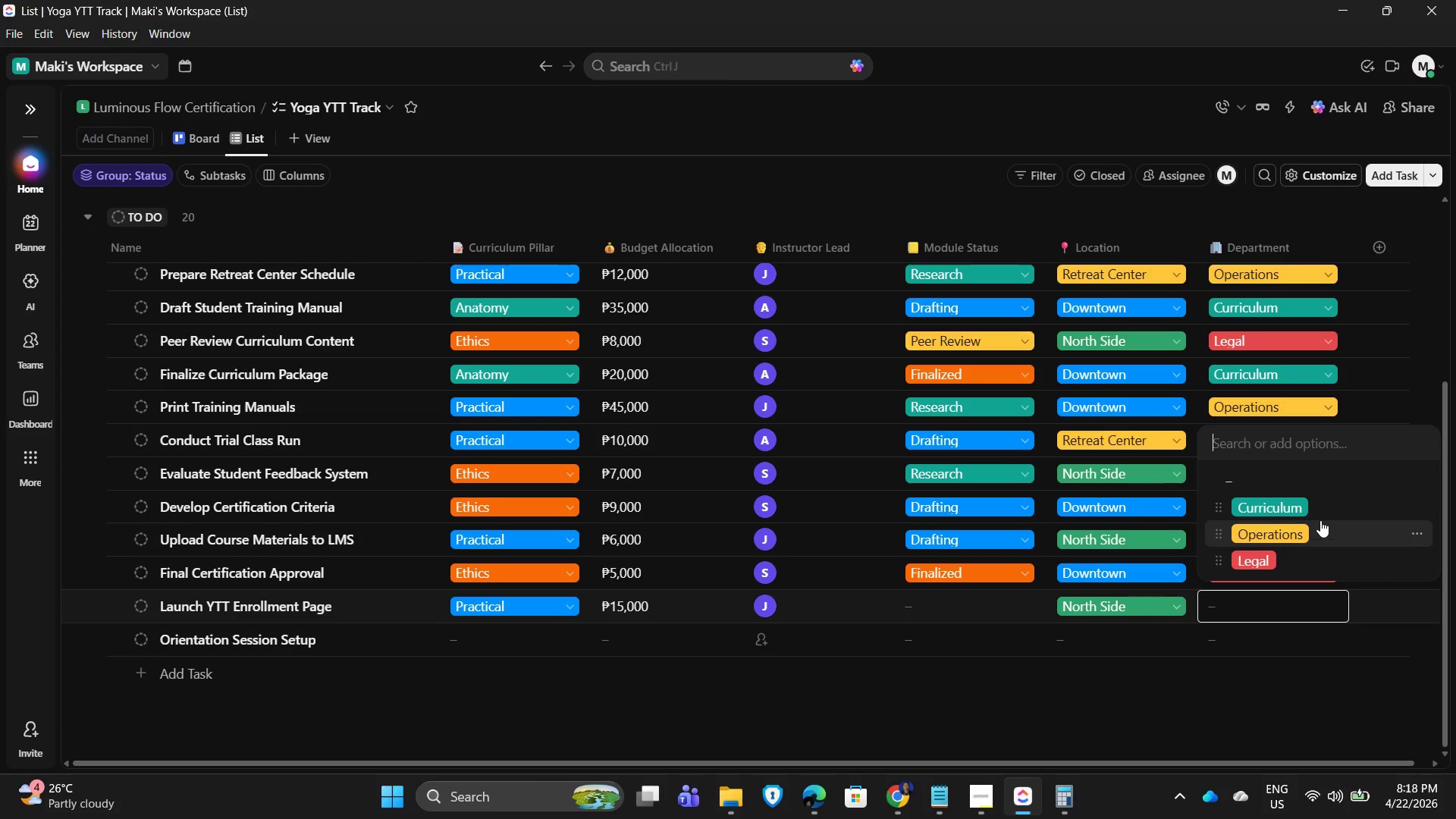 
left_click([1285, 535])
 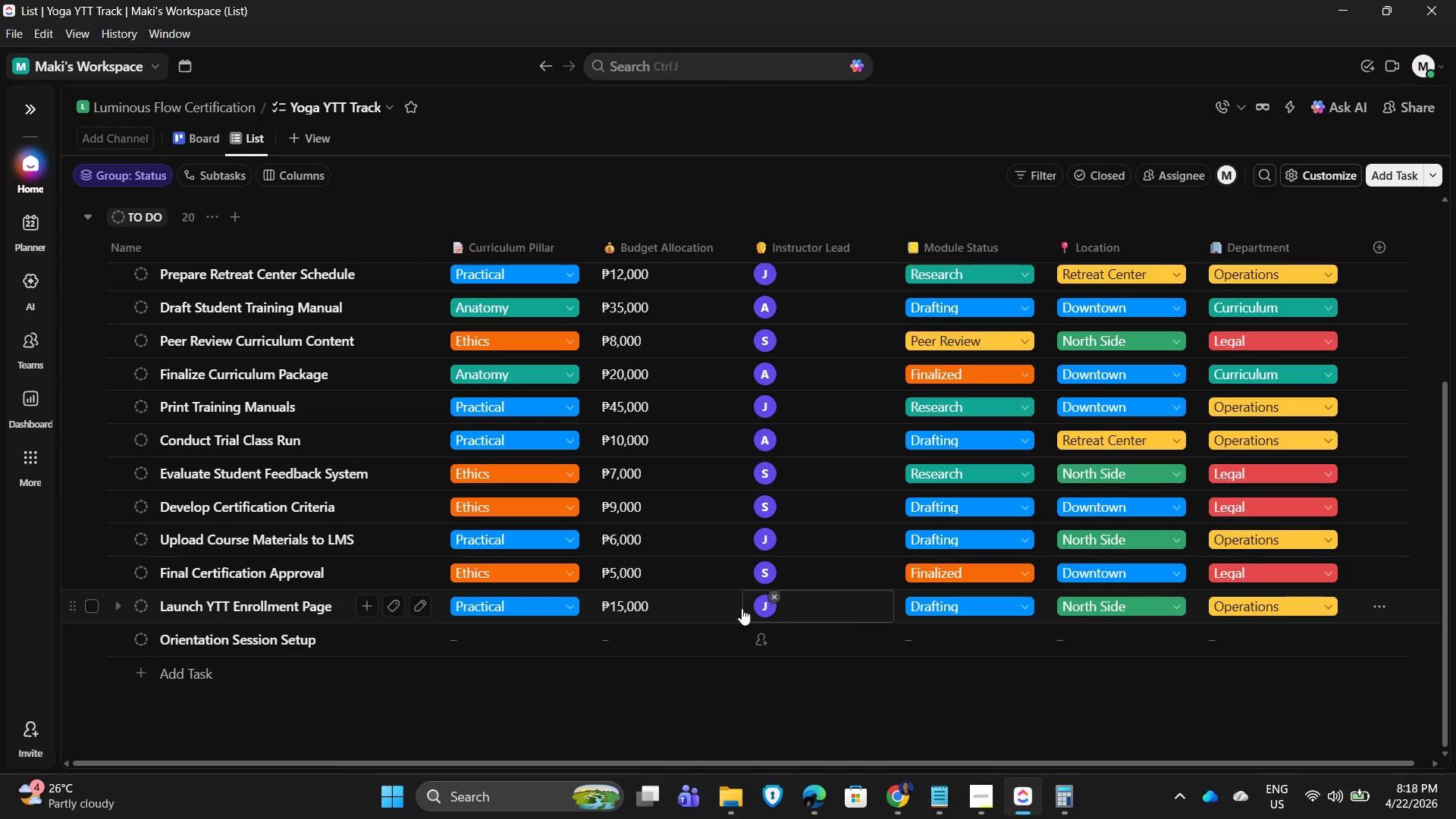 
scroll: coordinate [741, 567], scroll_direction: down, amount: 2.0
 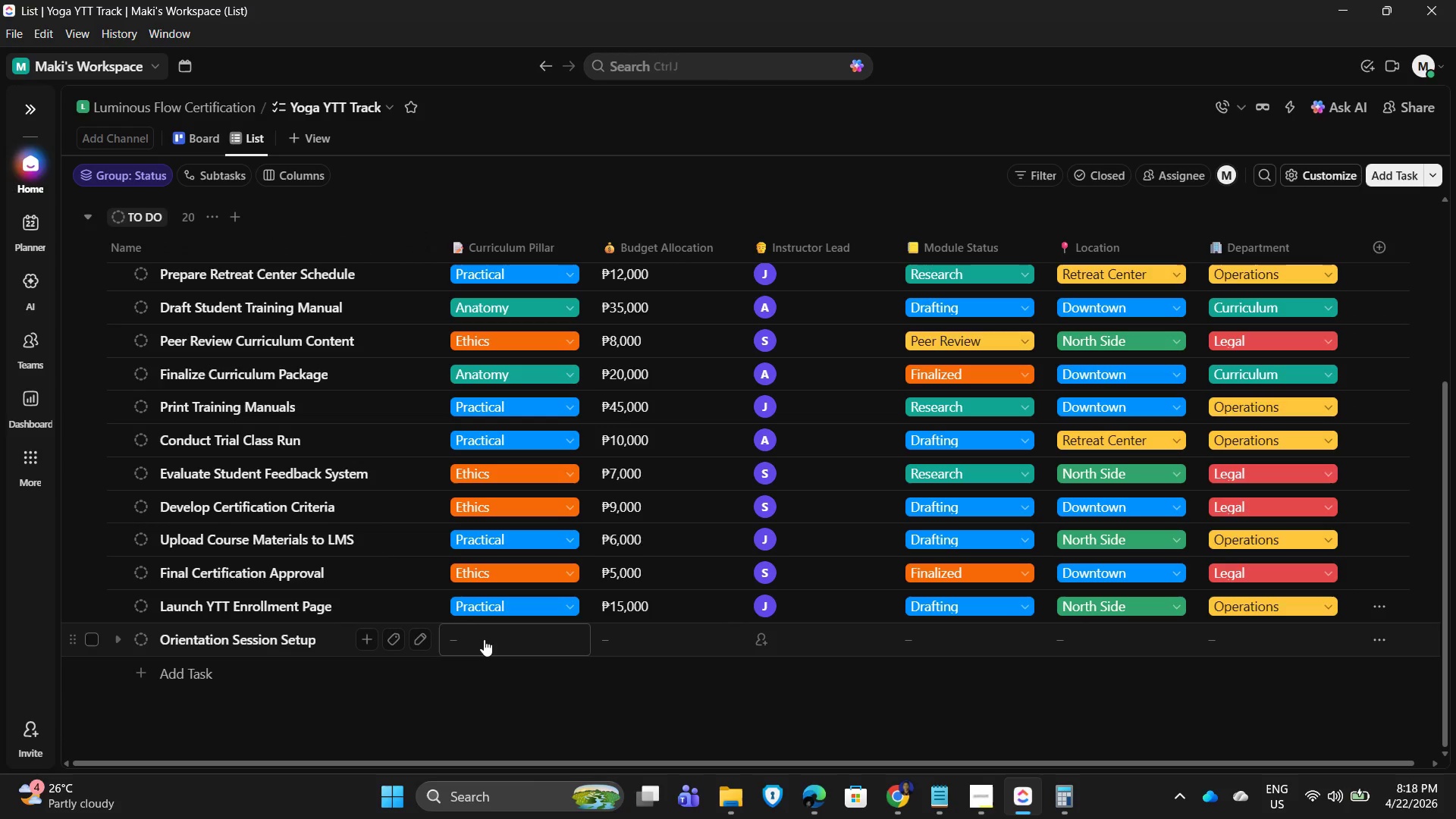 
left_click([482, 641])
 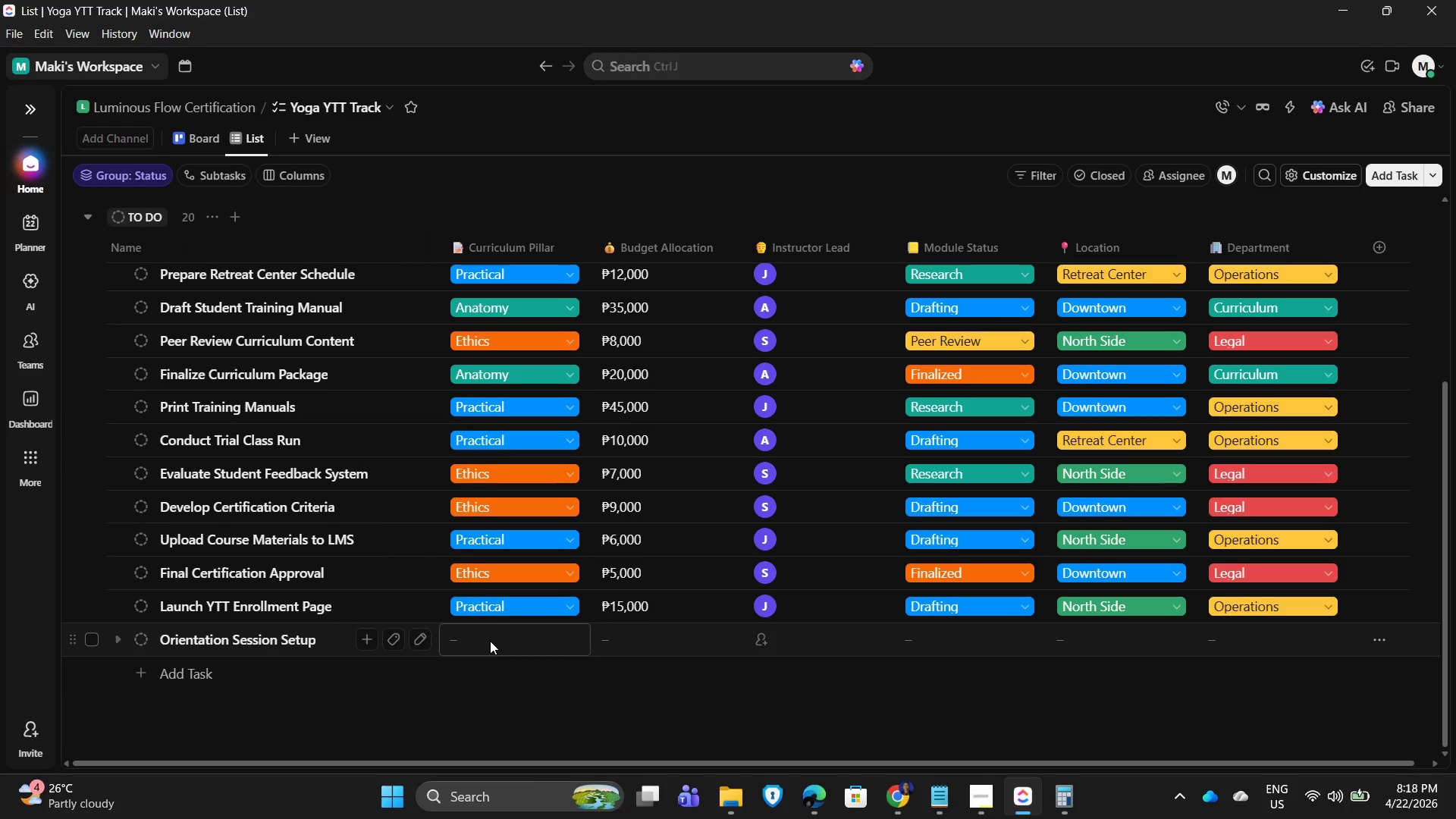 
mouse_move([536, 624])
 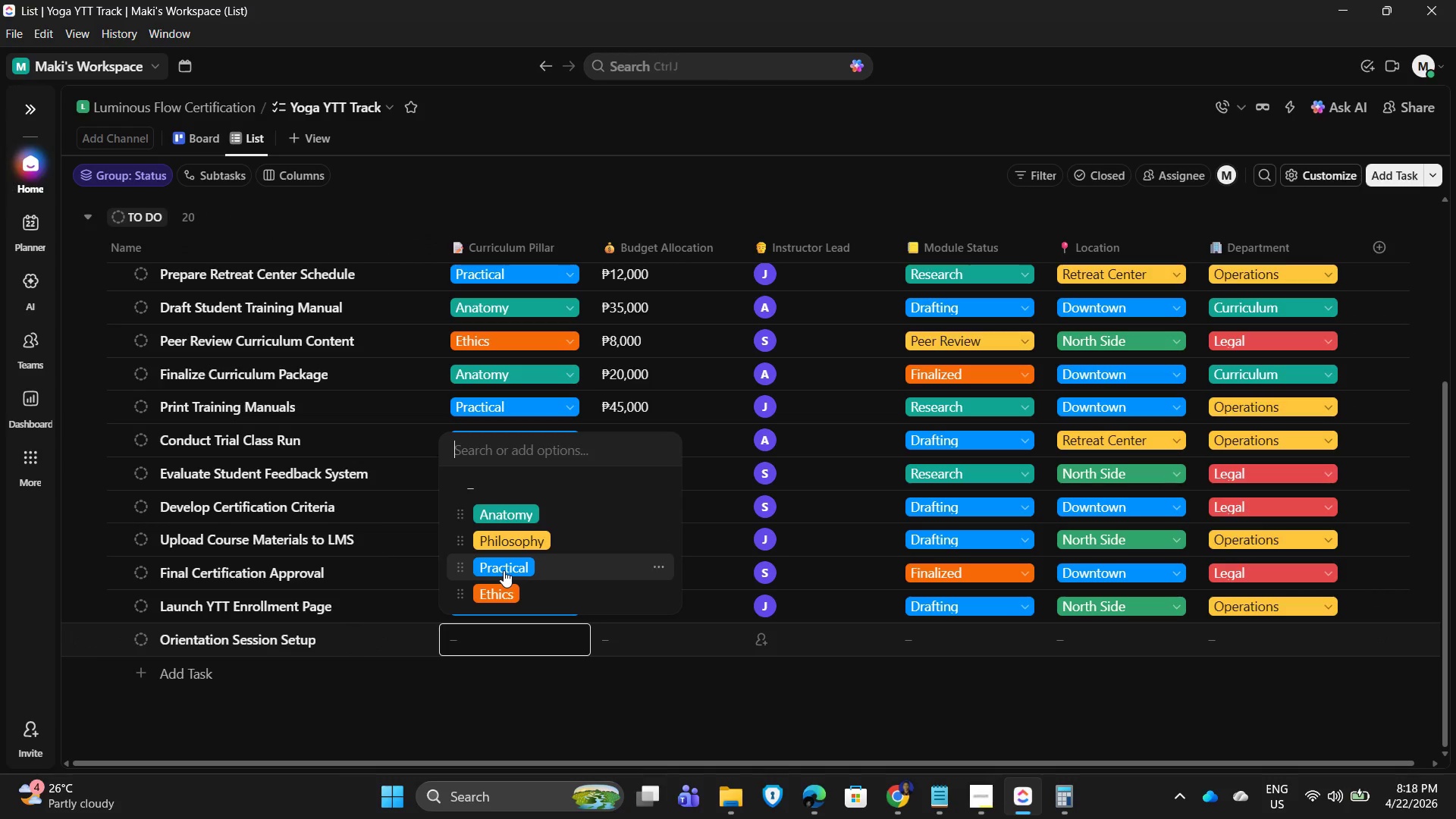 
left_click([505, 567])
 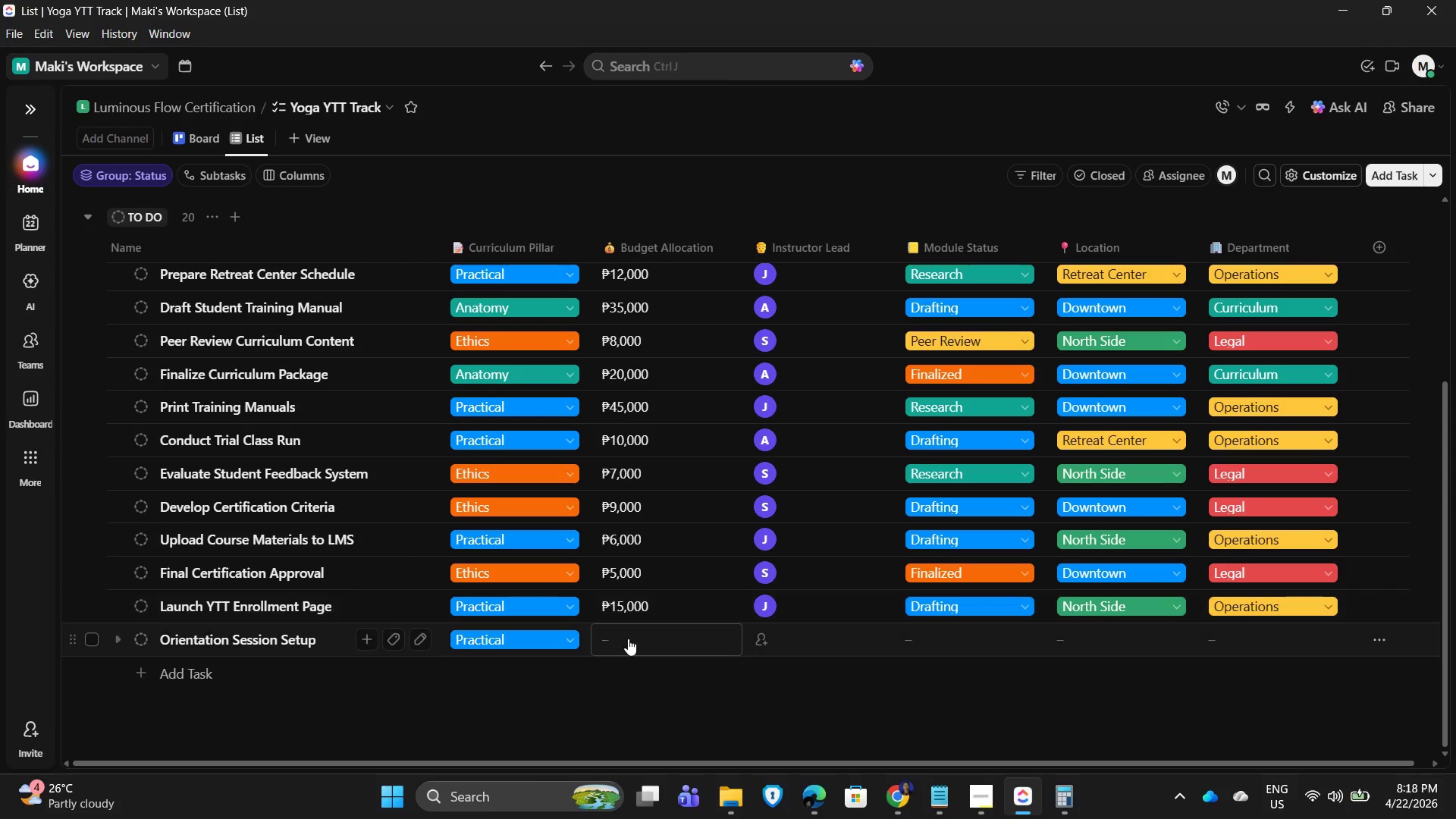 
left_click([632, 639])
 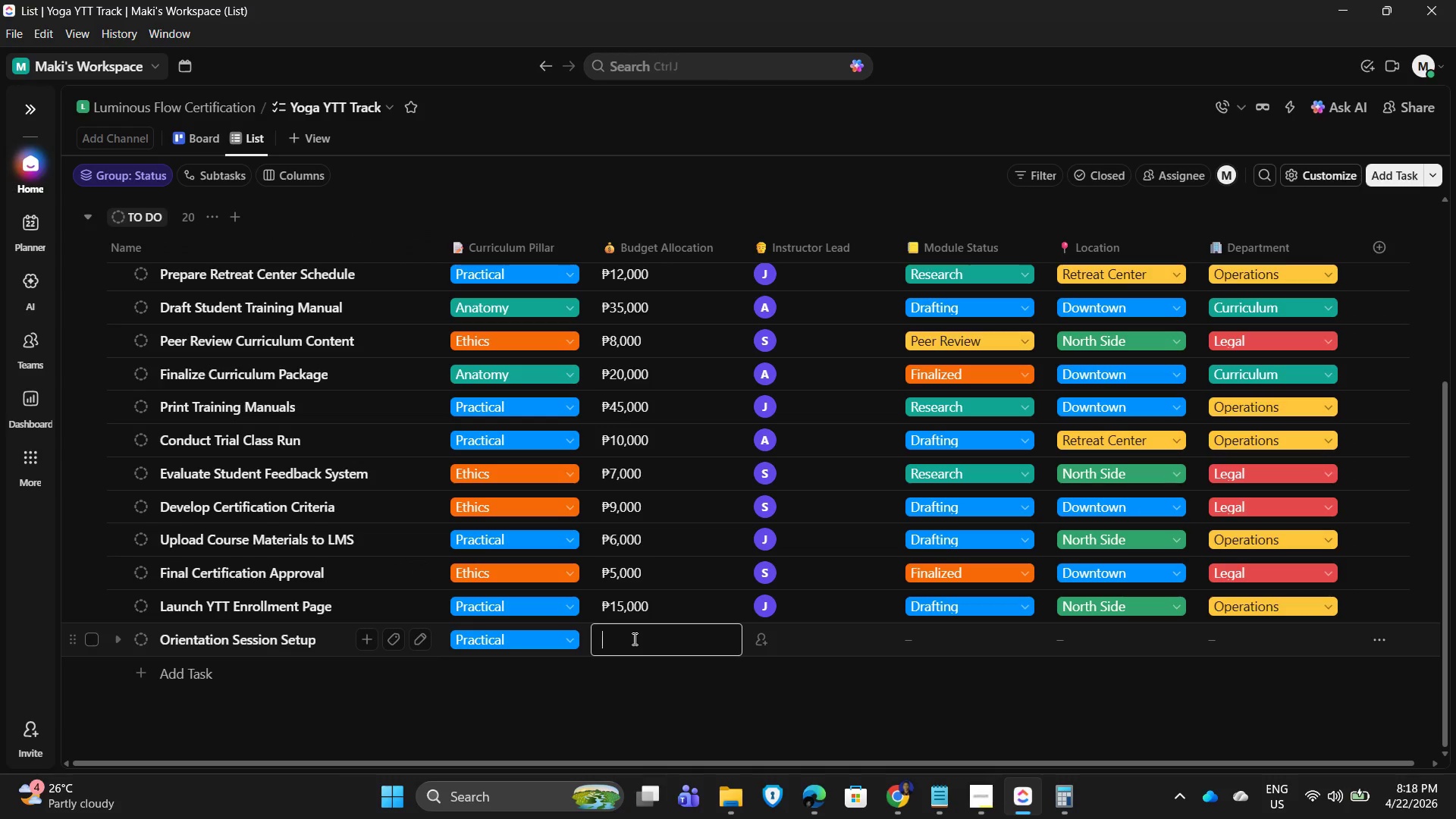 
key(Numpad8)
 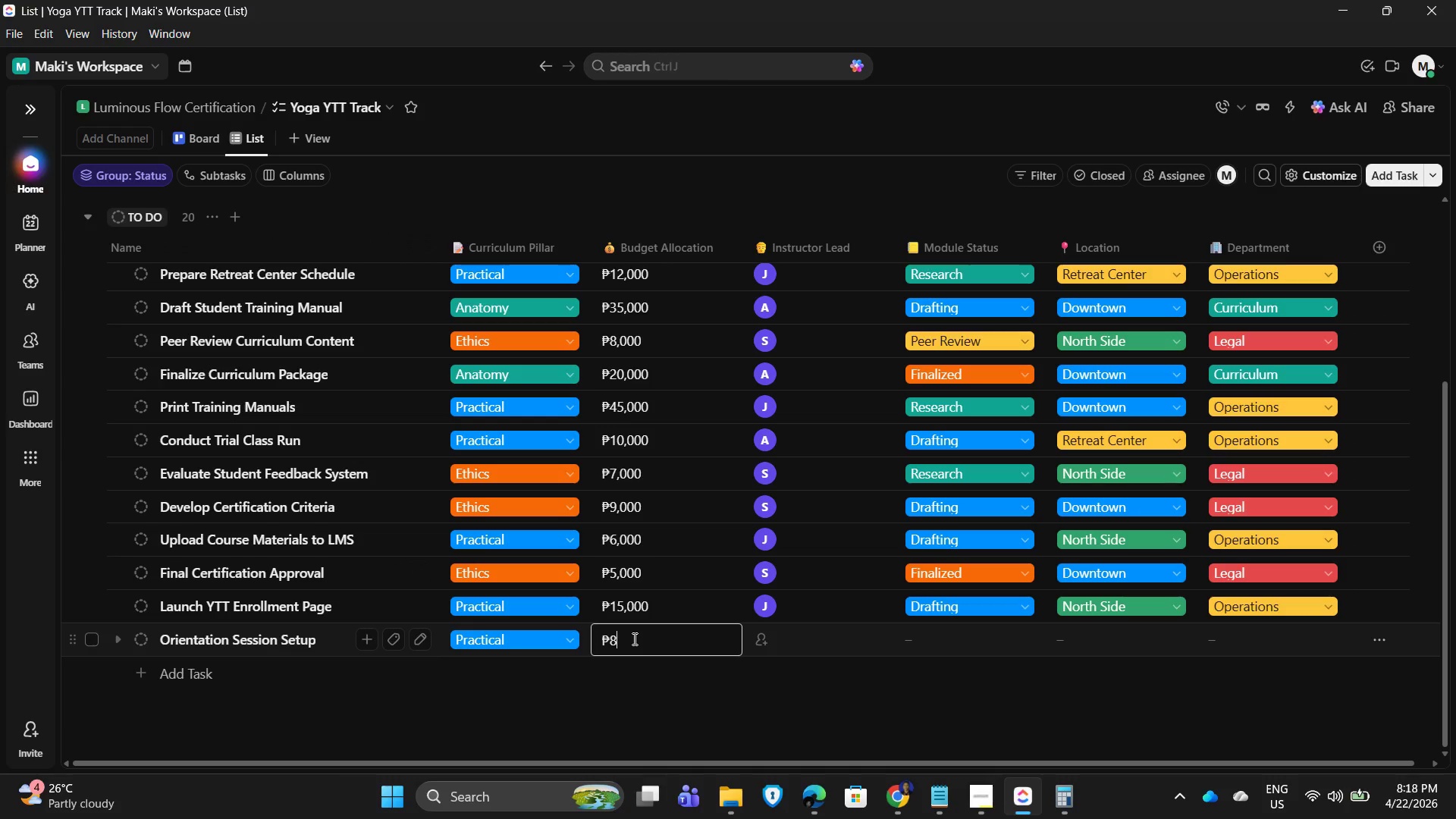 
key(Numpad0)
 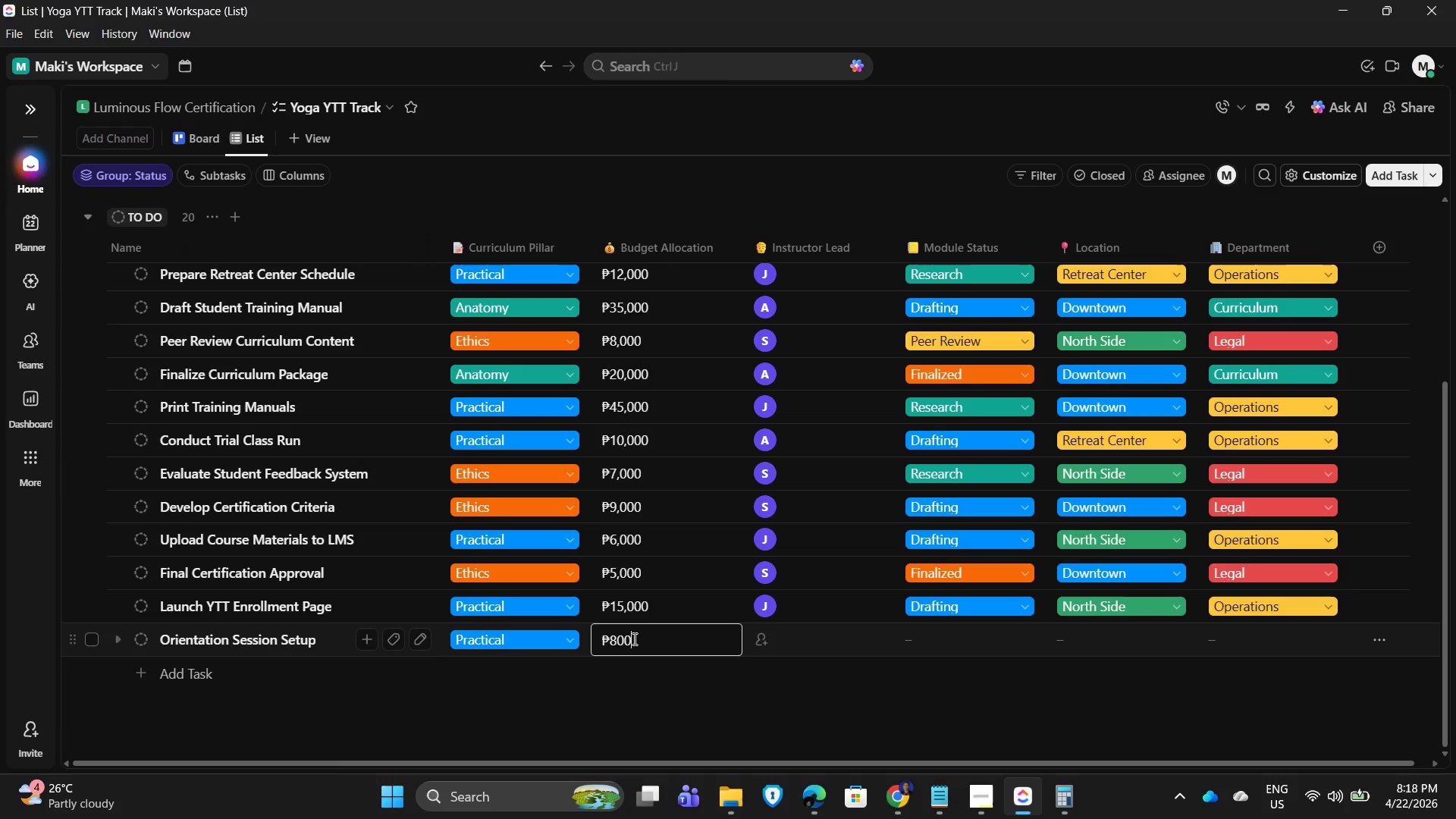 
key(Numpad0)
 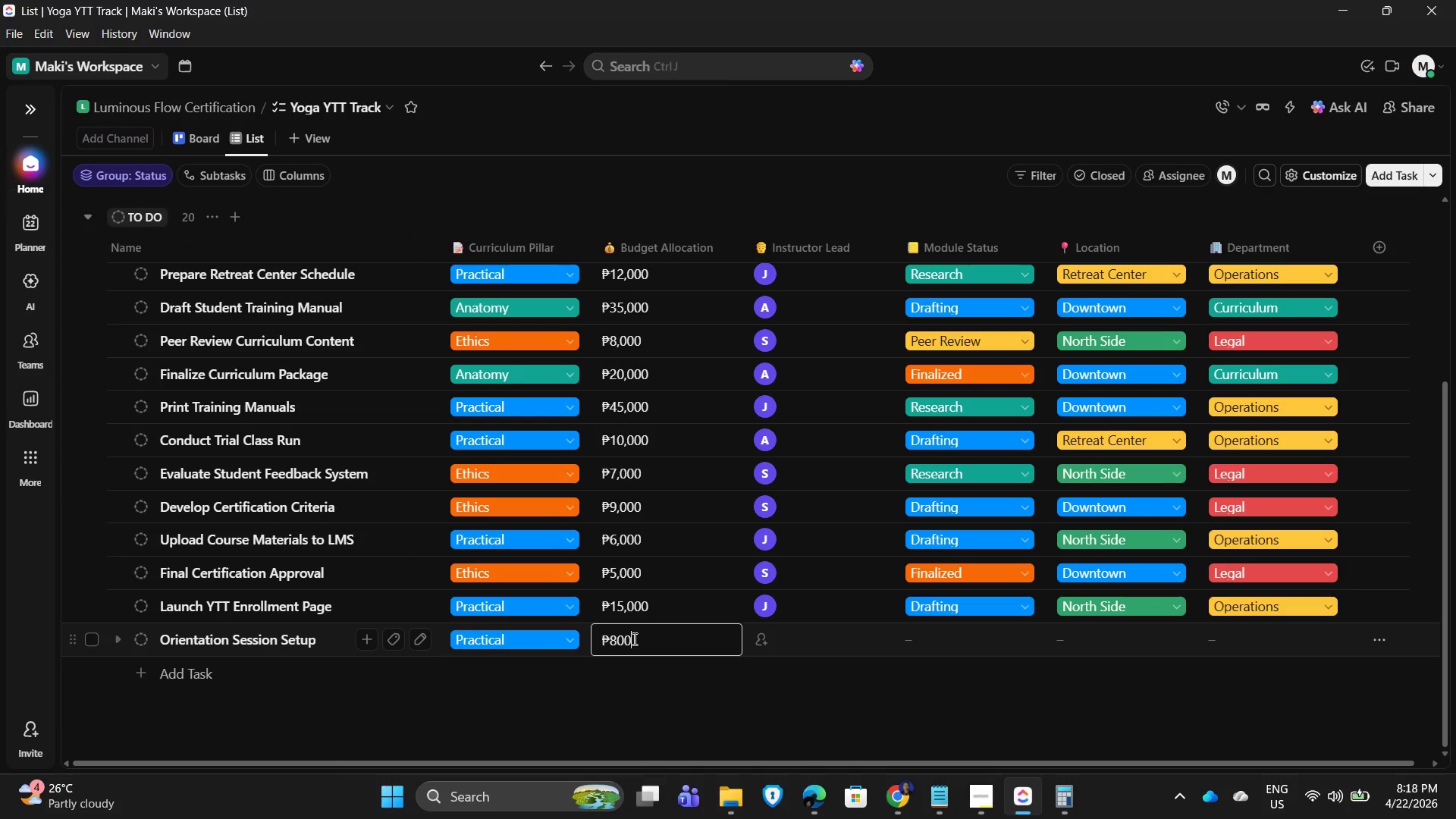 
key(Numpad0)
 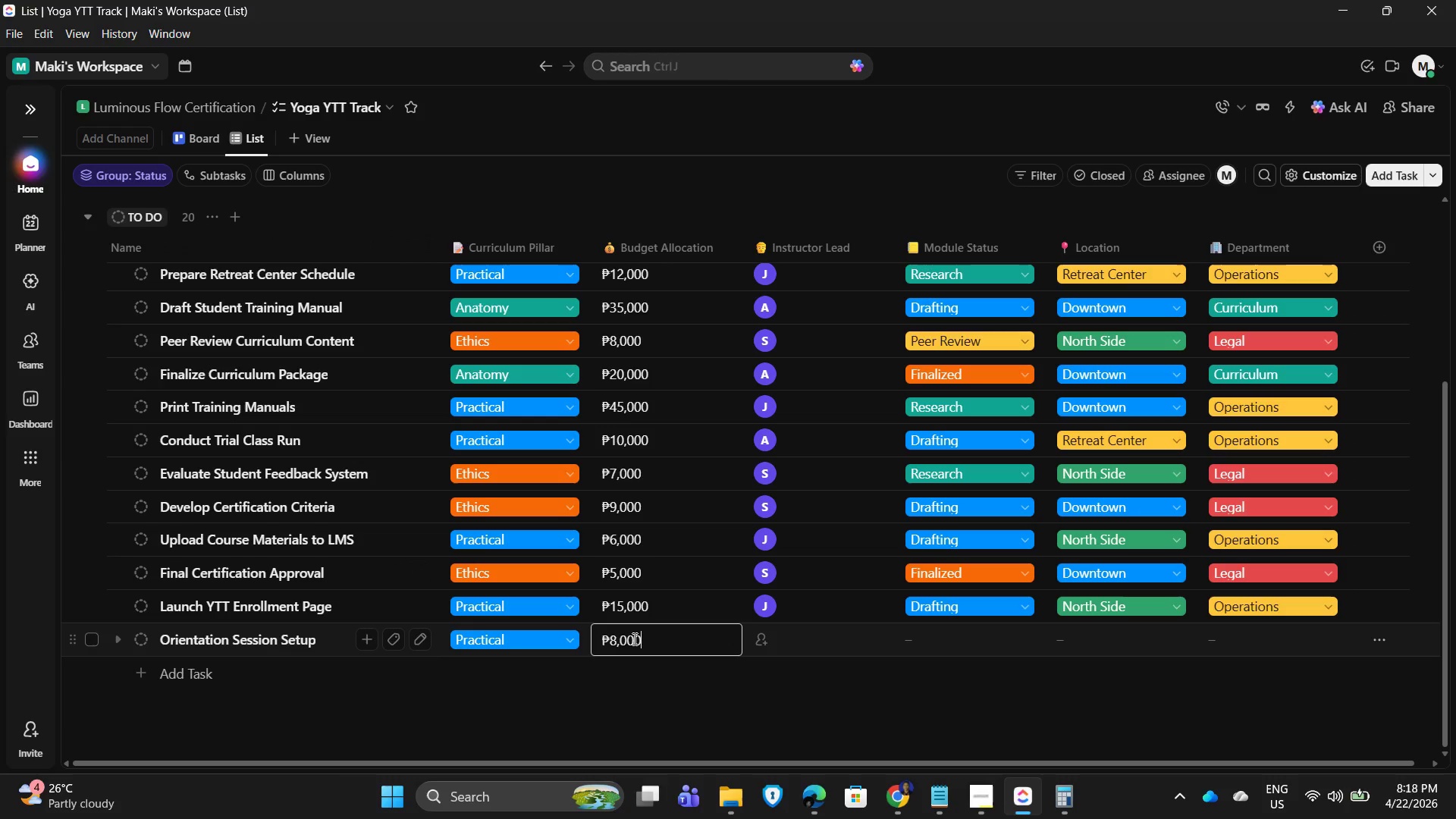 
key(NumpadEnter)
 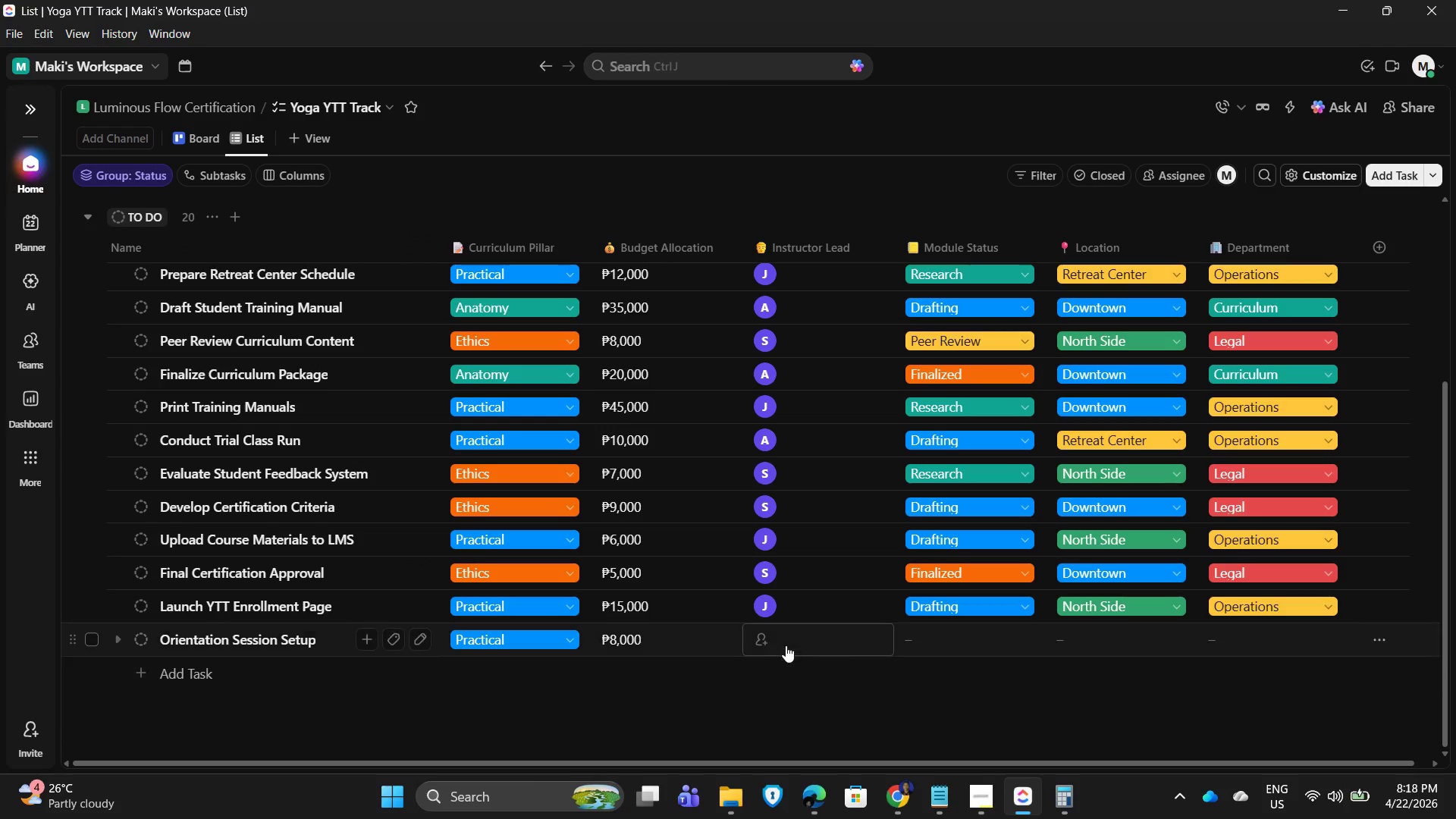 
left_click([768, 645])
 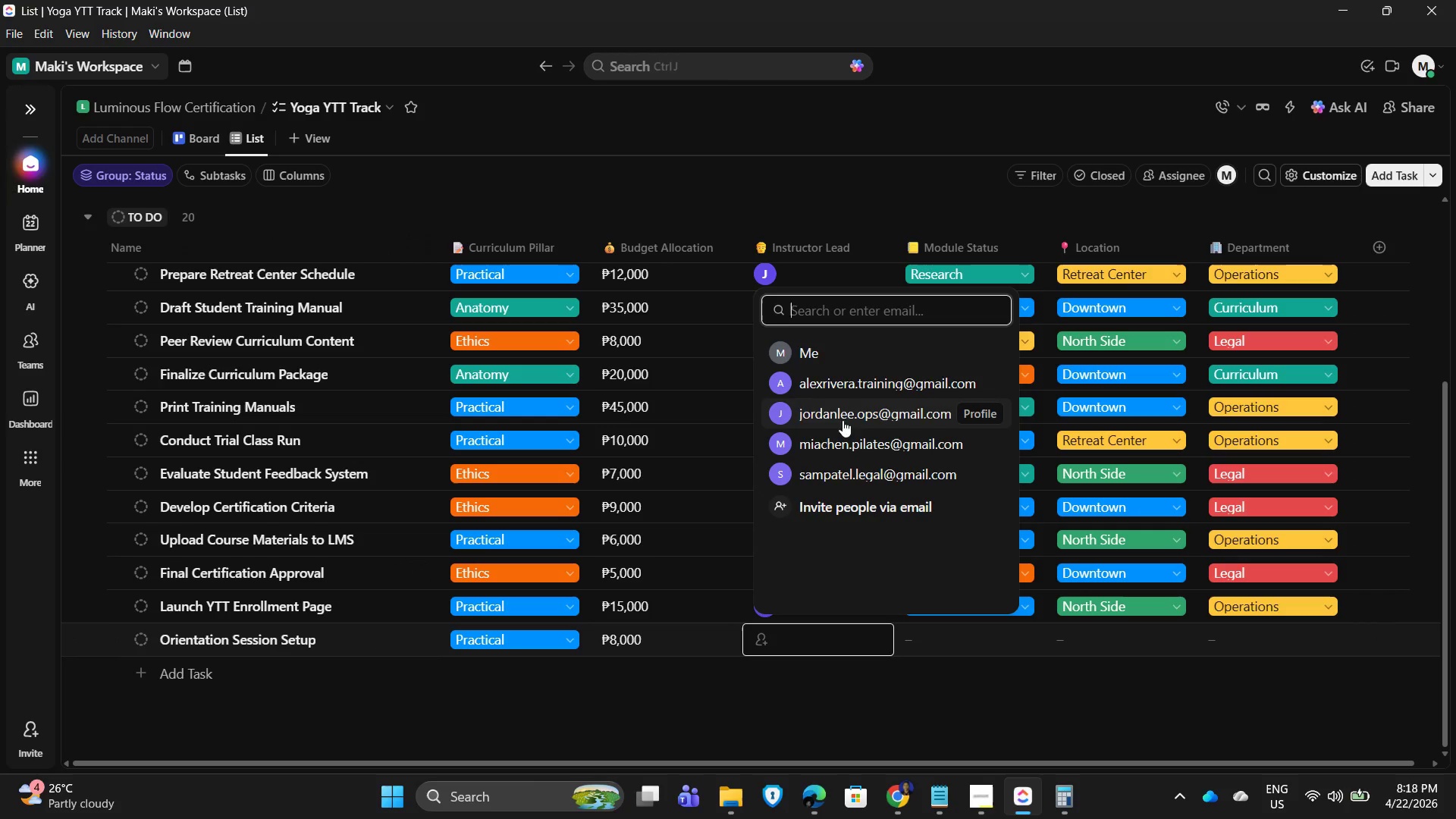 
left_click([843, 413])
 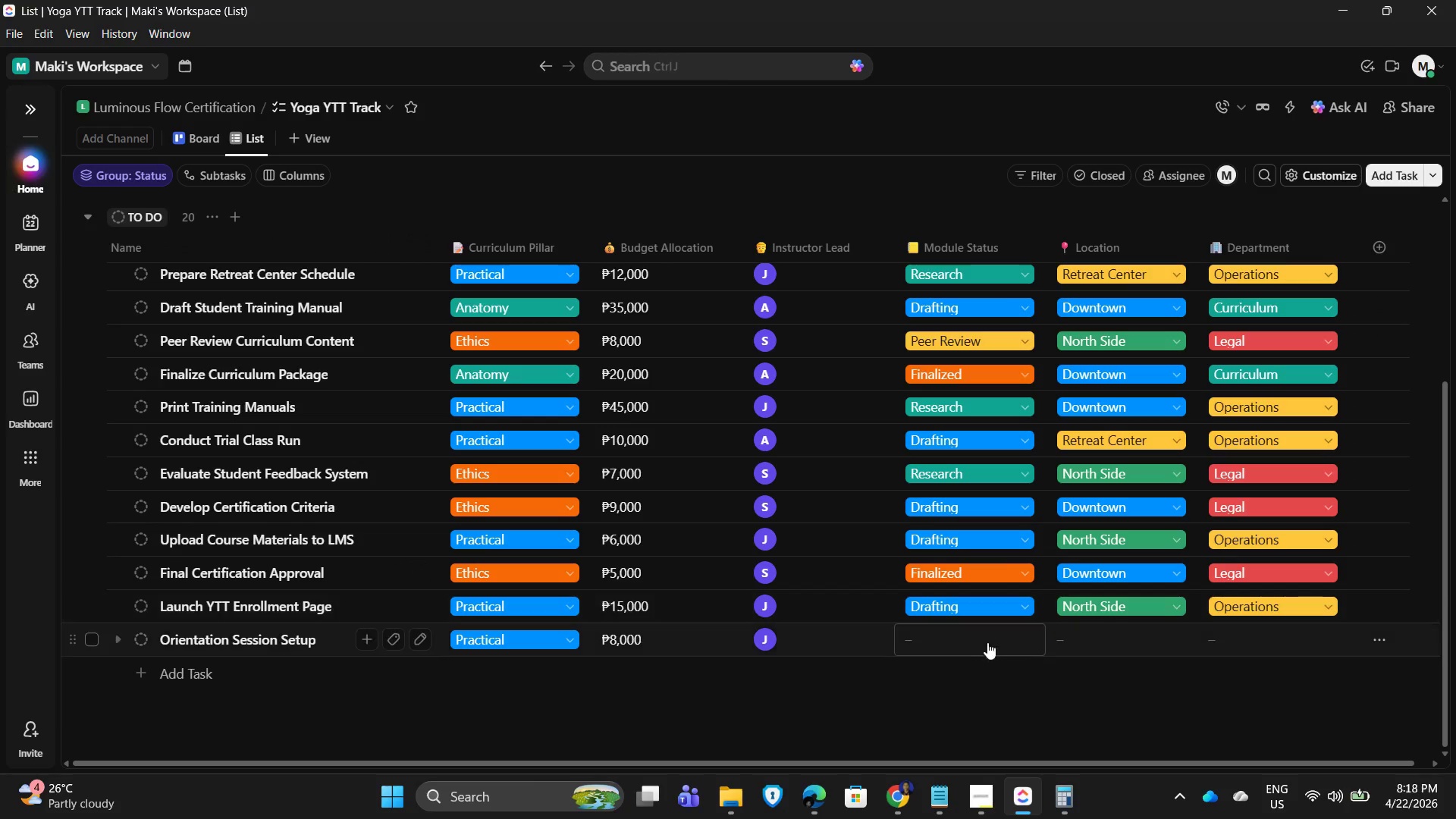 
left_click([944, 639])
 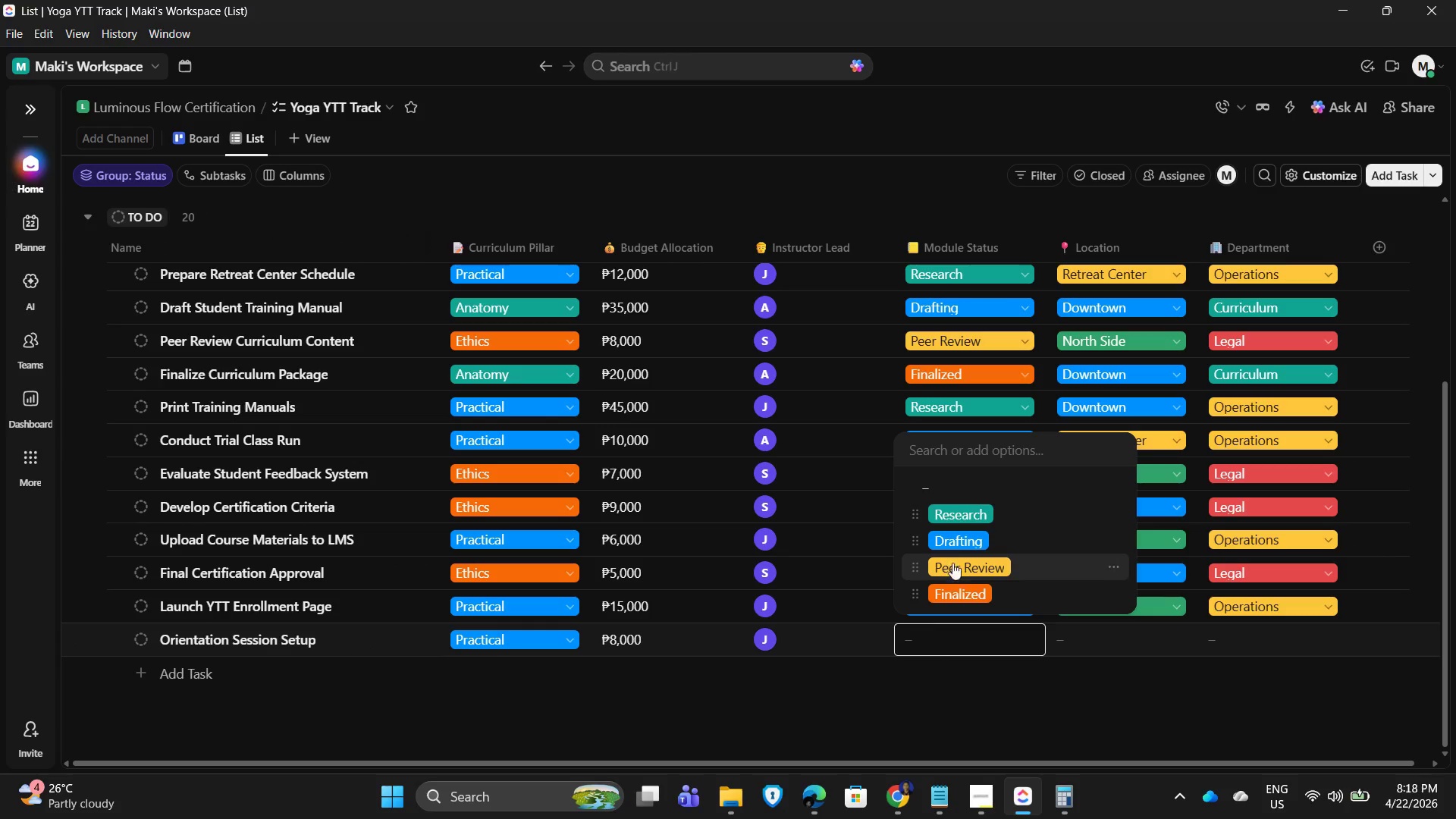 
left_click([962, 518])
 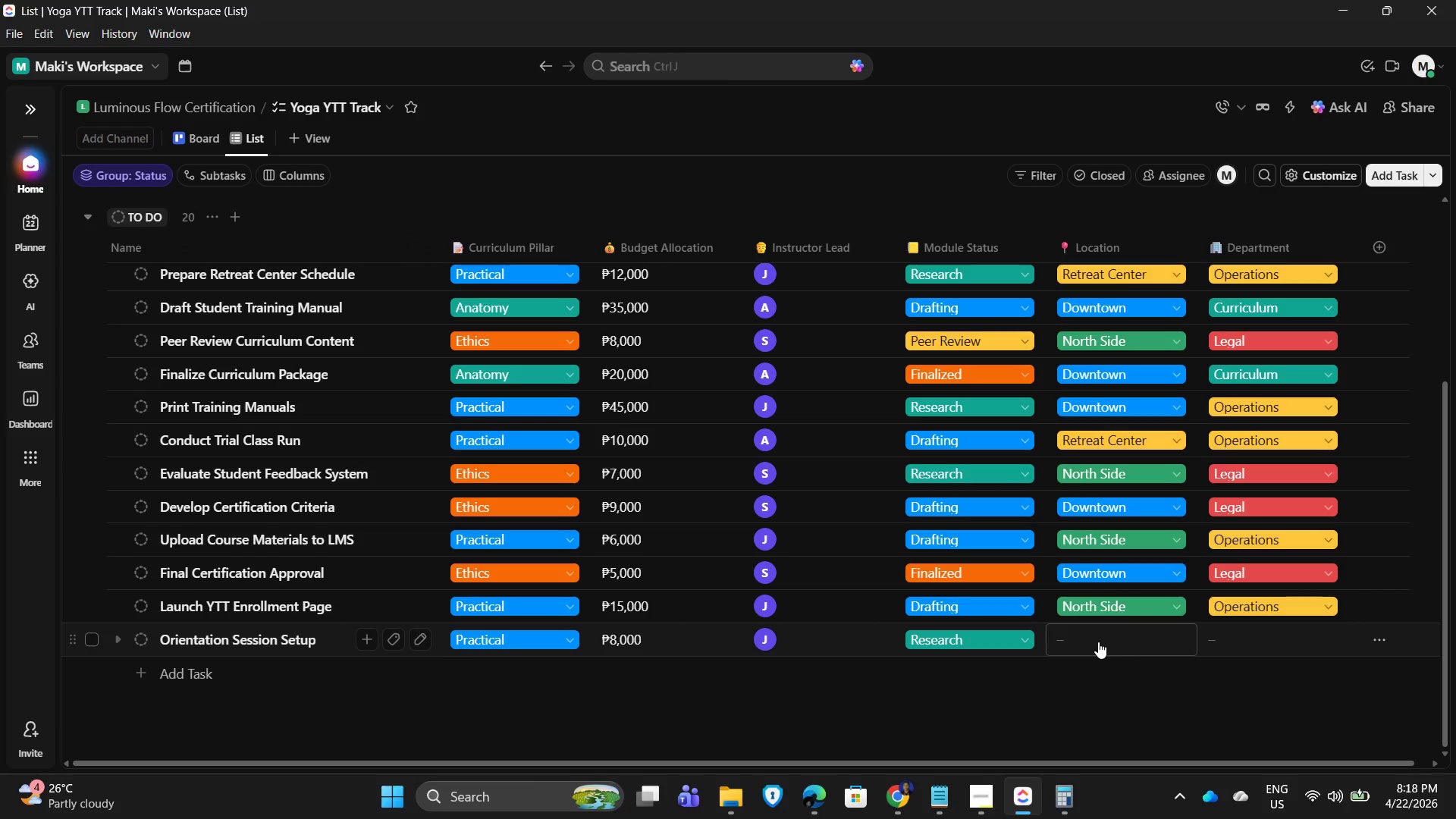 
left_click([1098, 642])
 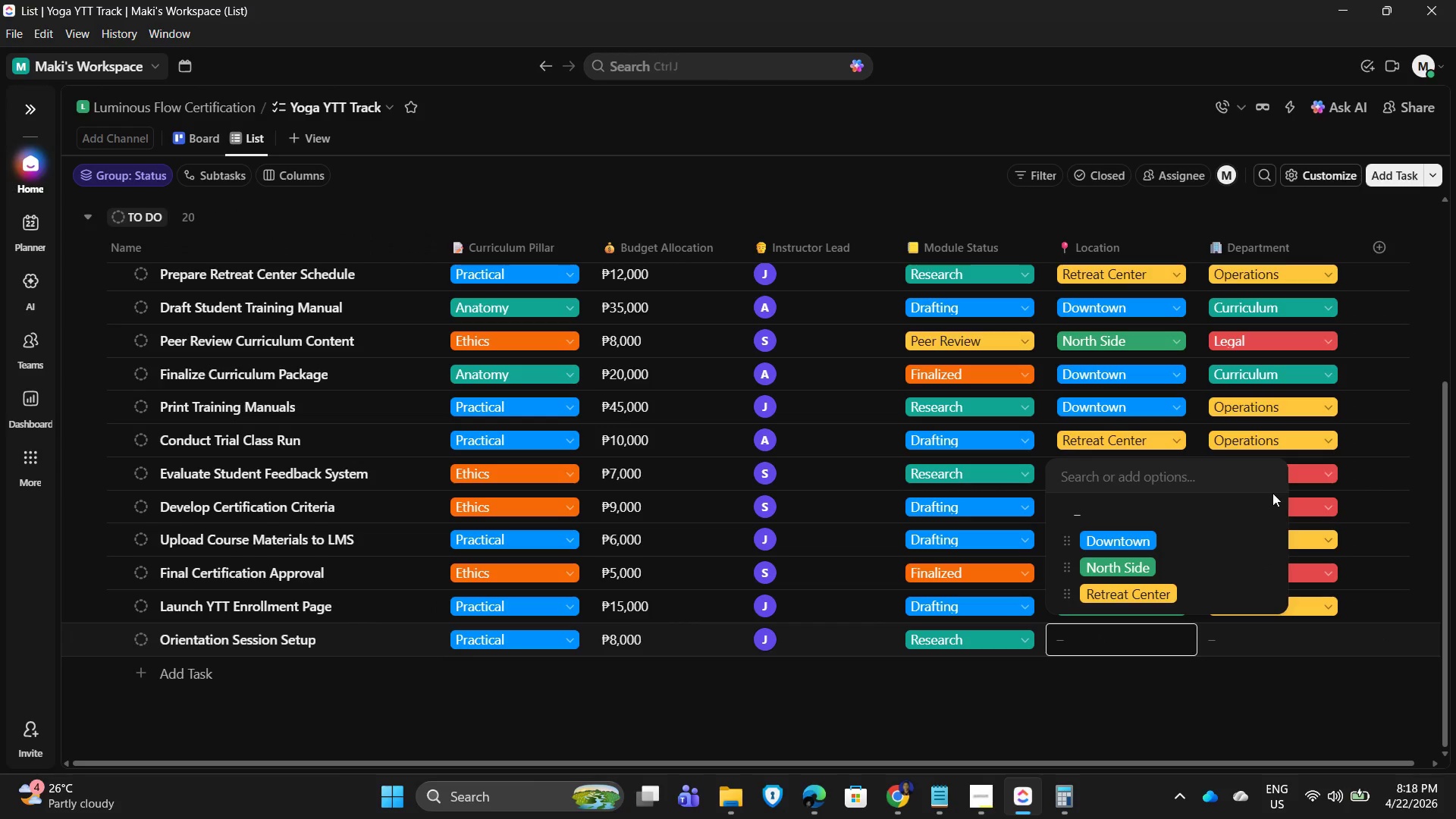 
wait(5.66)
 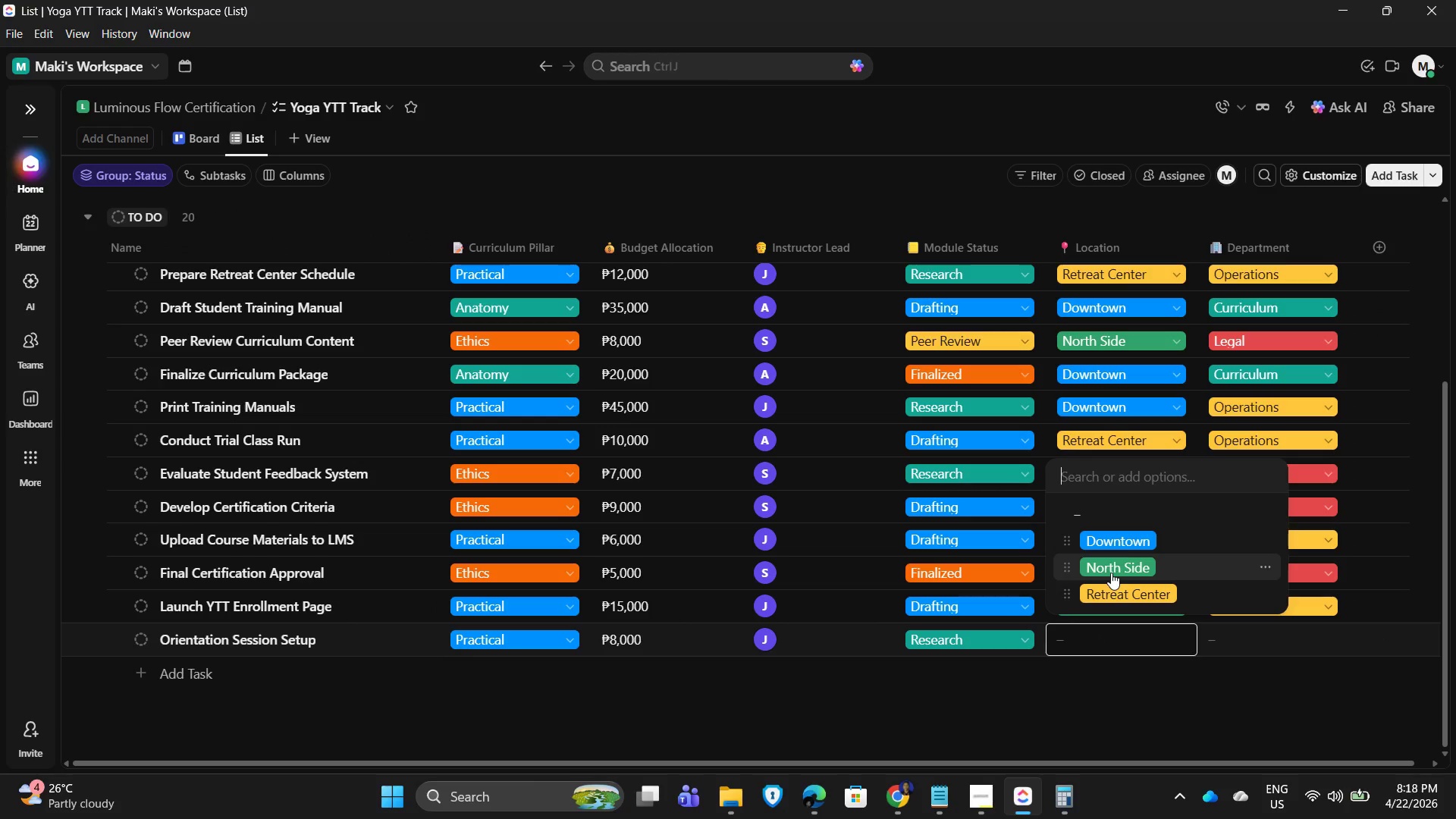 
left_click([1116, 539])
 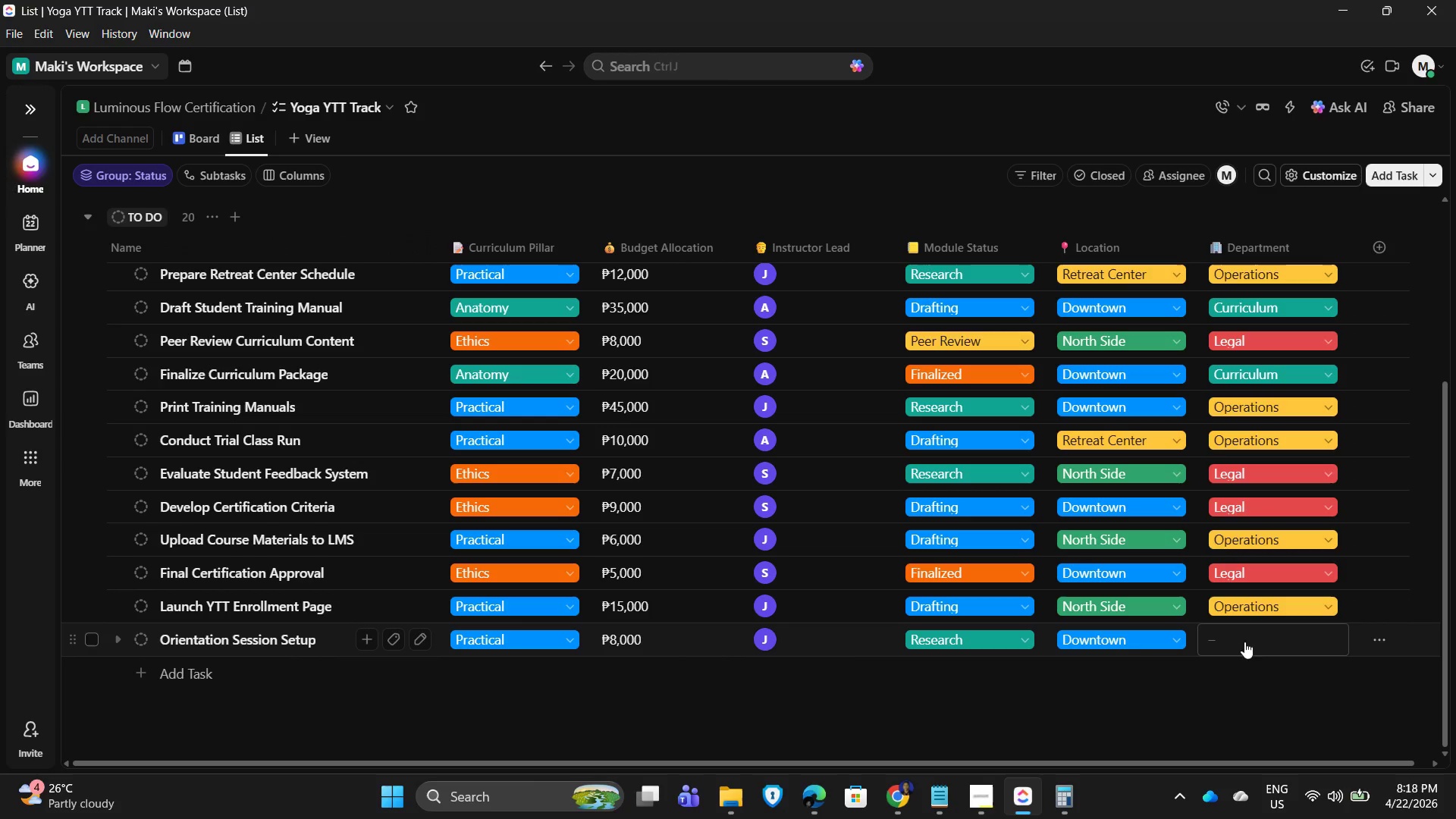 
left_click([1253, 639])
 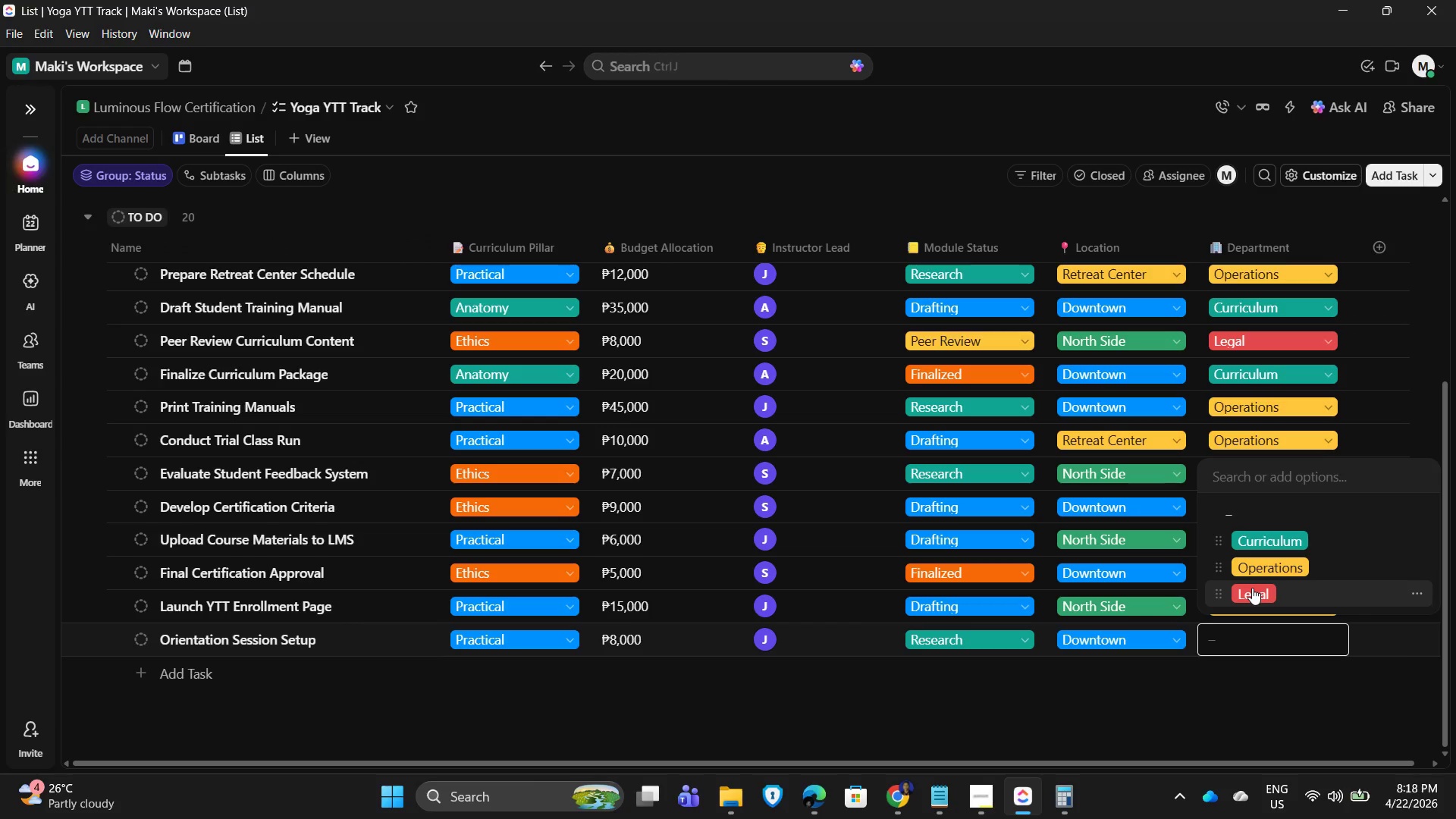 
left_click([1253, 563])
 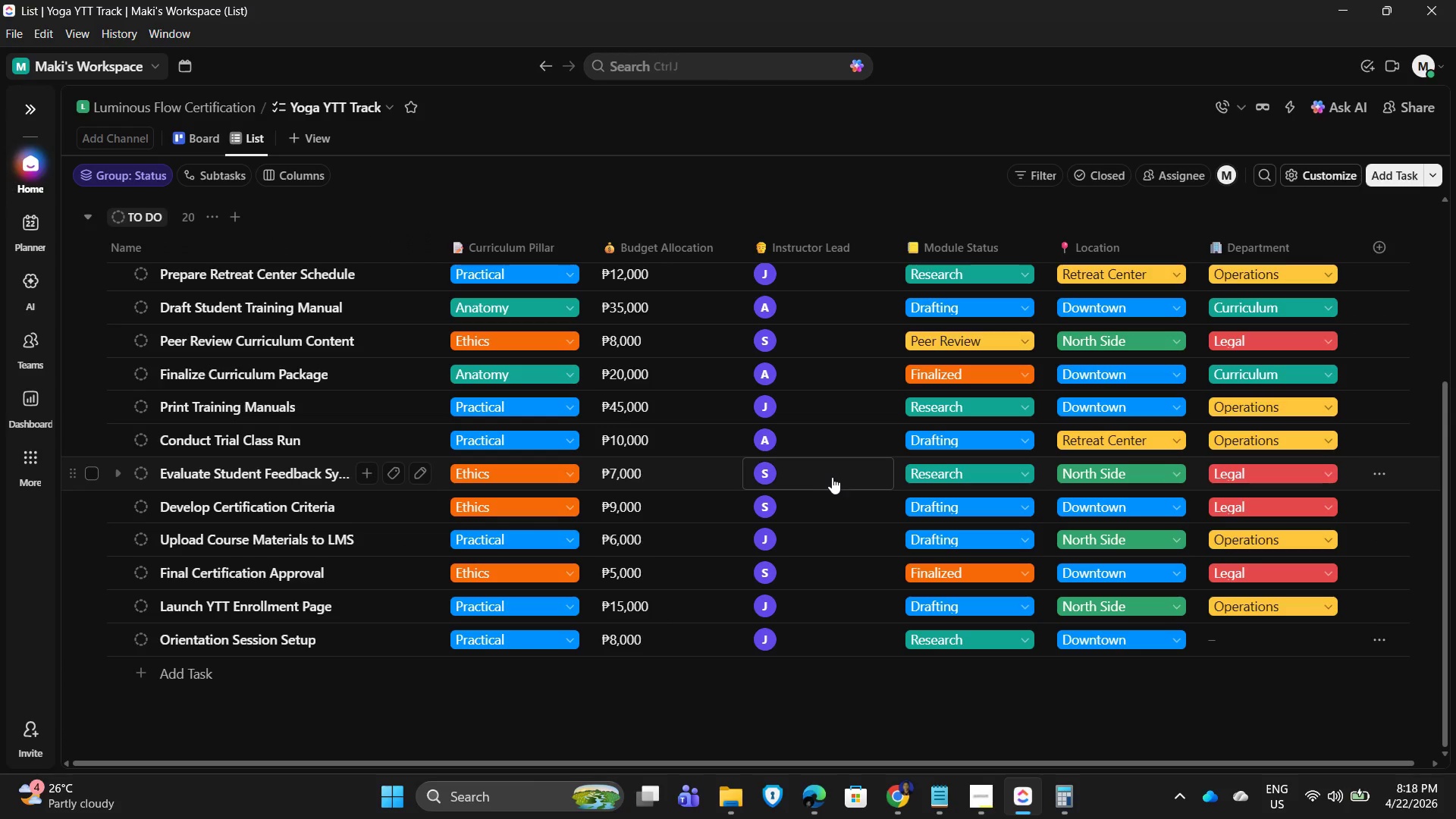 
scroll: coordinate [890, 524], scroll_direction: up, amount: 5.0
 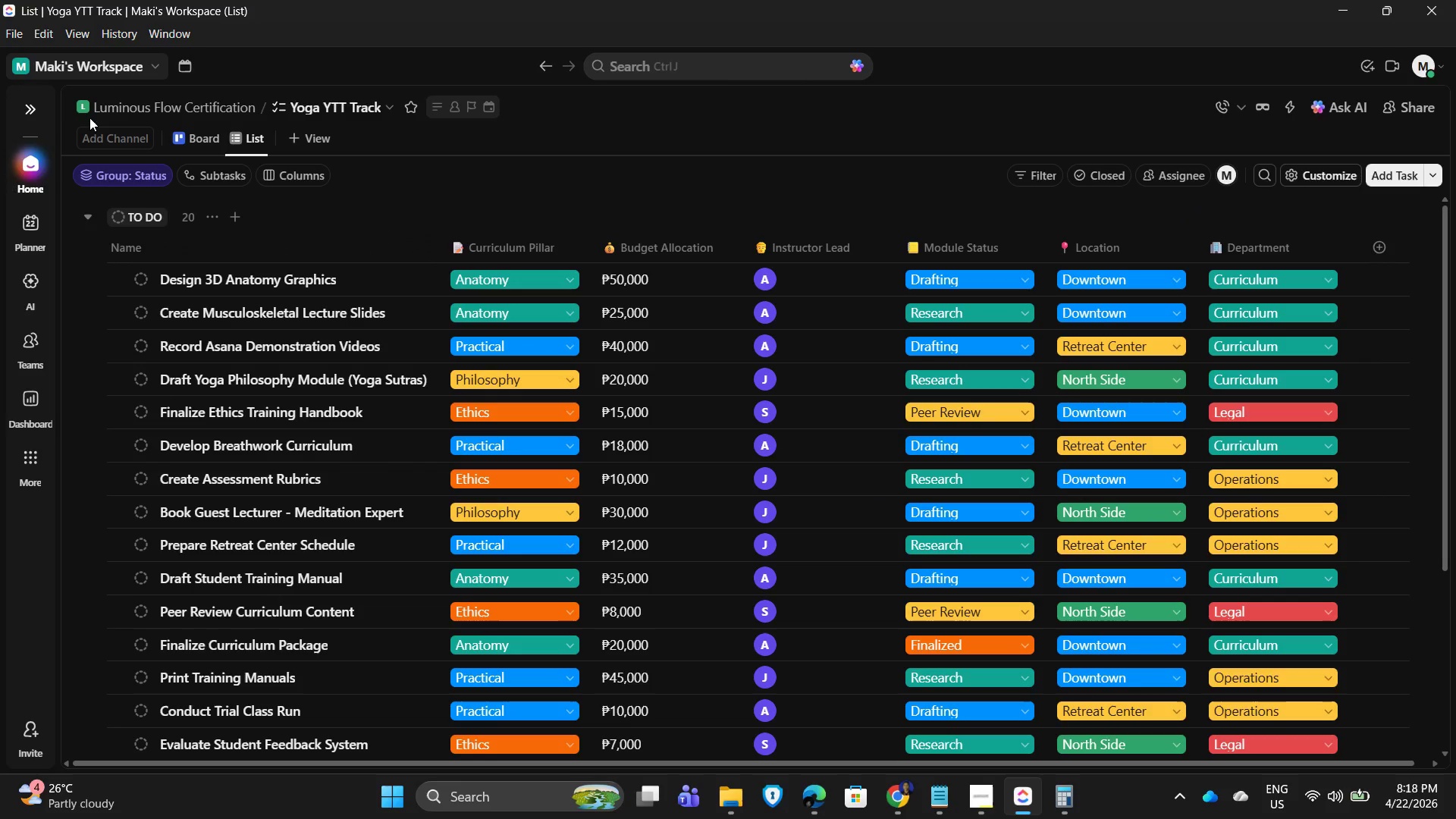 
left_click([31, 108])
 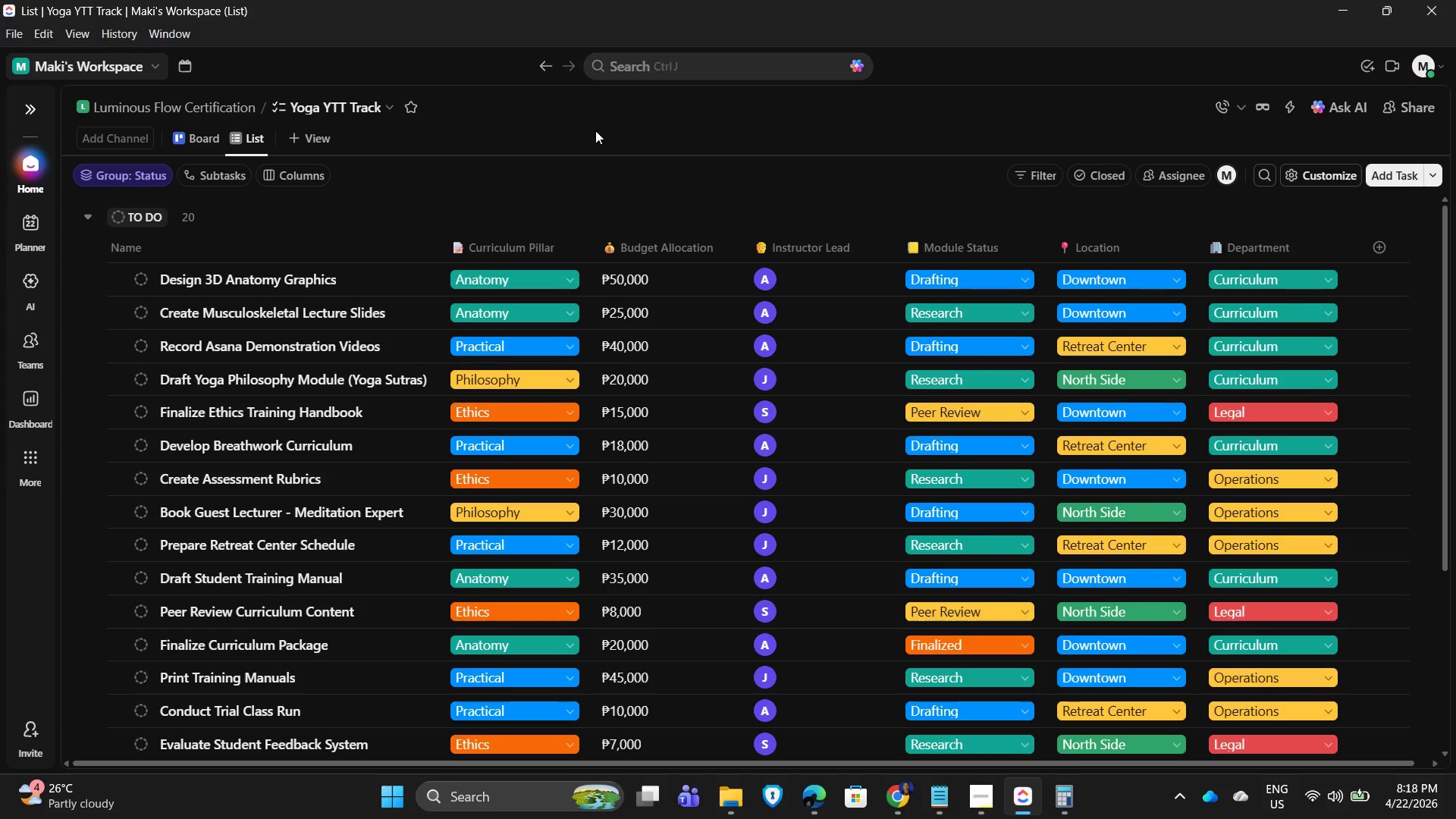 
left_click([379, 105])
 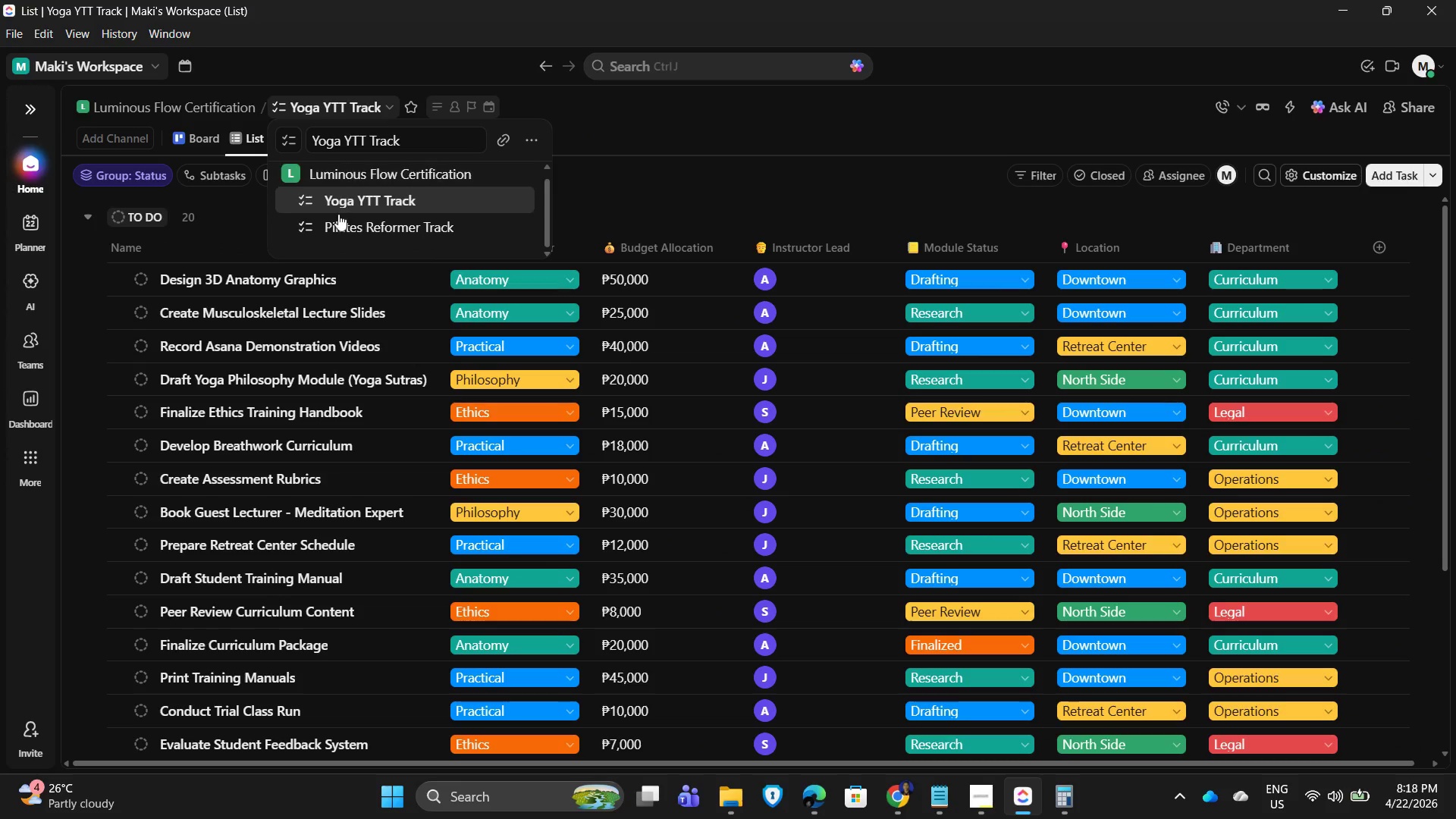 
left_click([337, 219])
 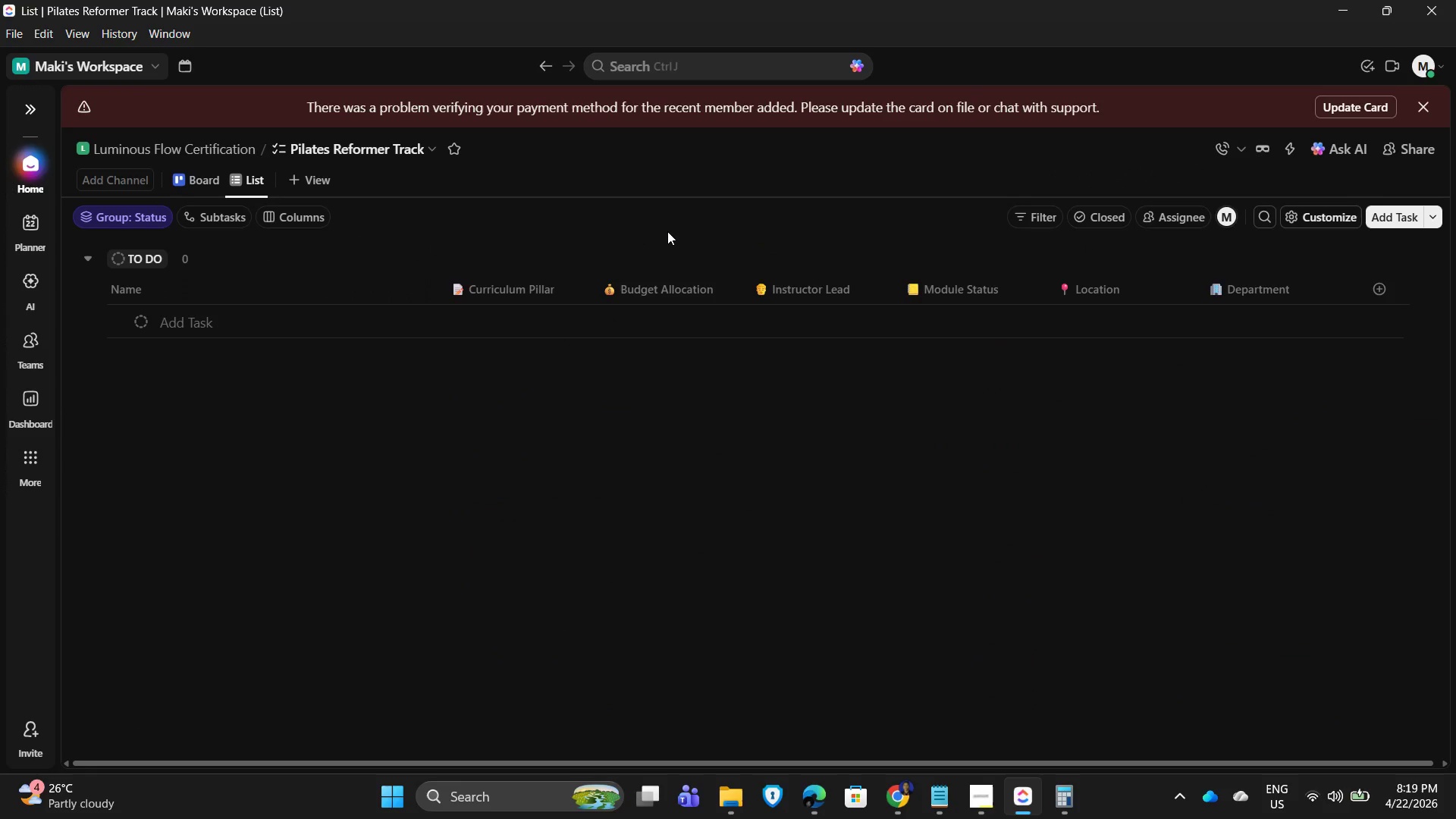 
wait(11.83)
 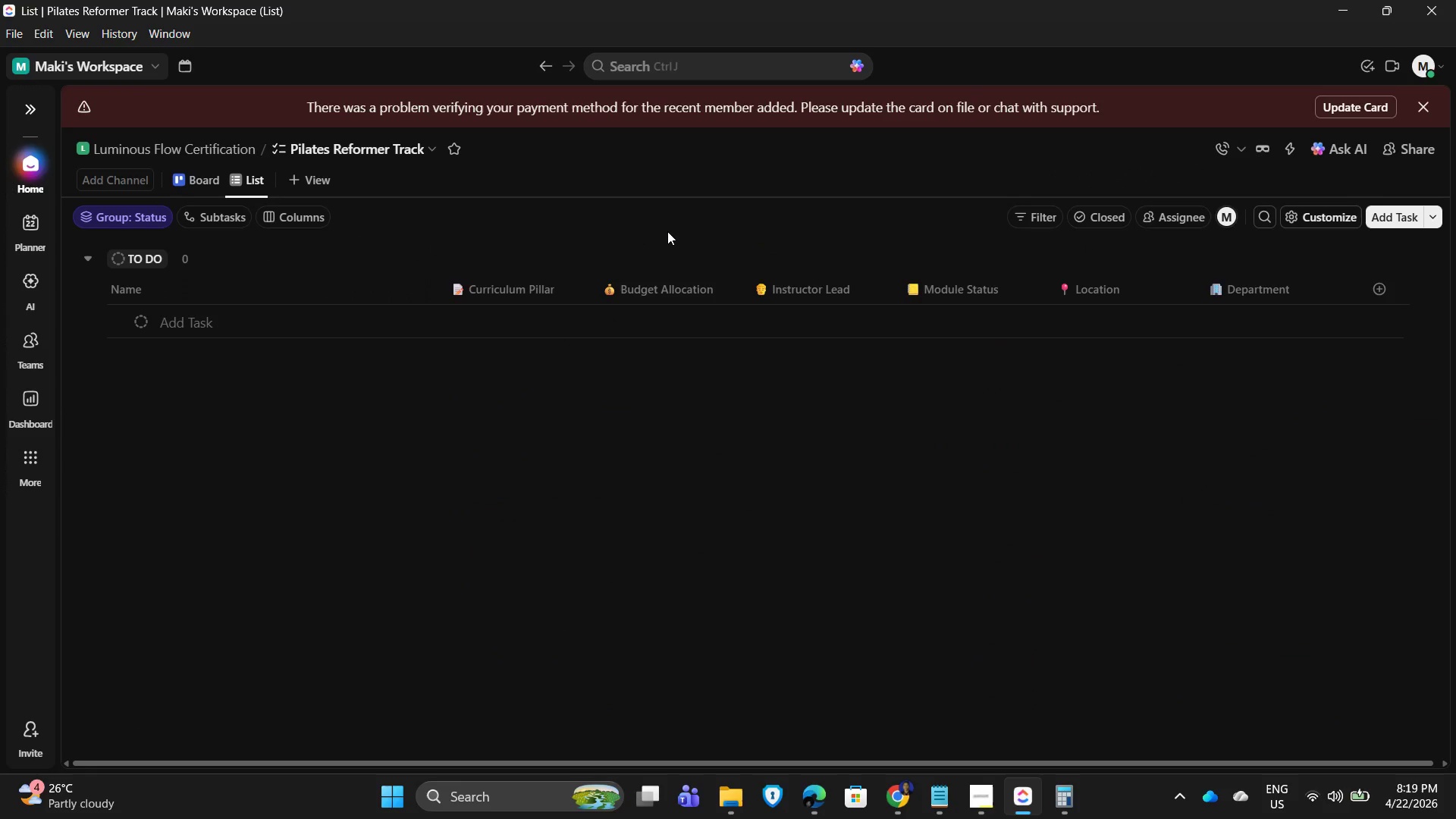 
left_click([162, 325])
 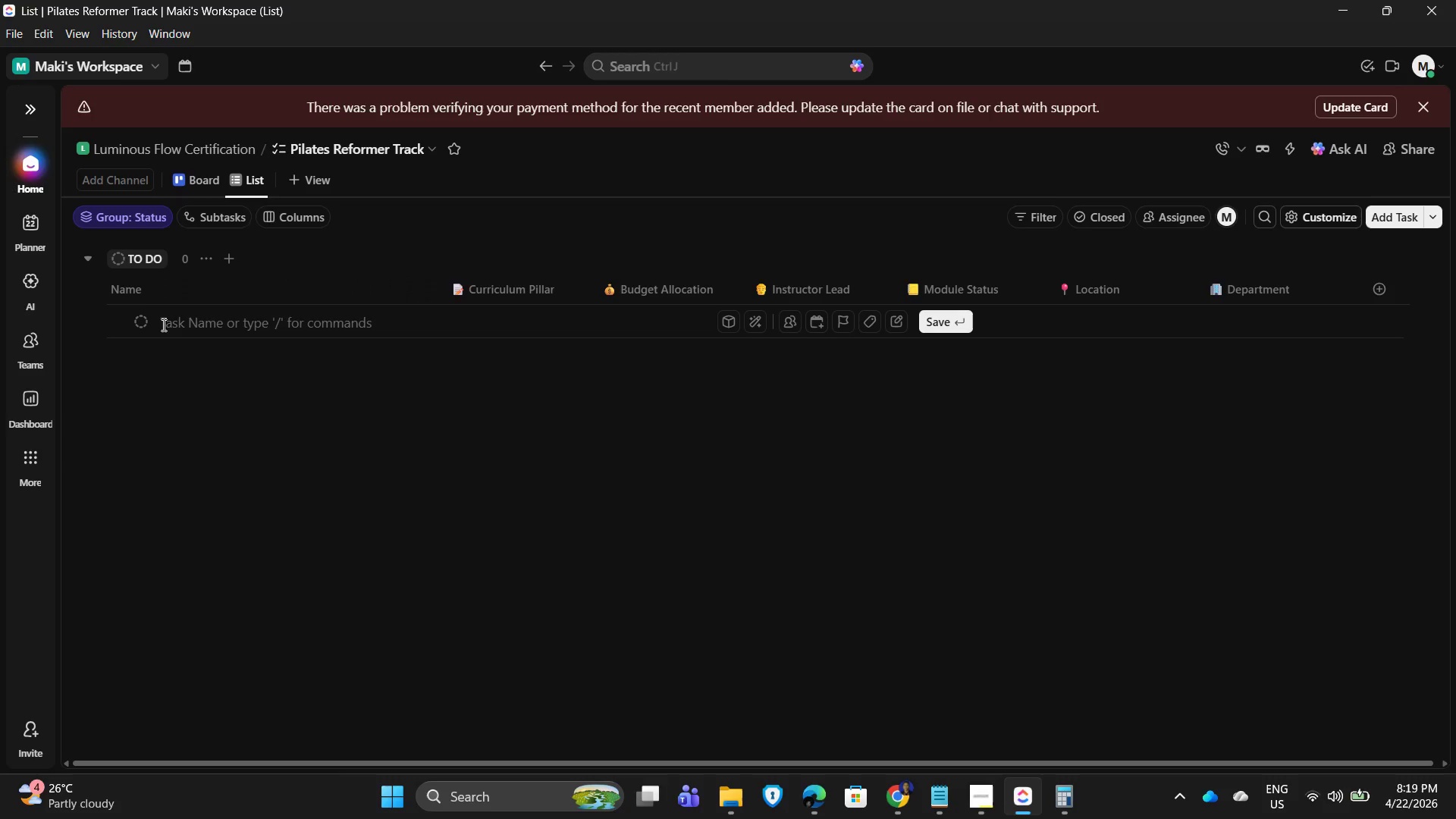 
type(Scer)
key(Backspace)
key(Backspace)
type(ecure :)
key(Backspace)
type(Liability Insurance for Residency)
 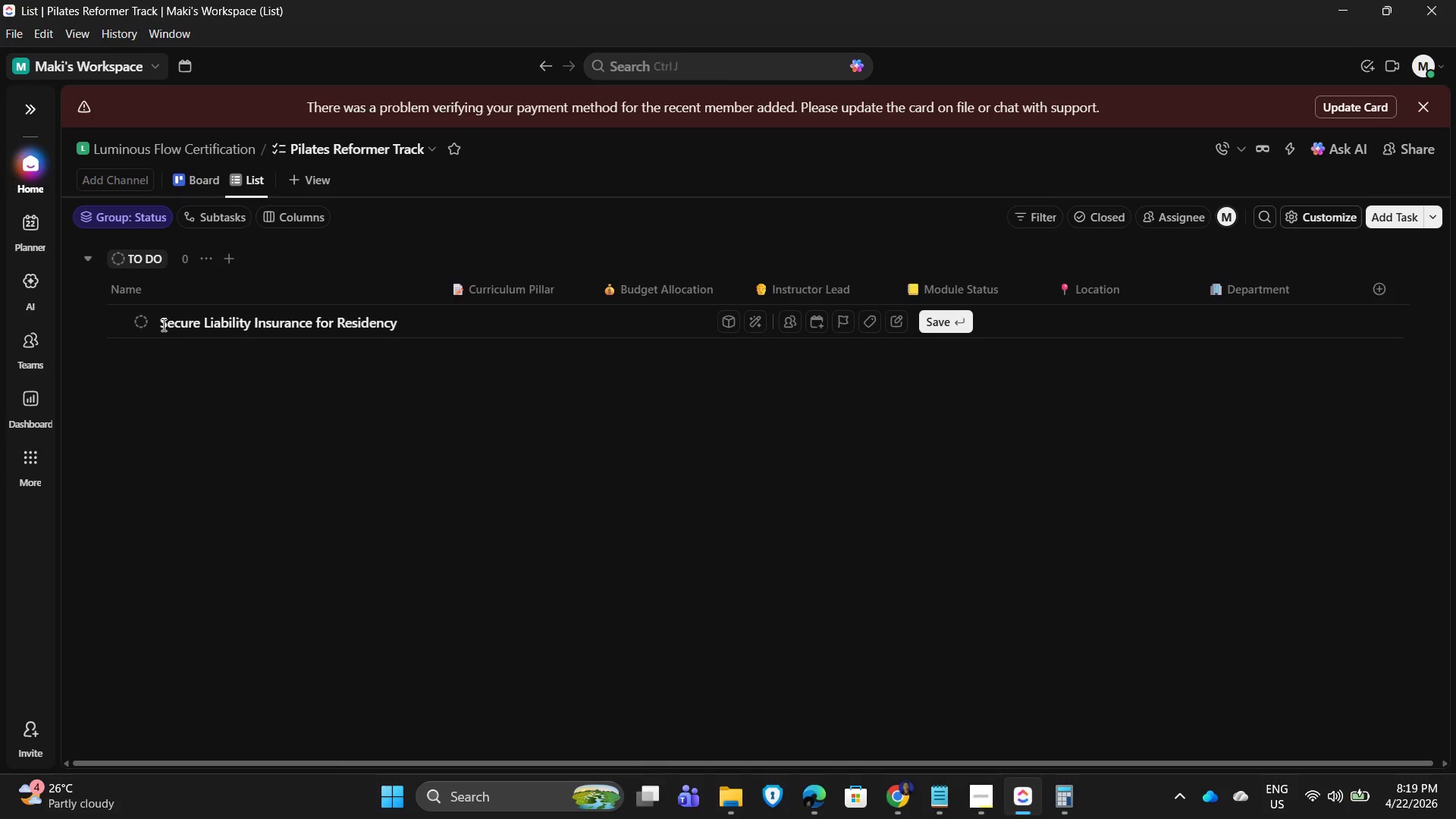 
key(Enter)
 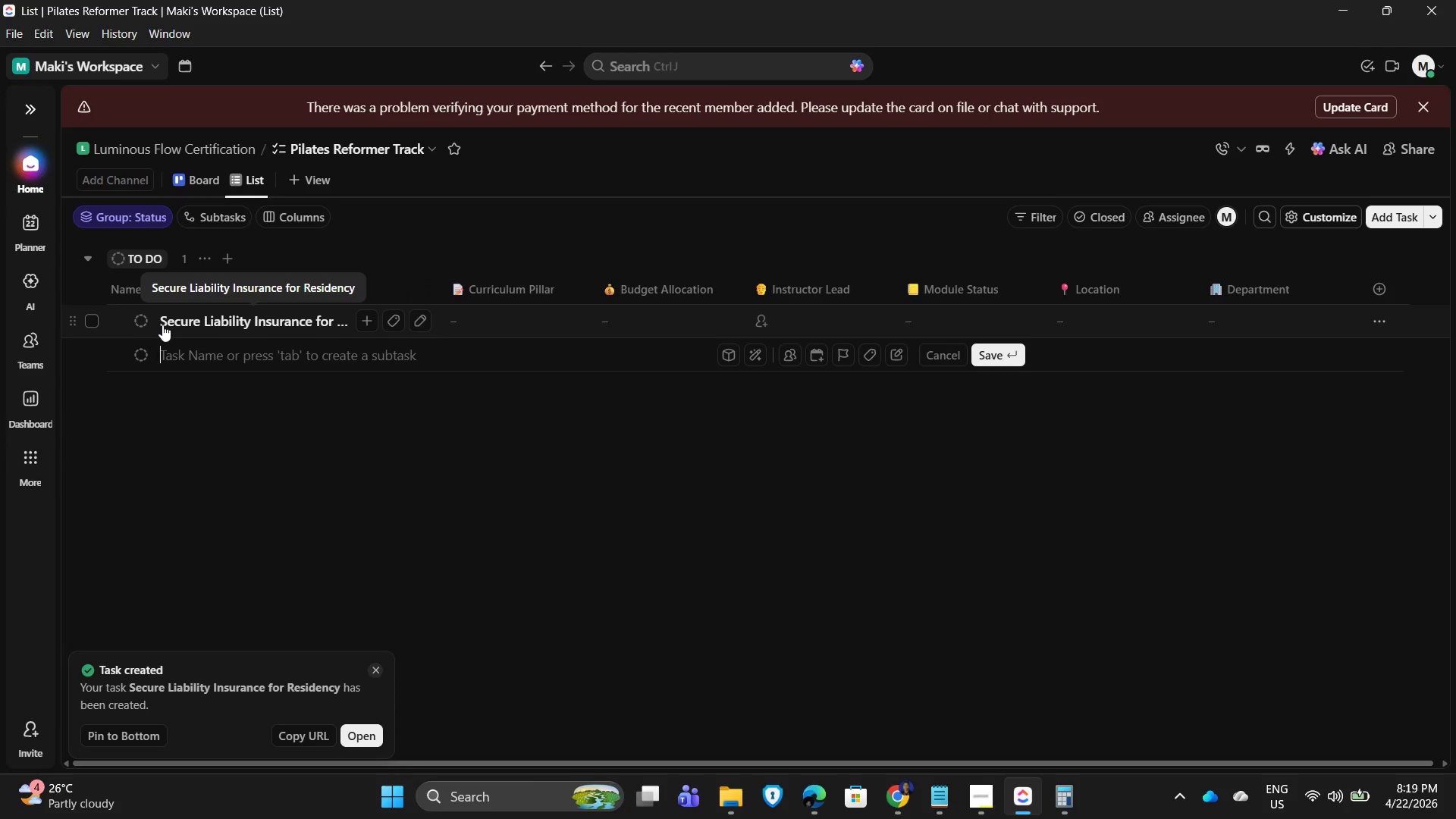 
type(Purchase Reformer Mechanics)
key(Backspace)
key(Backspace)
key(Backspace)
key(Backspace)
key(Backspace)
key(Backspace)
key(Backspace)
key(Backspace)
type(achines)
 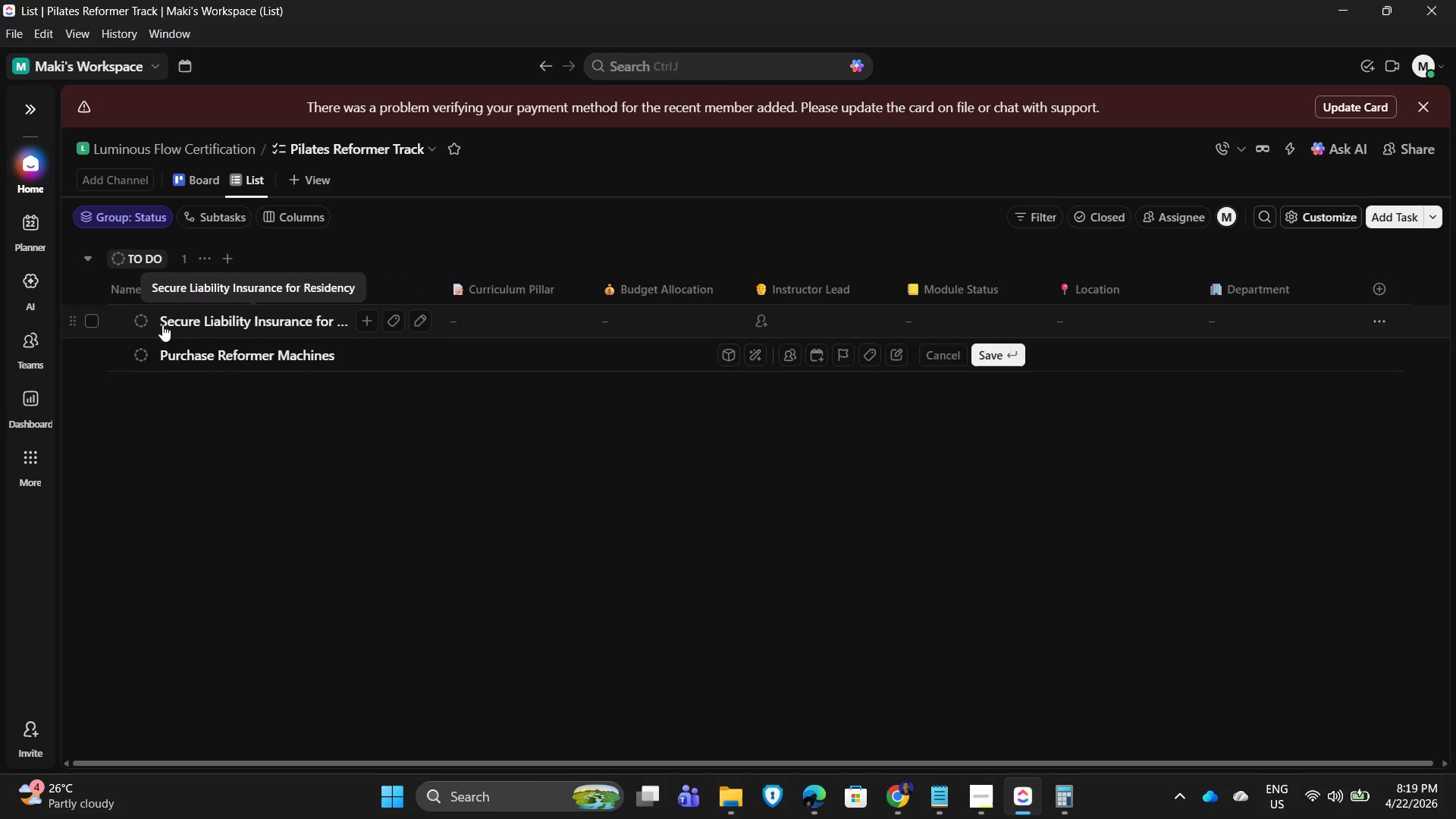 
key(Enter)
 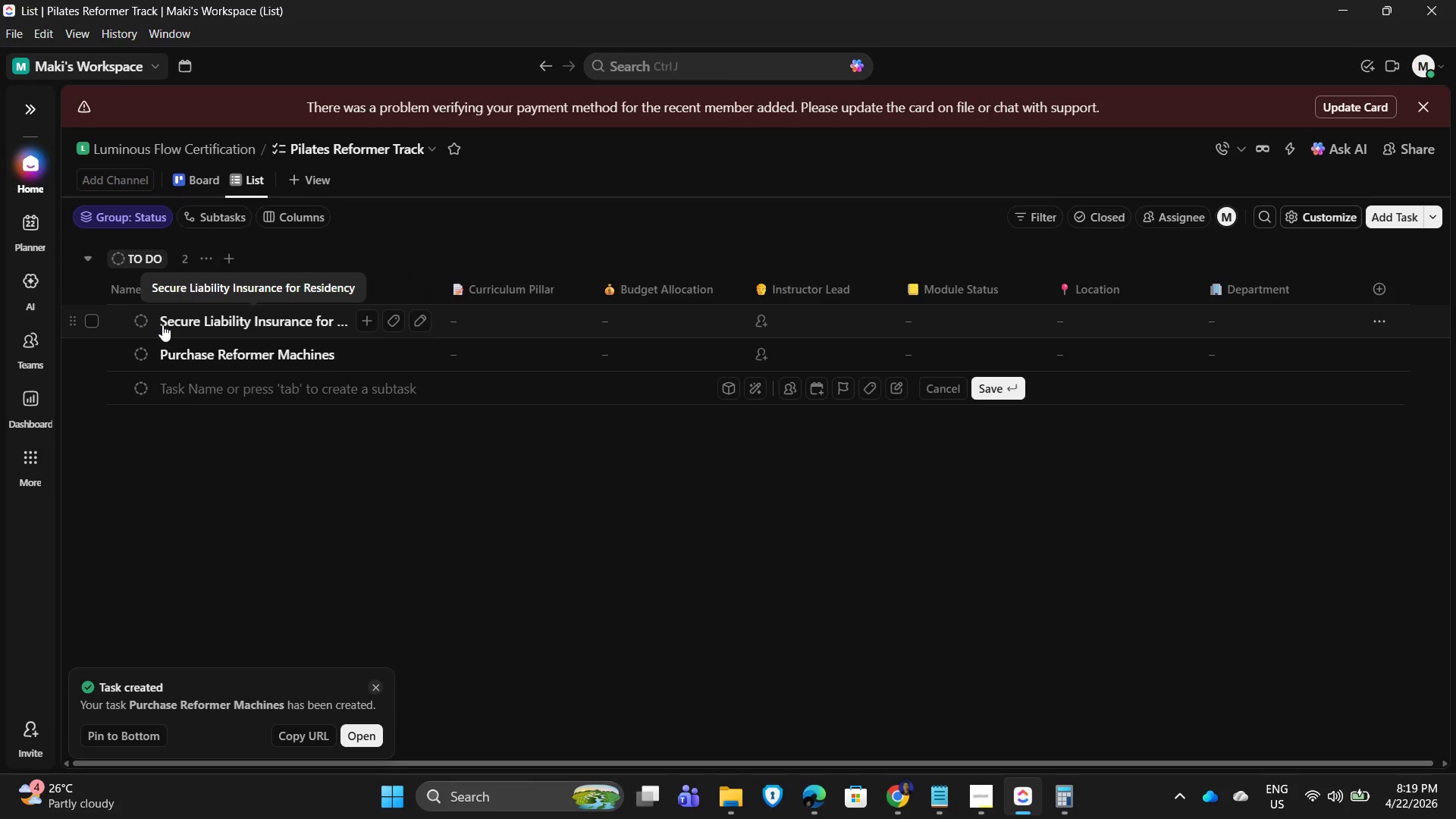 
type(Draft Advanced Pilates Curriculum)
 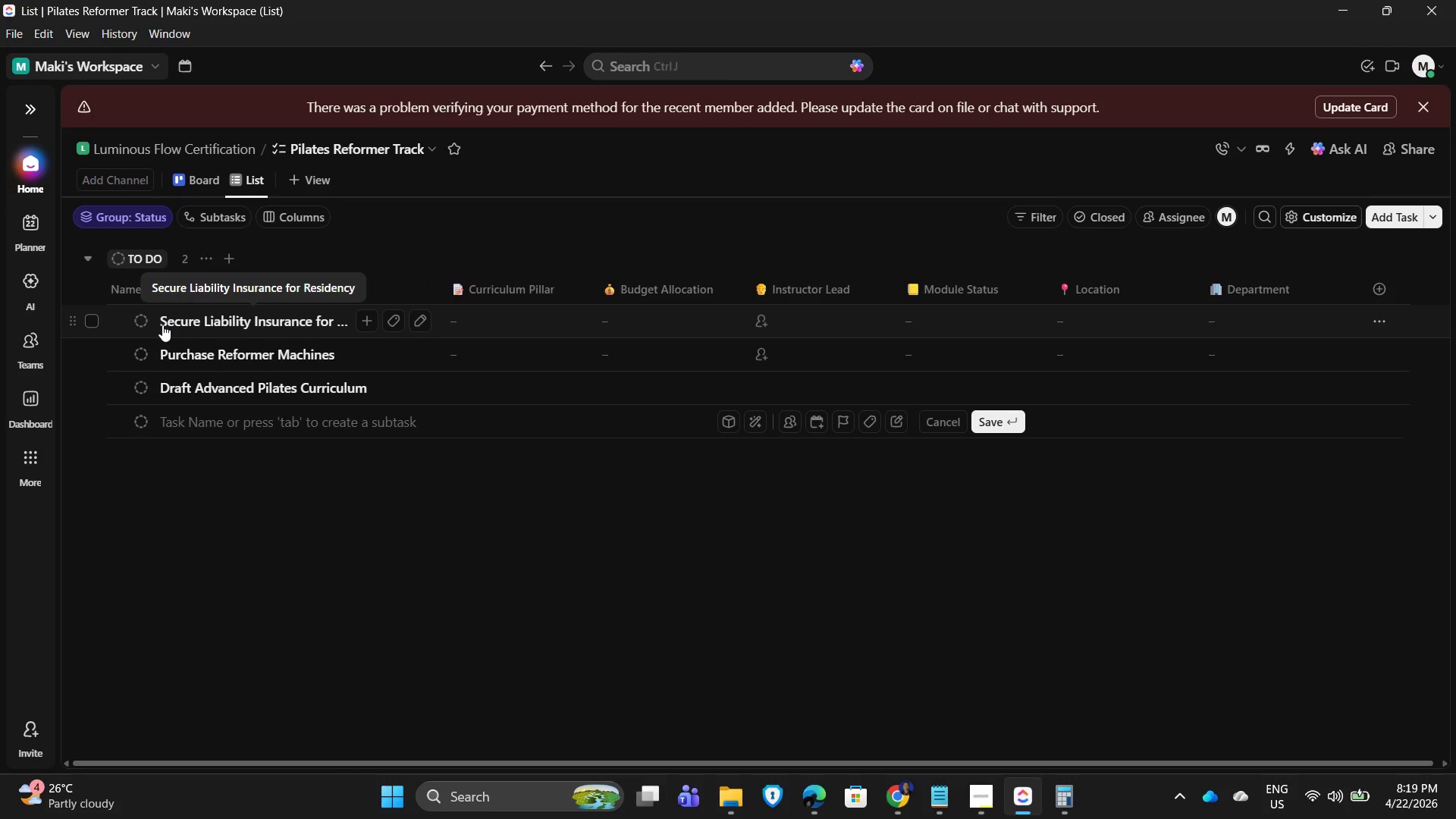 
 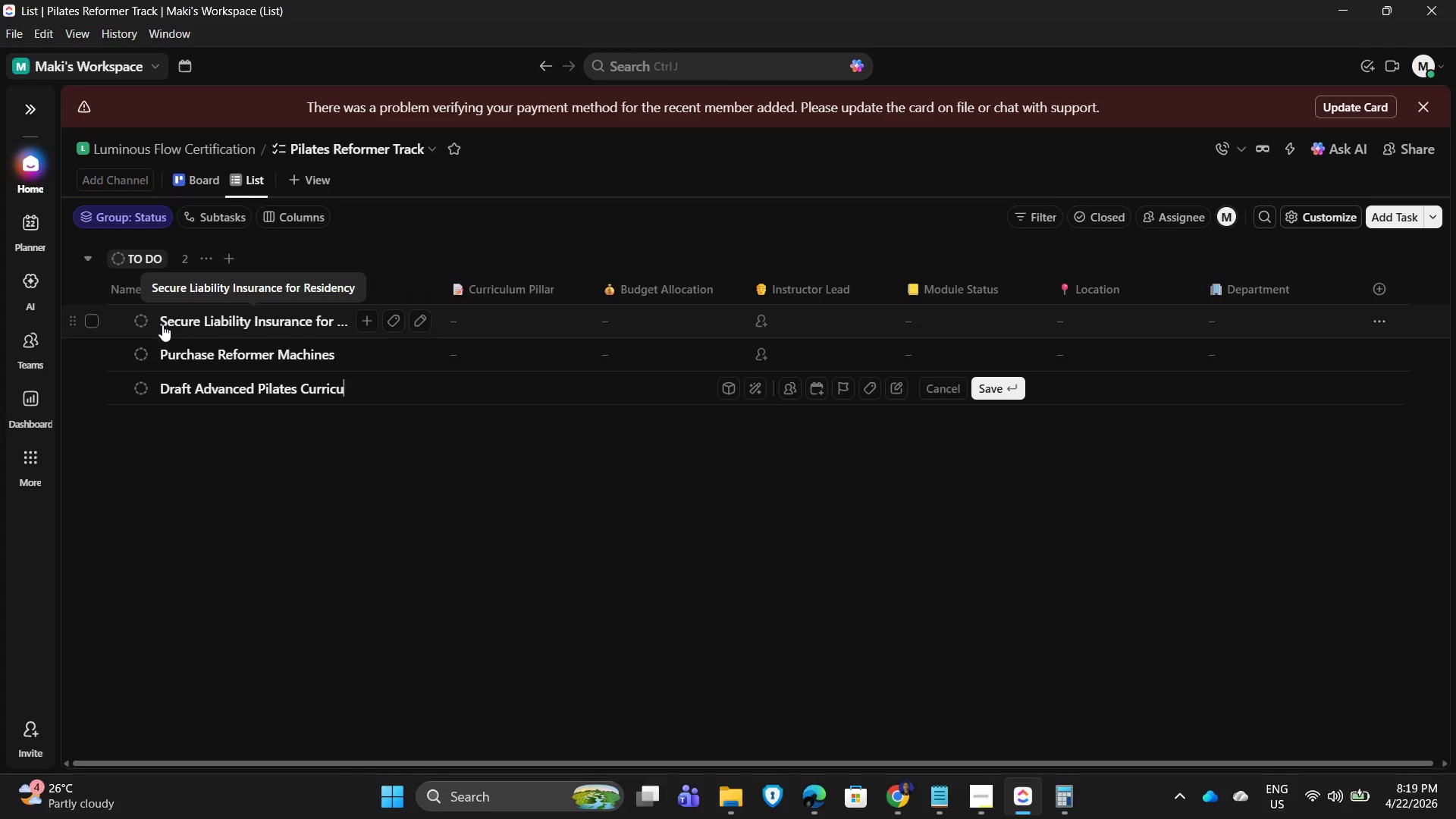 
key(Enter)
 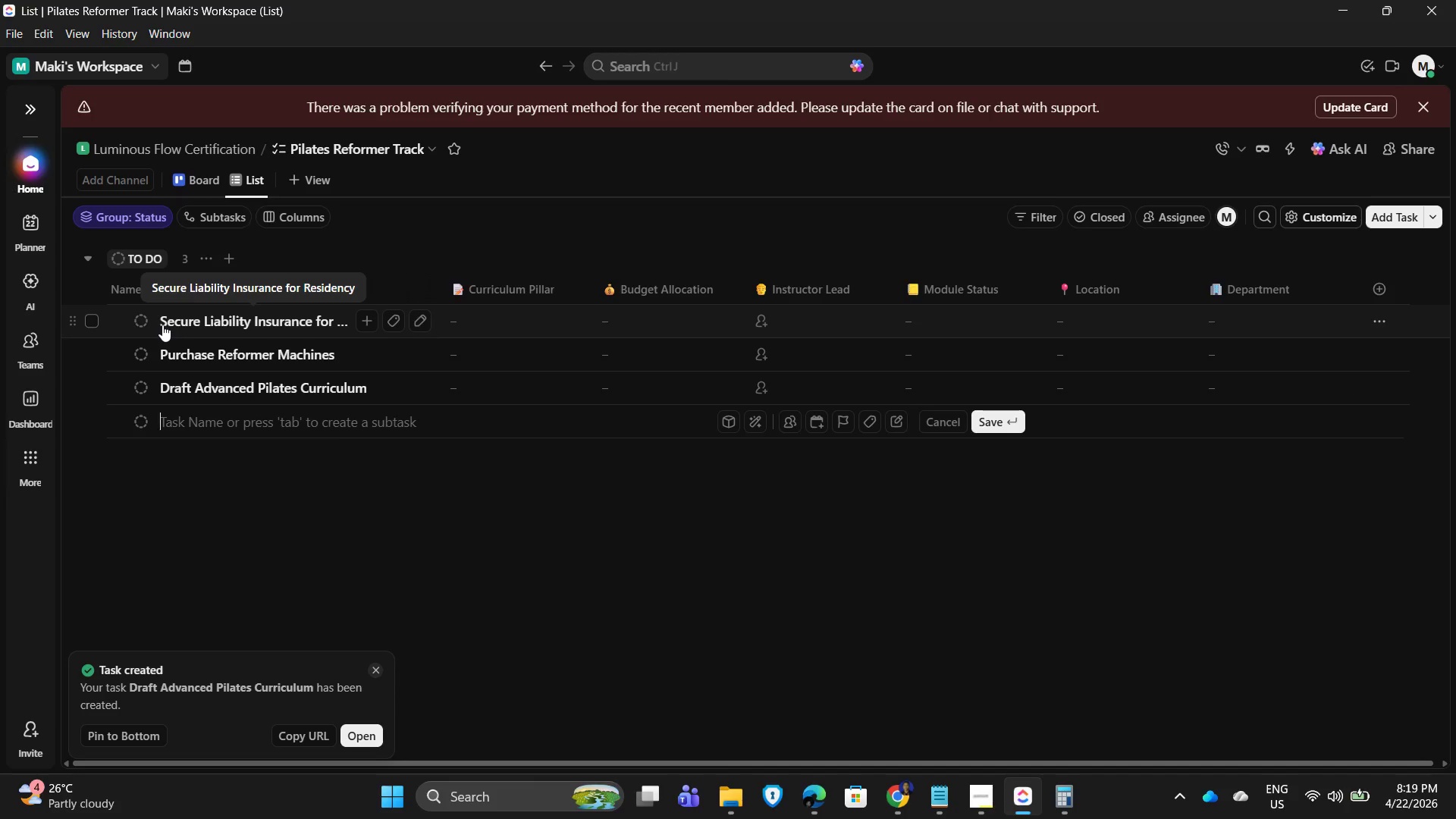 
type(Book Guest Lecturer - Rehab Specialist)
 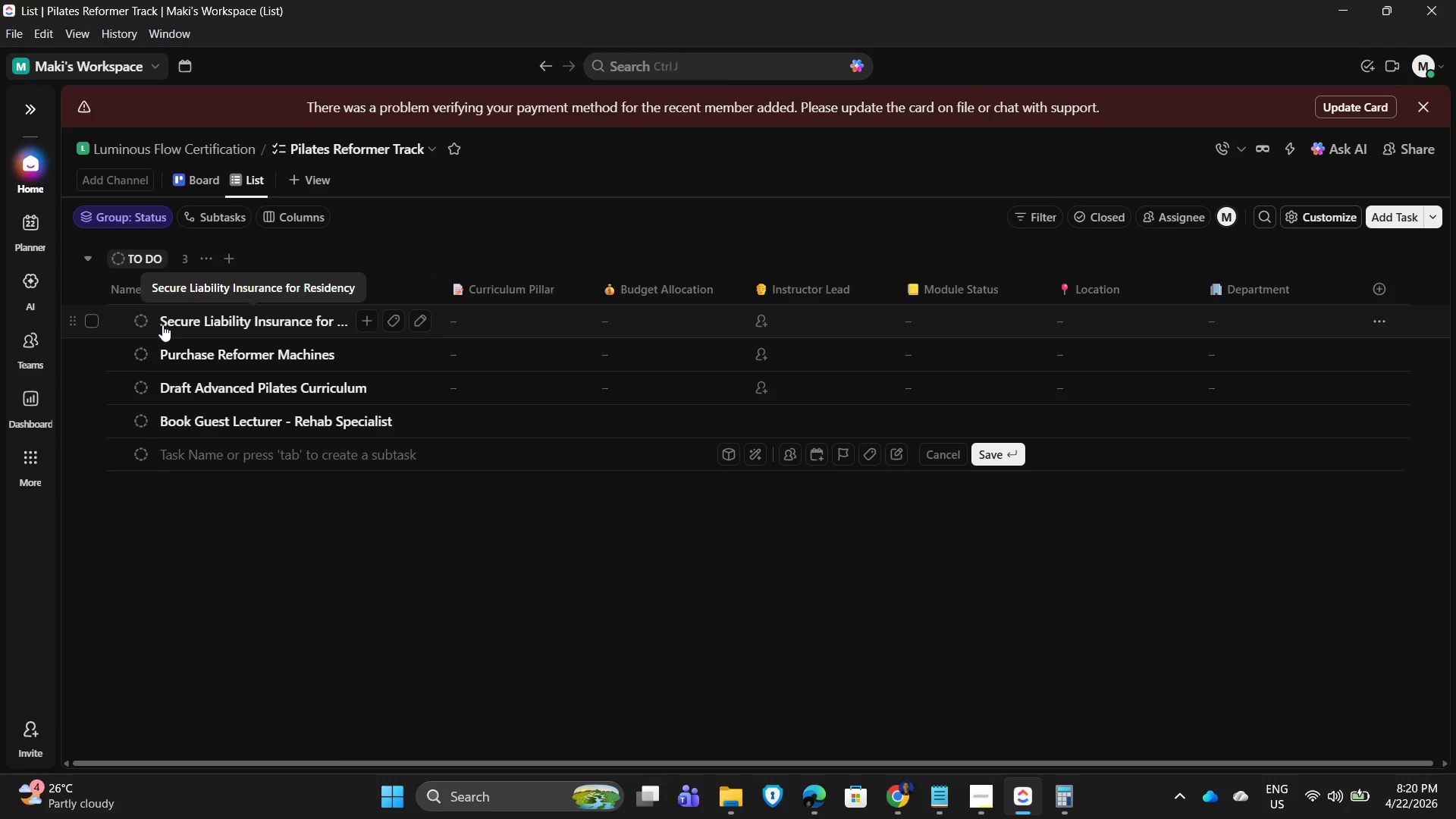 
 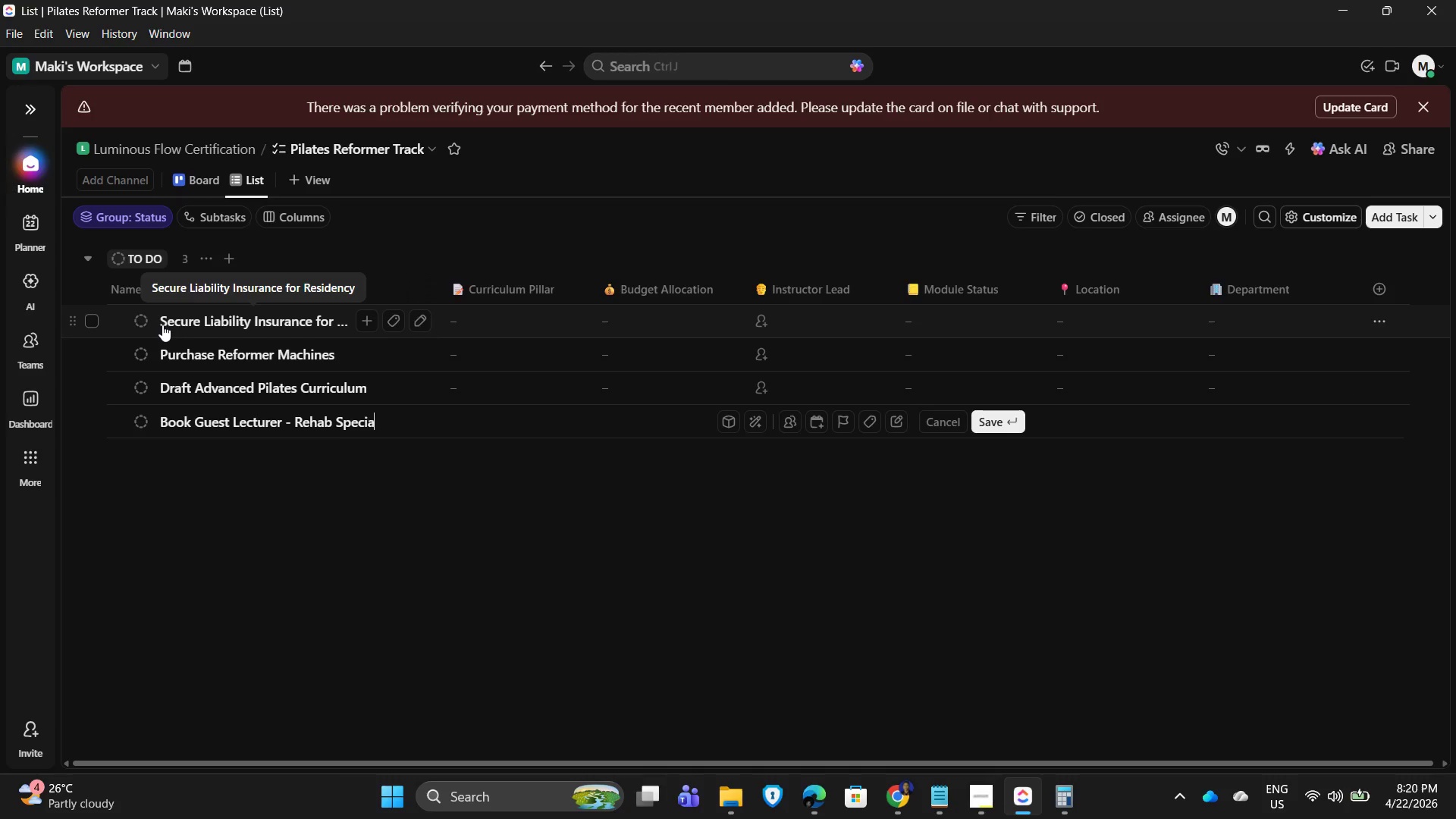 
key(Enter)
 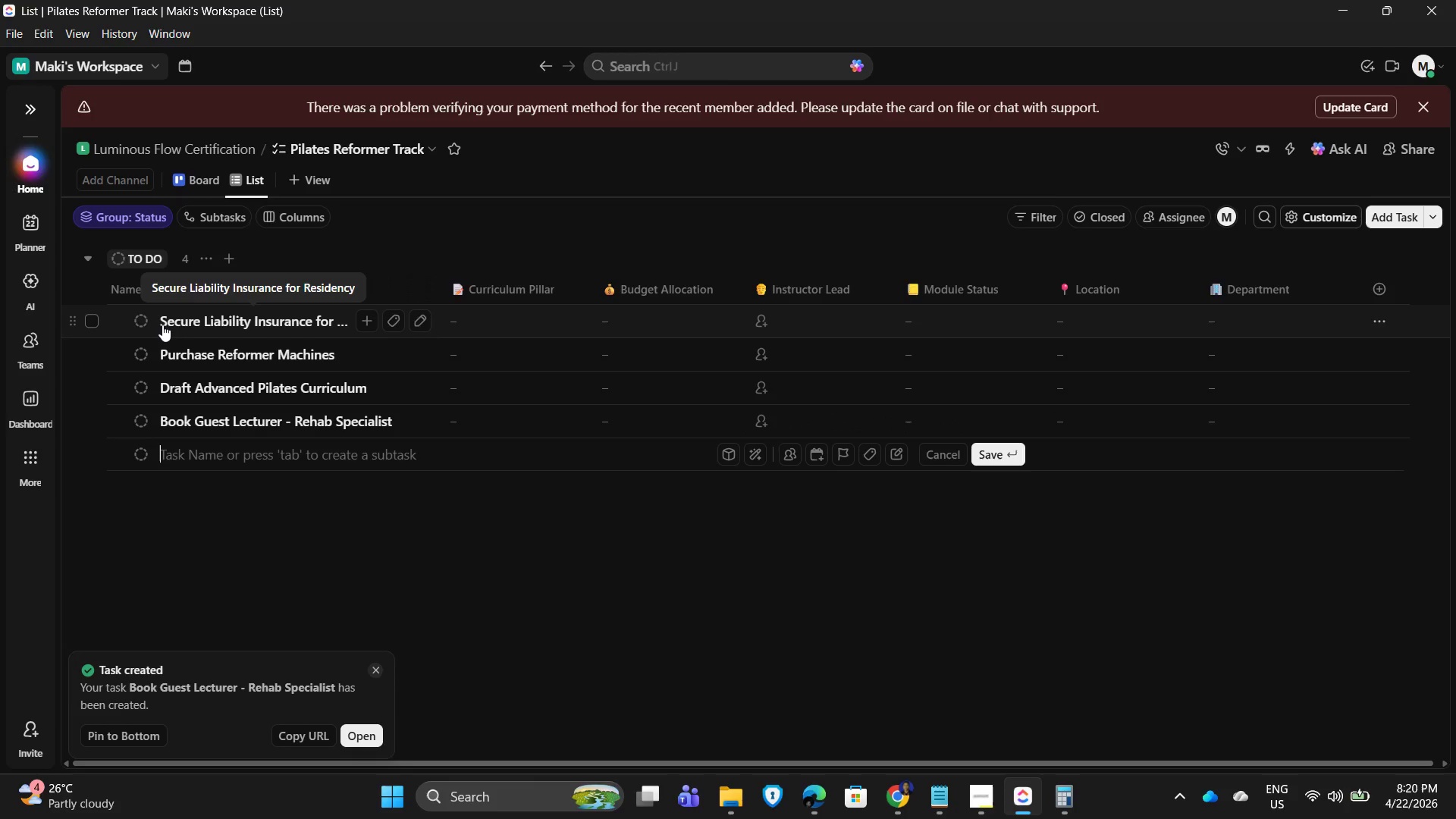 
type(Prepare Stude)
key(Backspace)
type(io Safety Guidelines)
 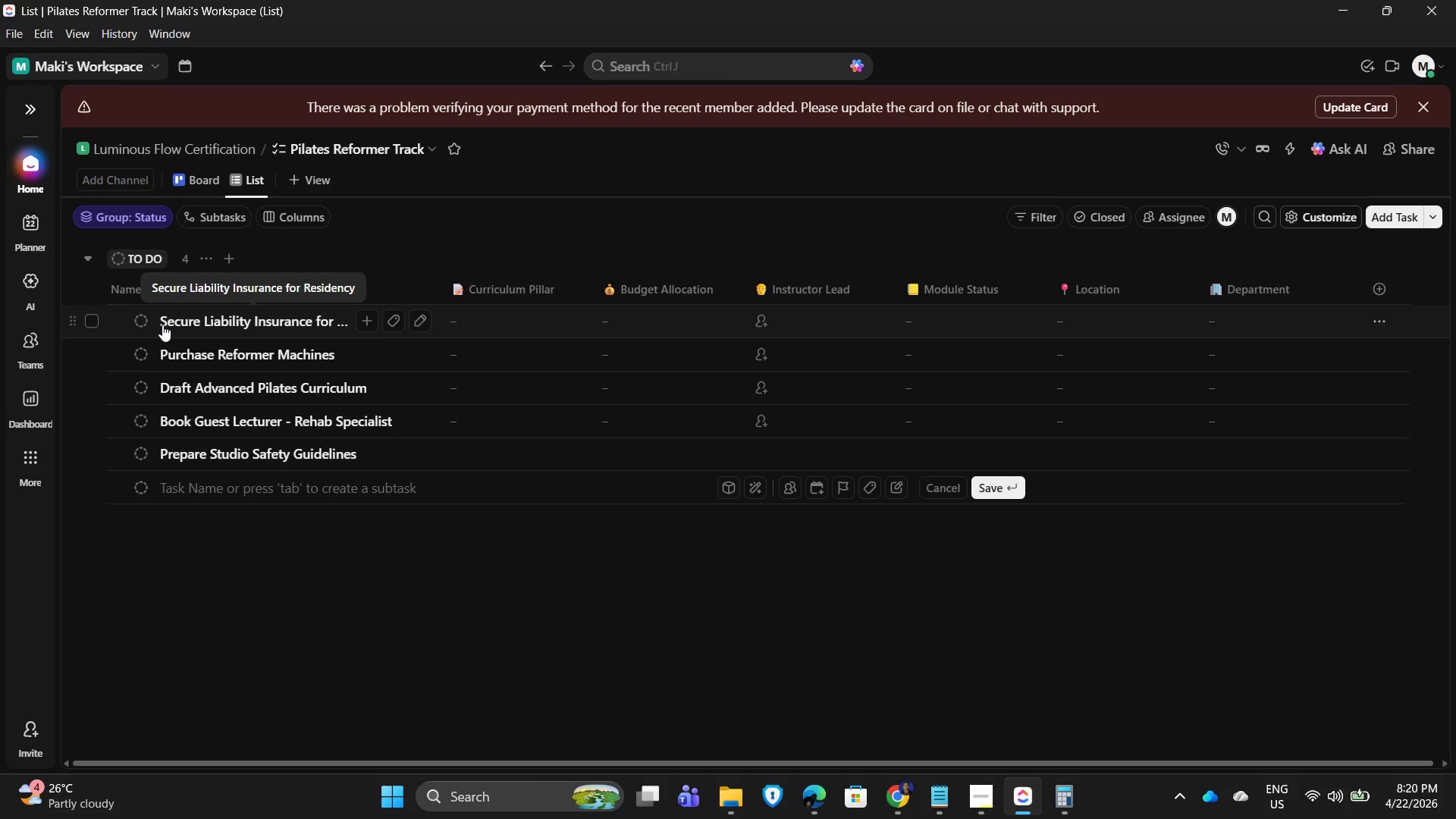 
 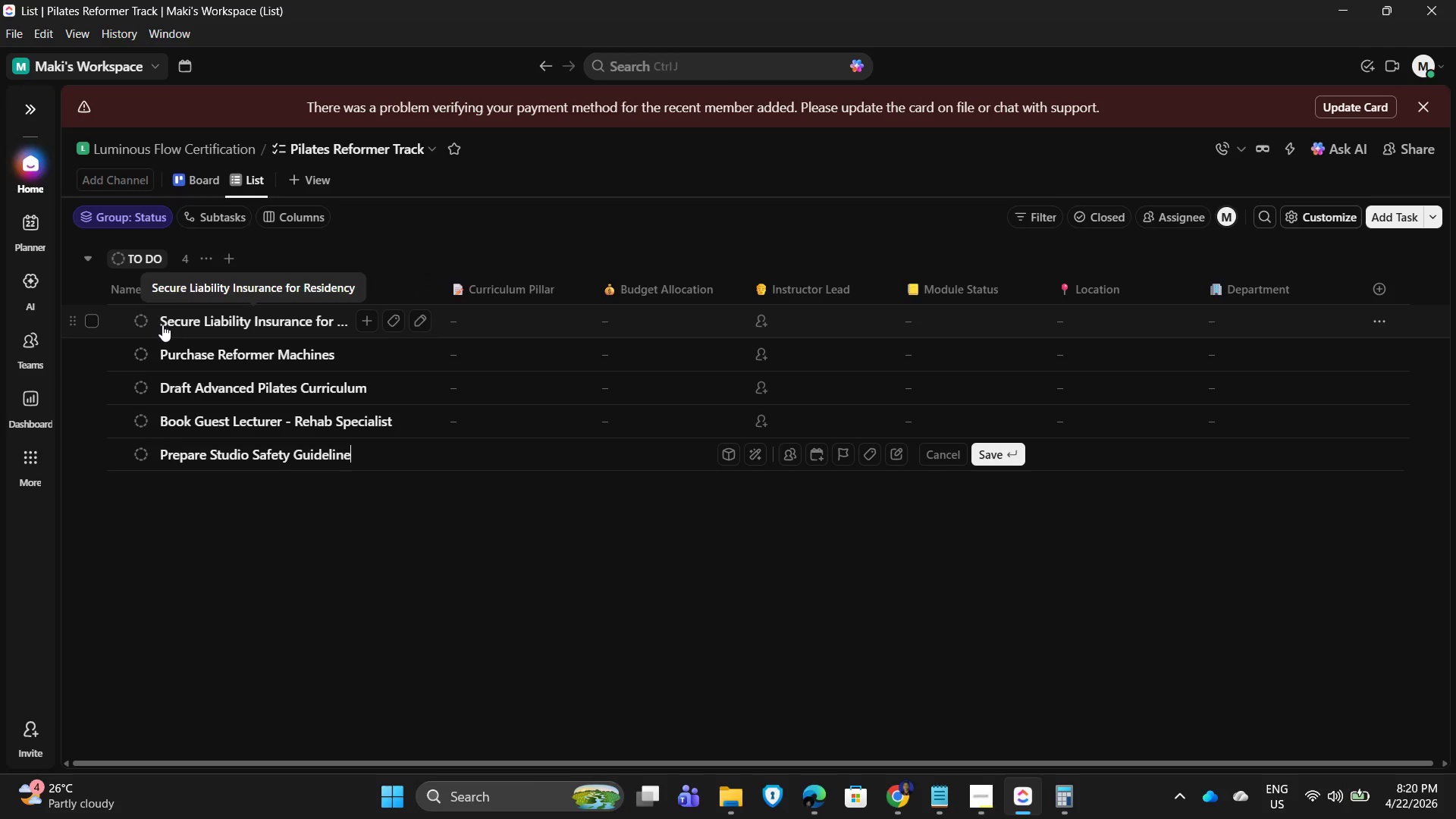 
key(Enter)
 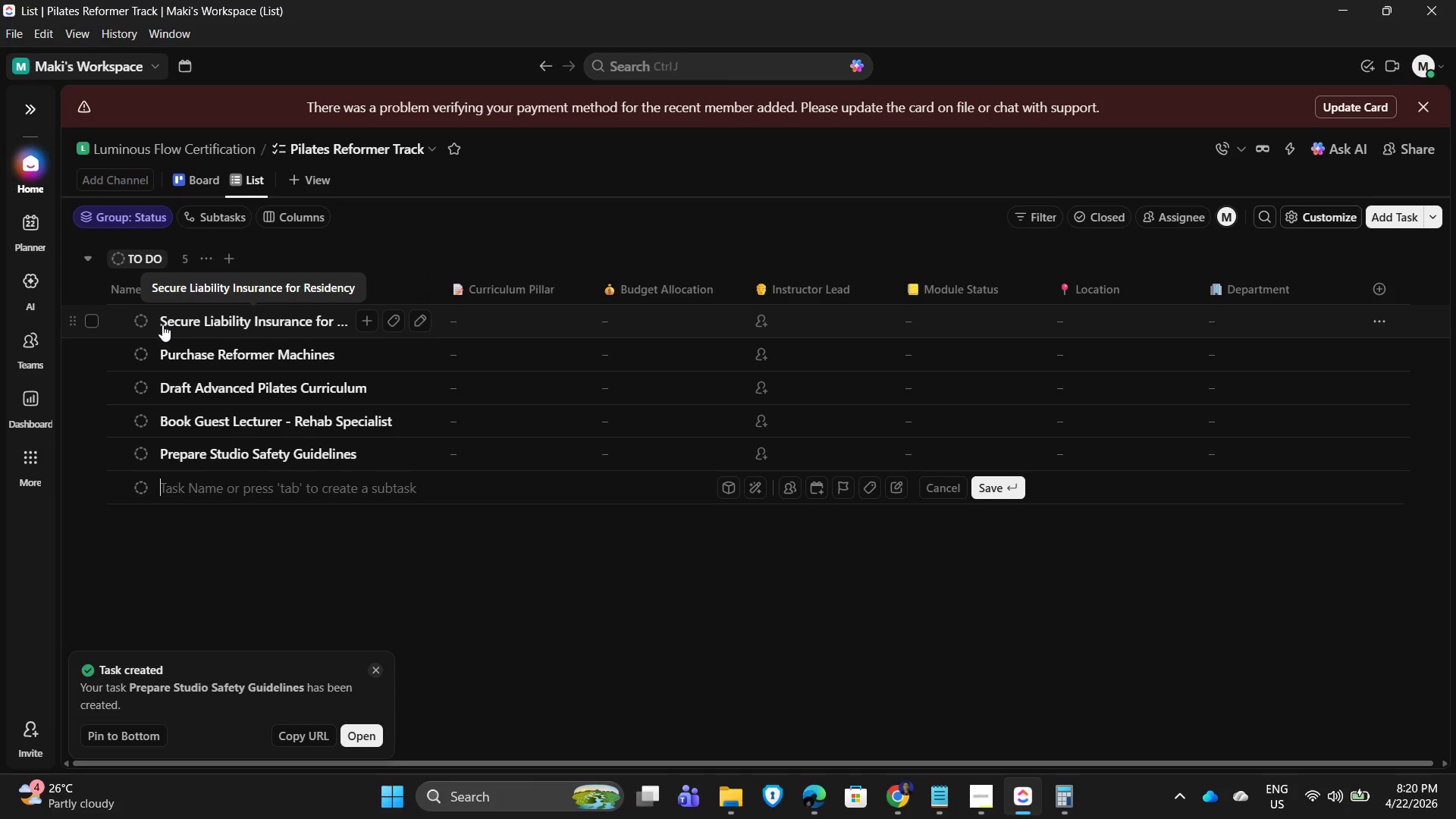 
type(Finalize Instructor Contracts)
 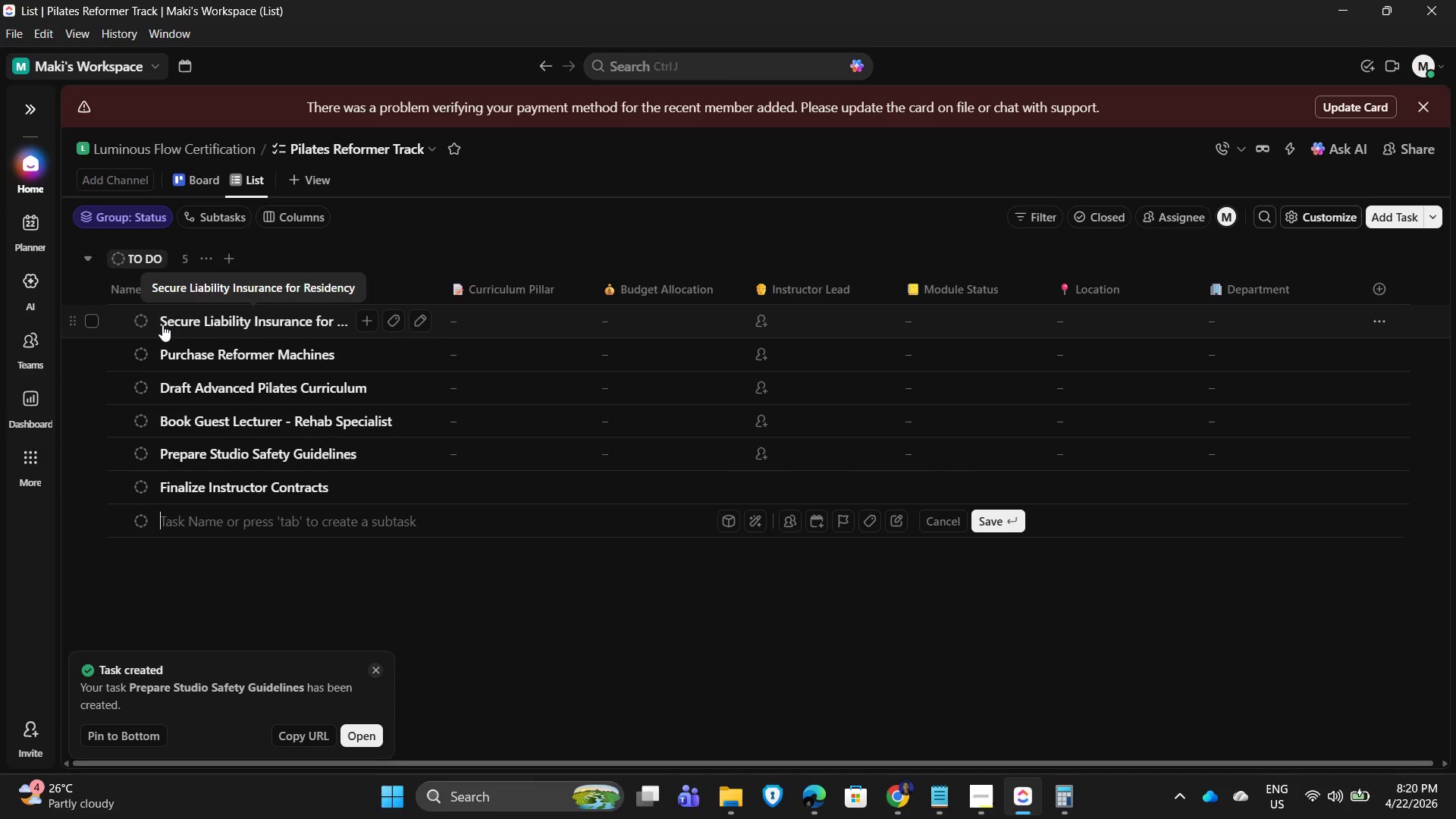 
 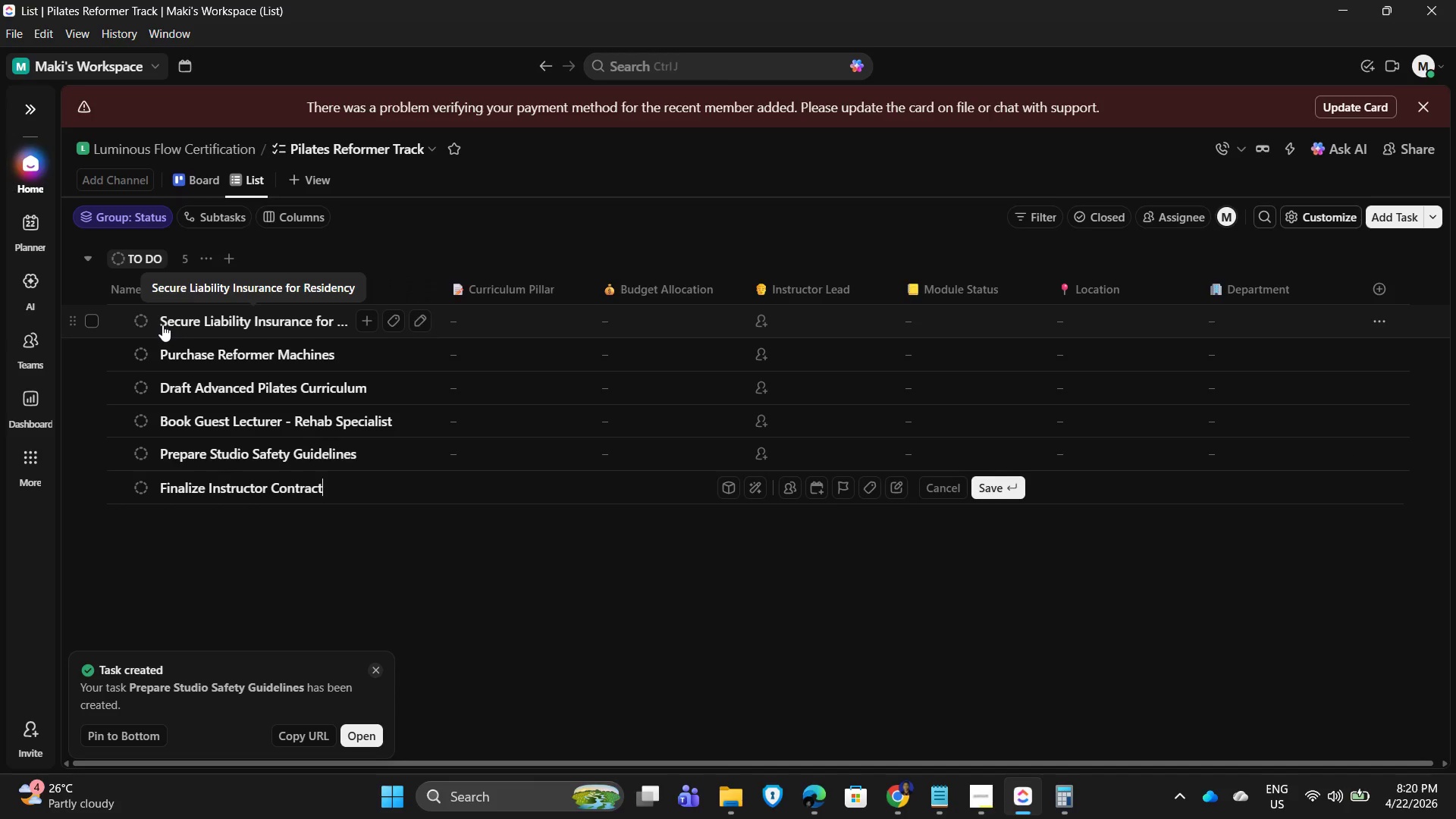 
key(Enter)
 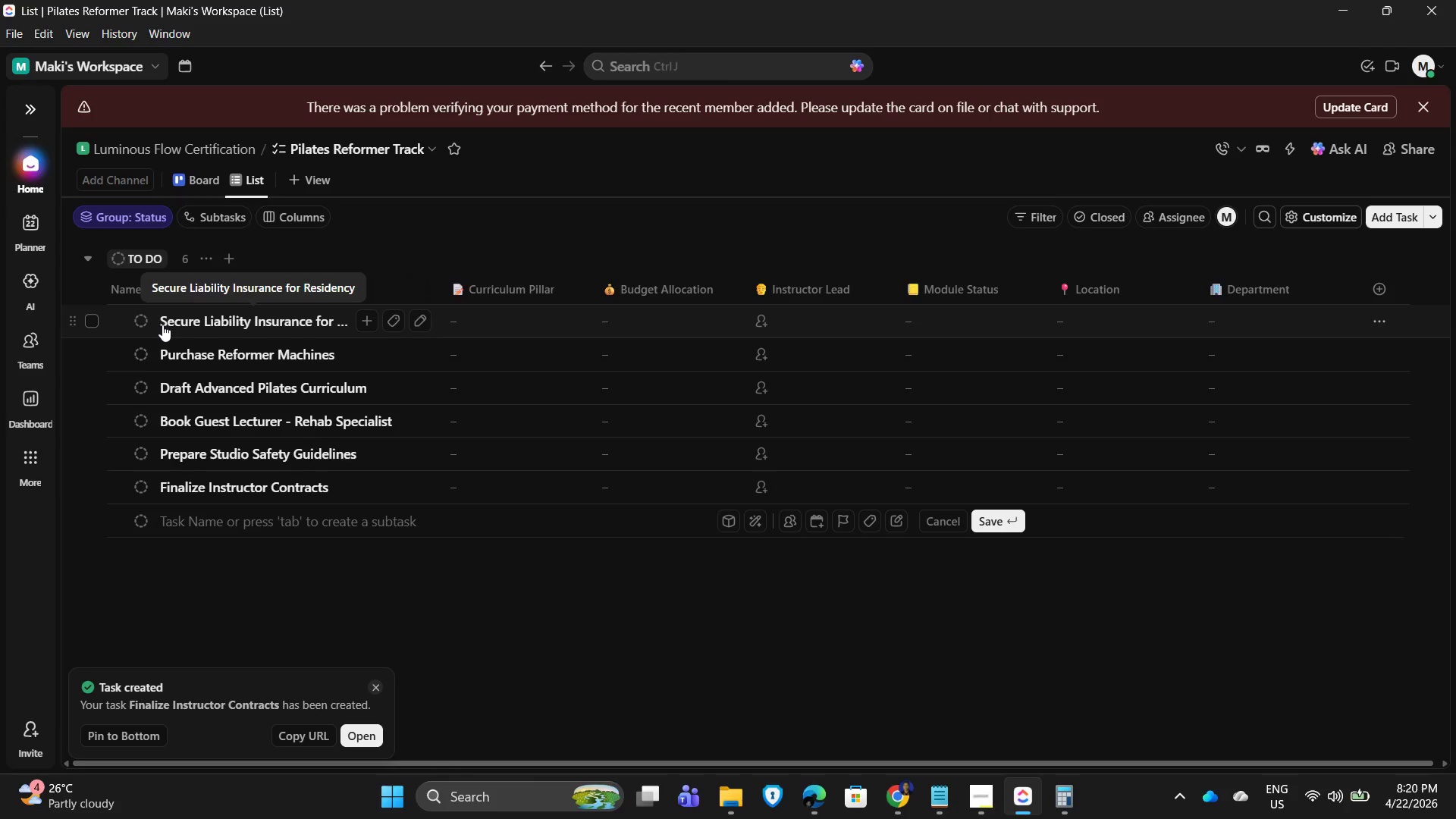 
type(Create Client Assessment Forms)
 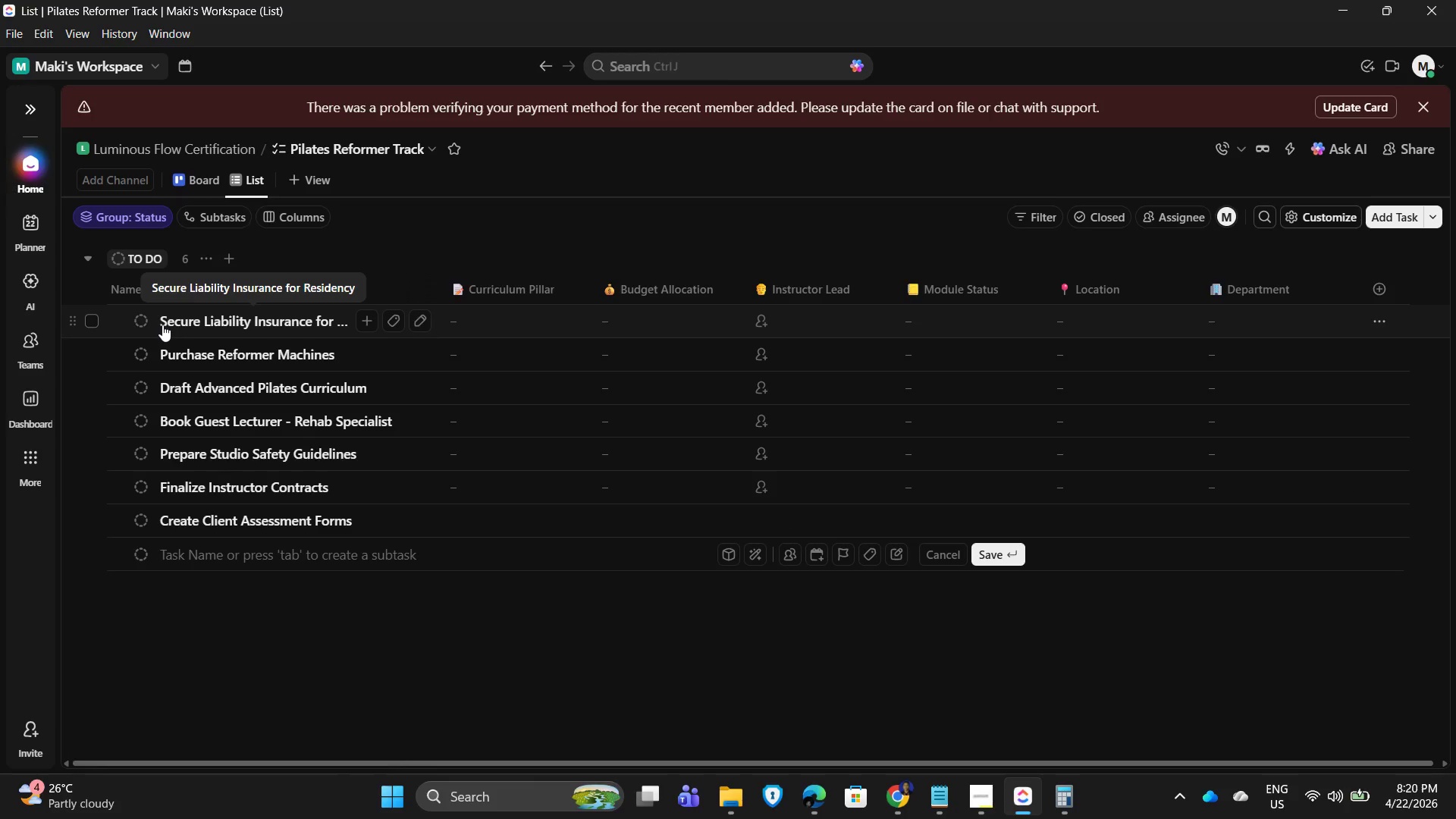 
 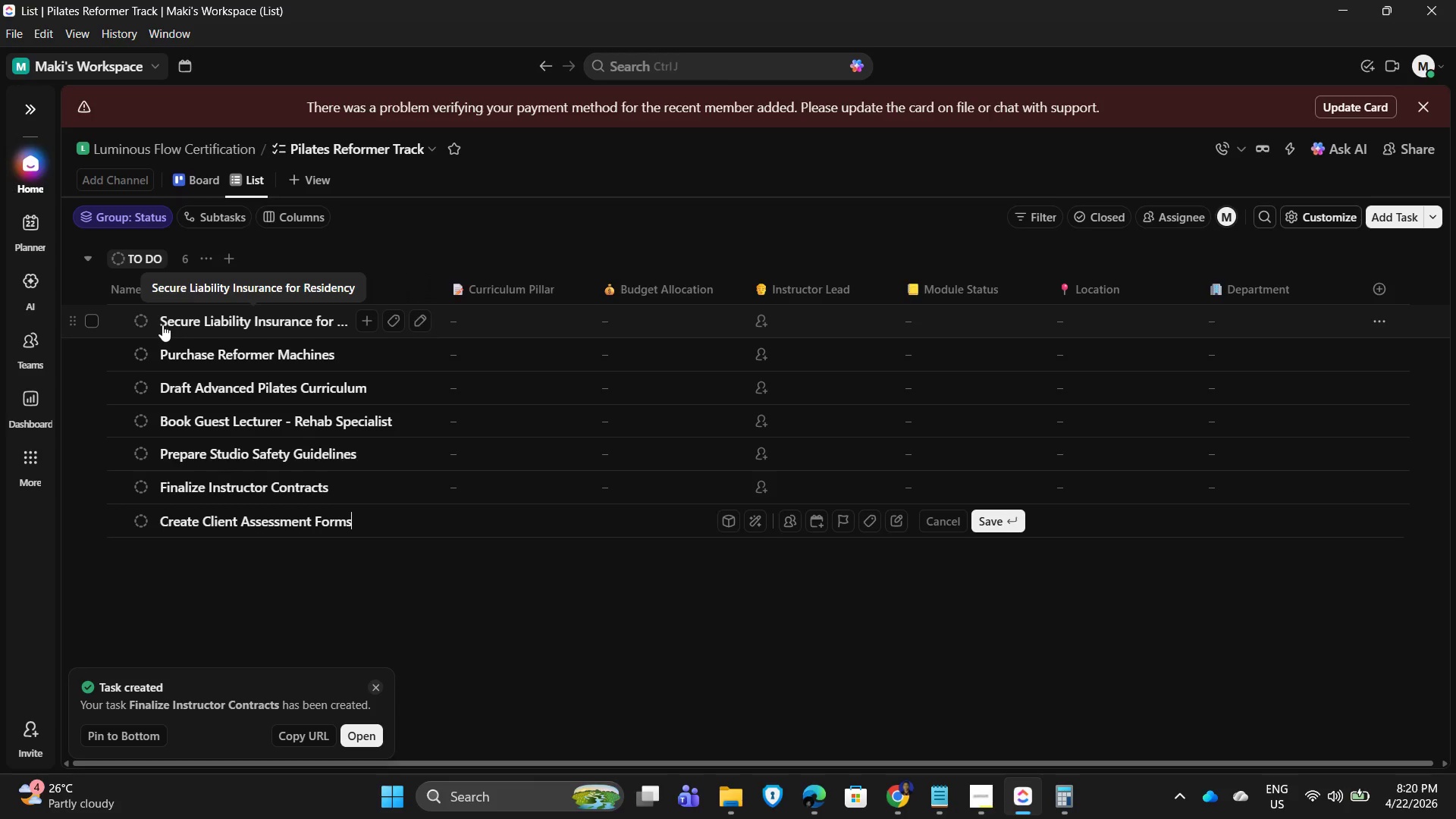 
key(Enter)
 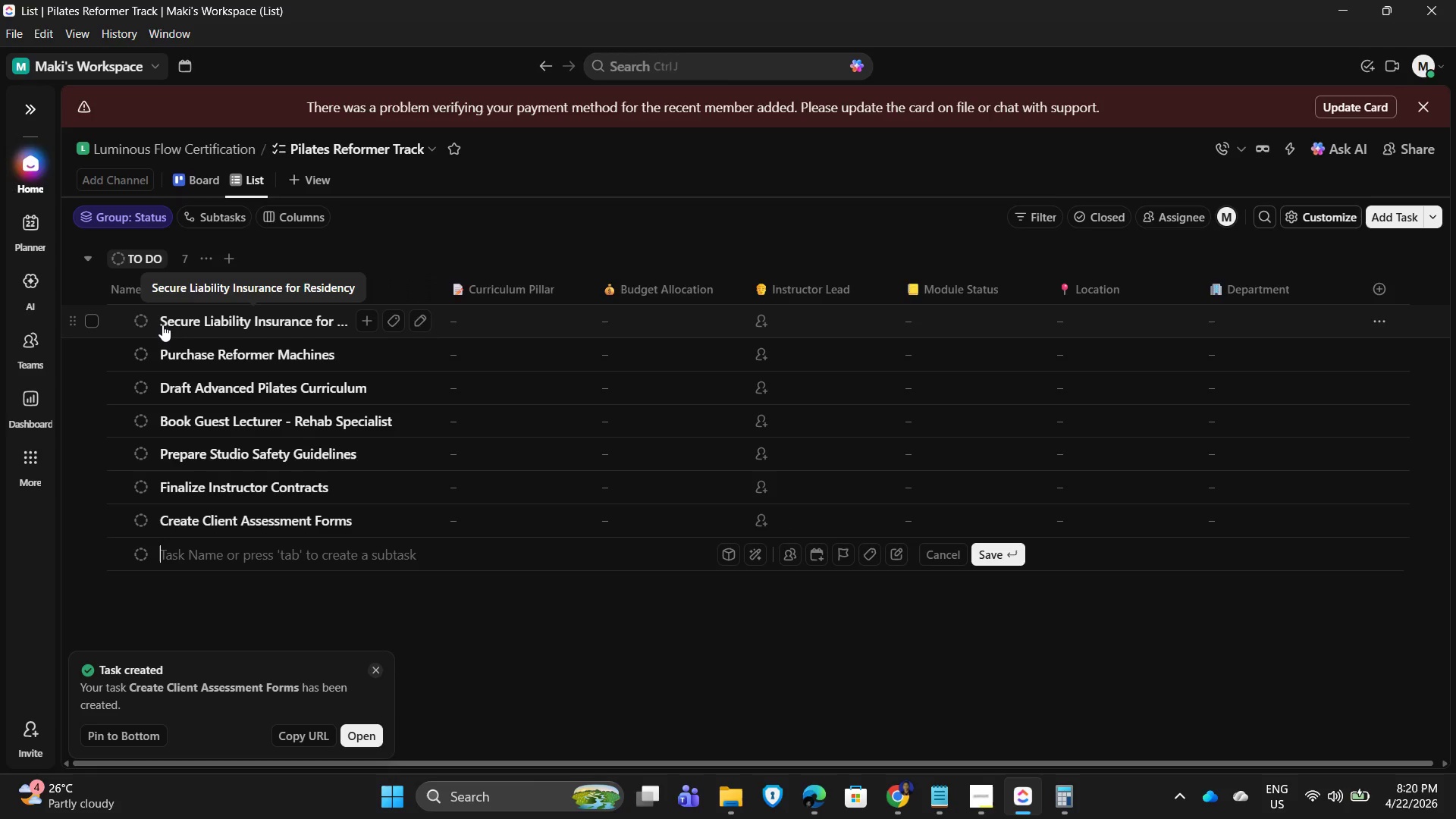 
type(Conduct W)
key(Backspace)
type(Equipment Testing)
 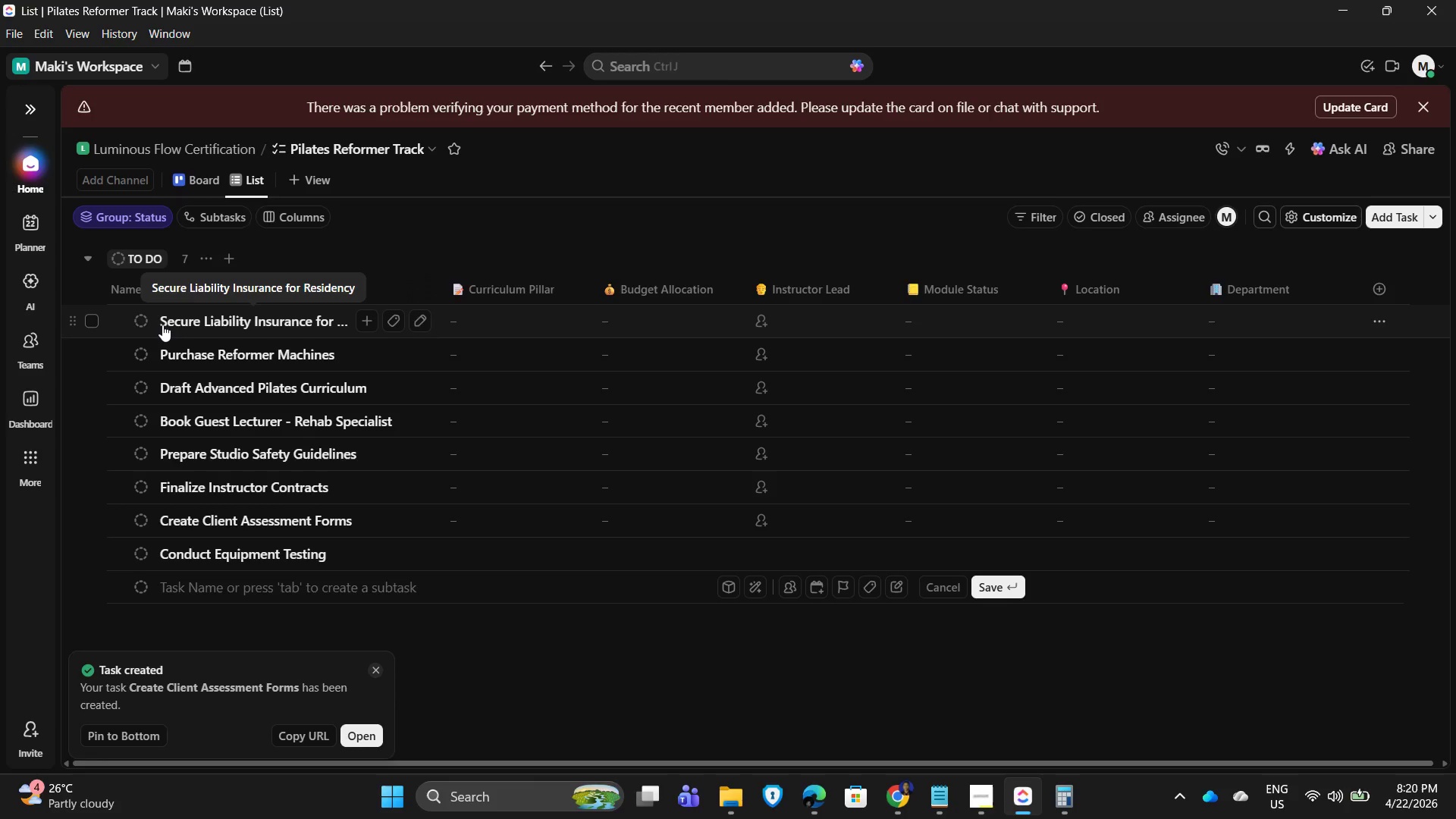 
 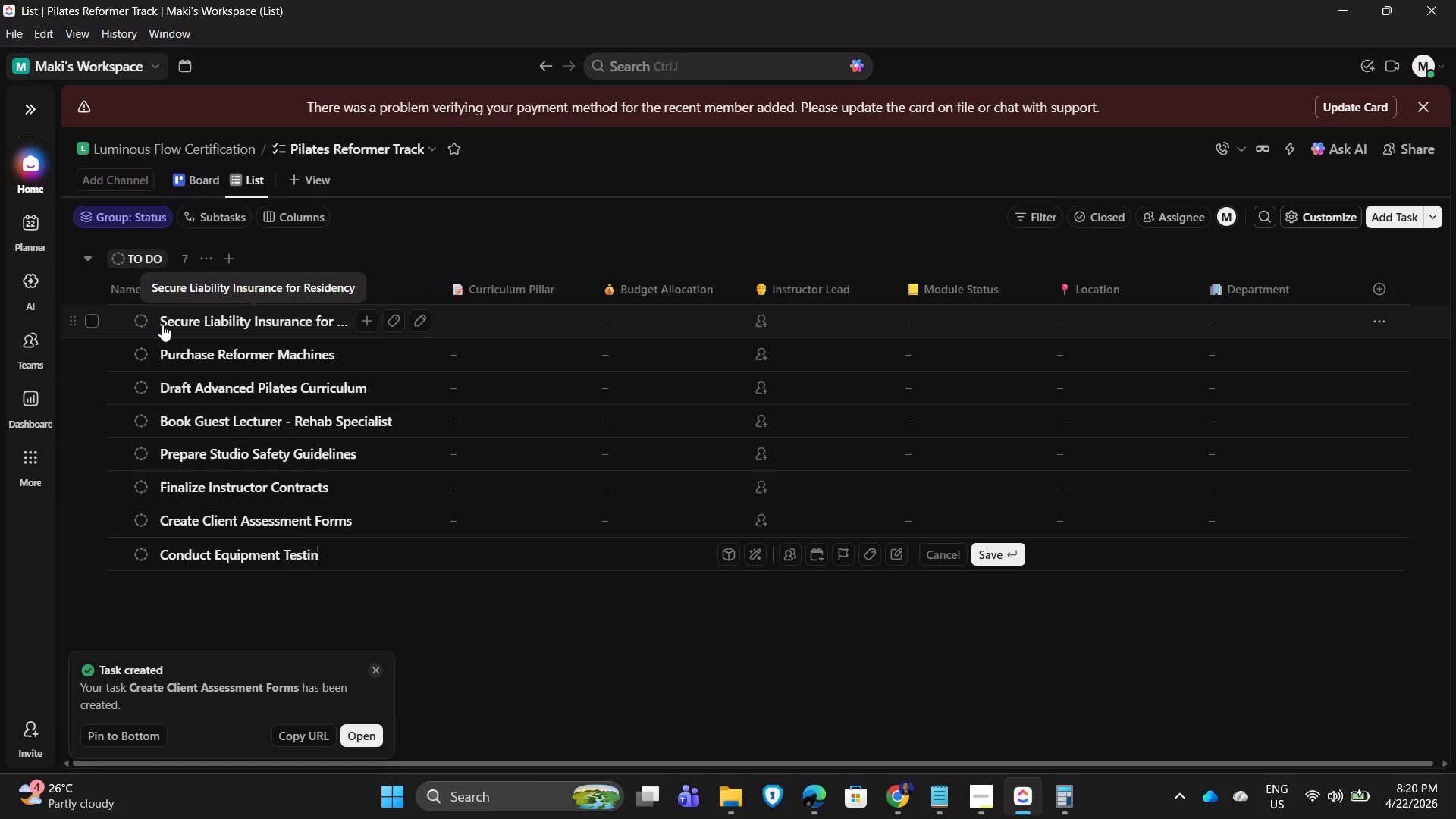 
key(Enter)
 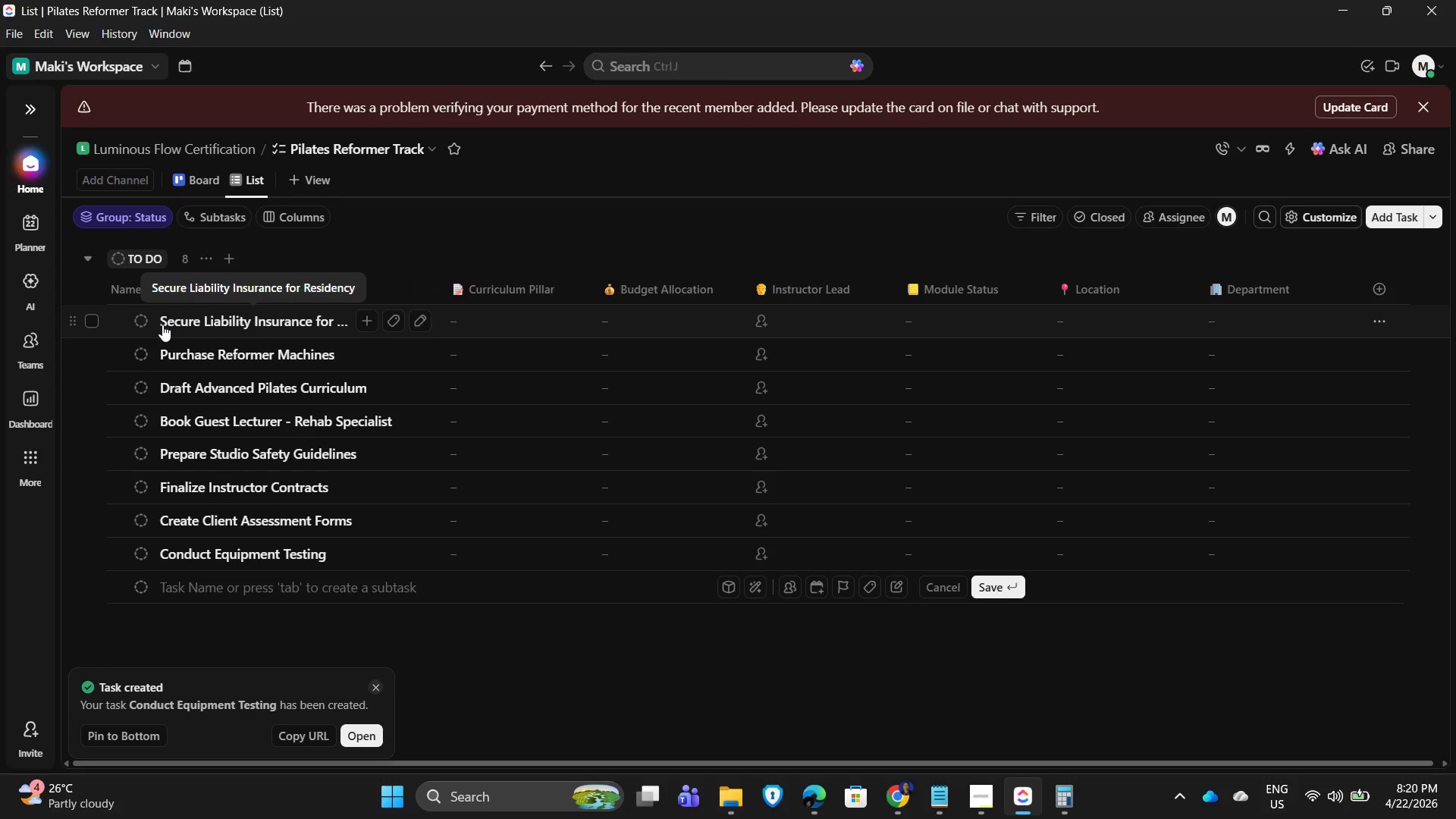 
type(Schedule Instructor Training)
 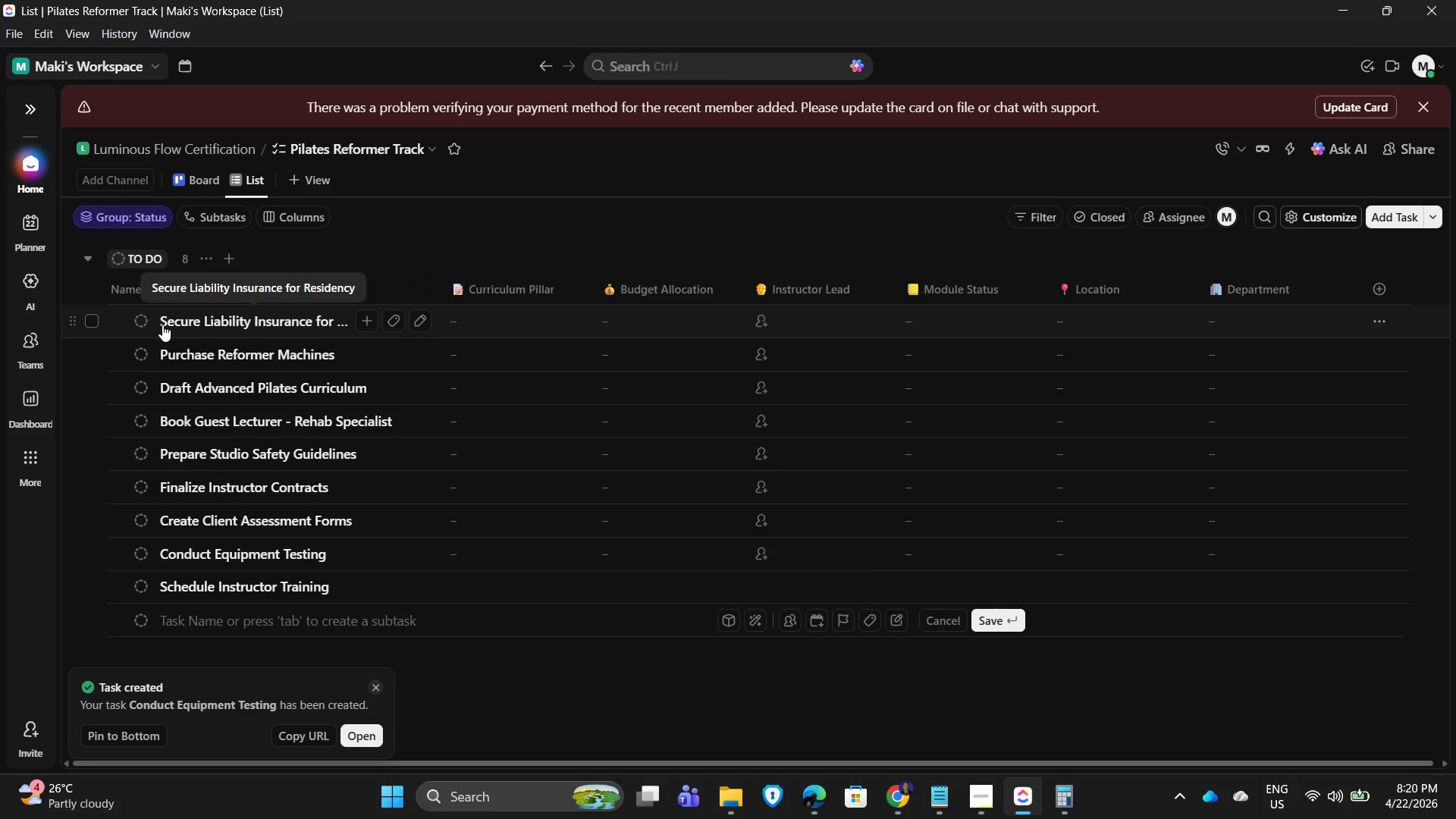 
 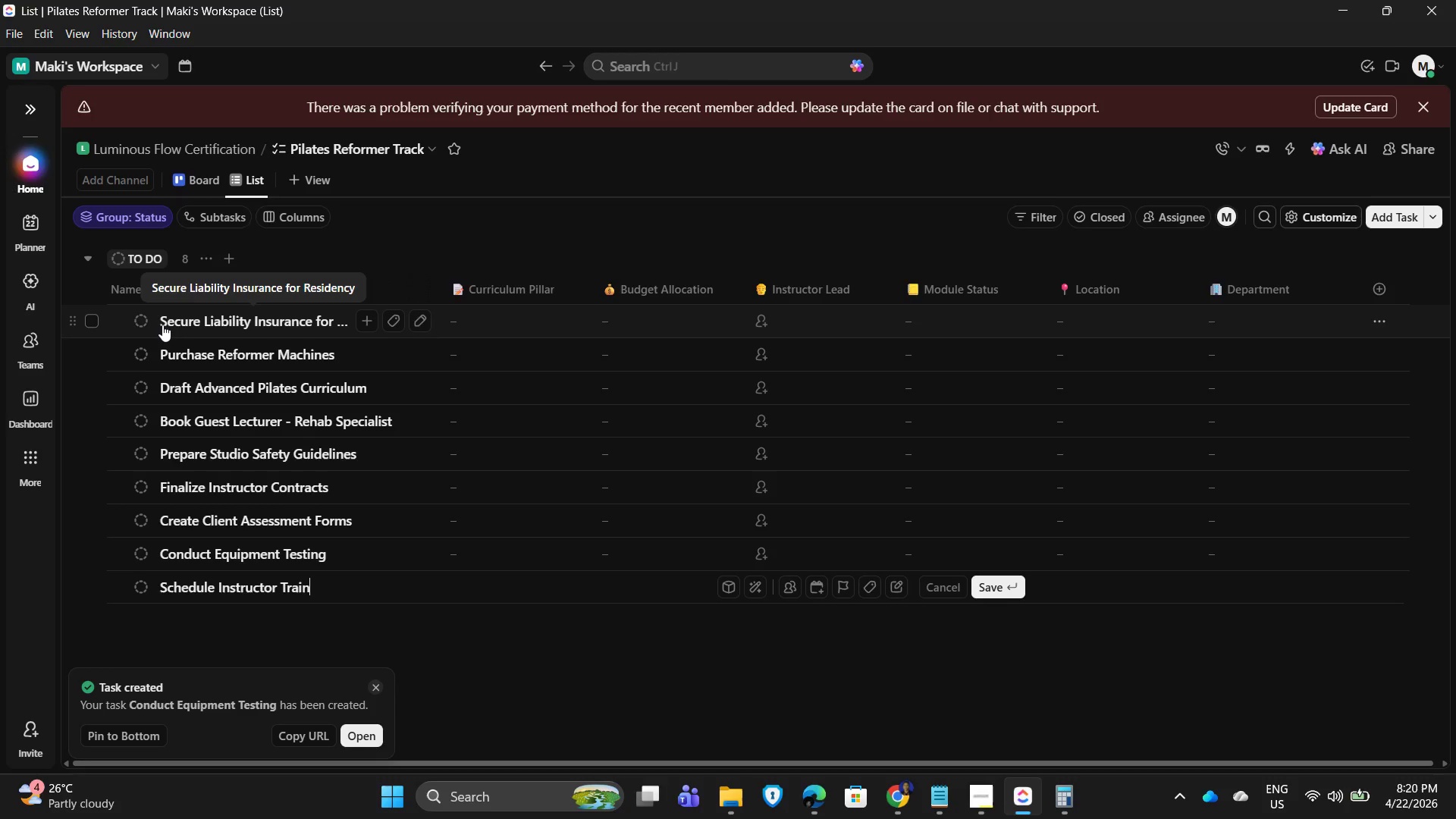 
key(Enter)
 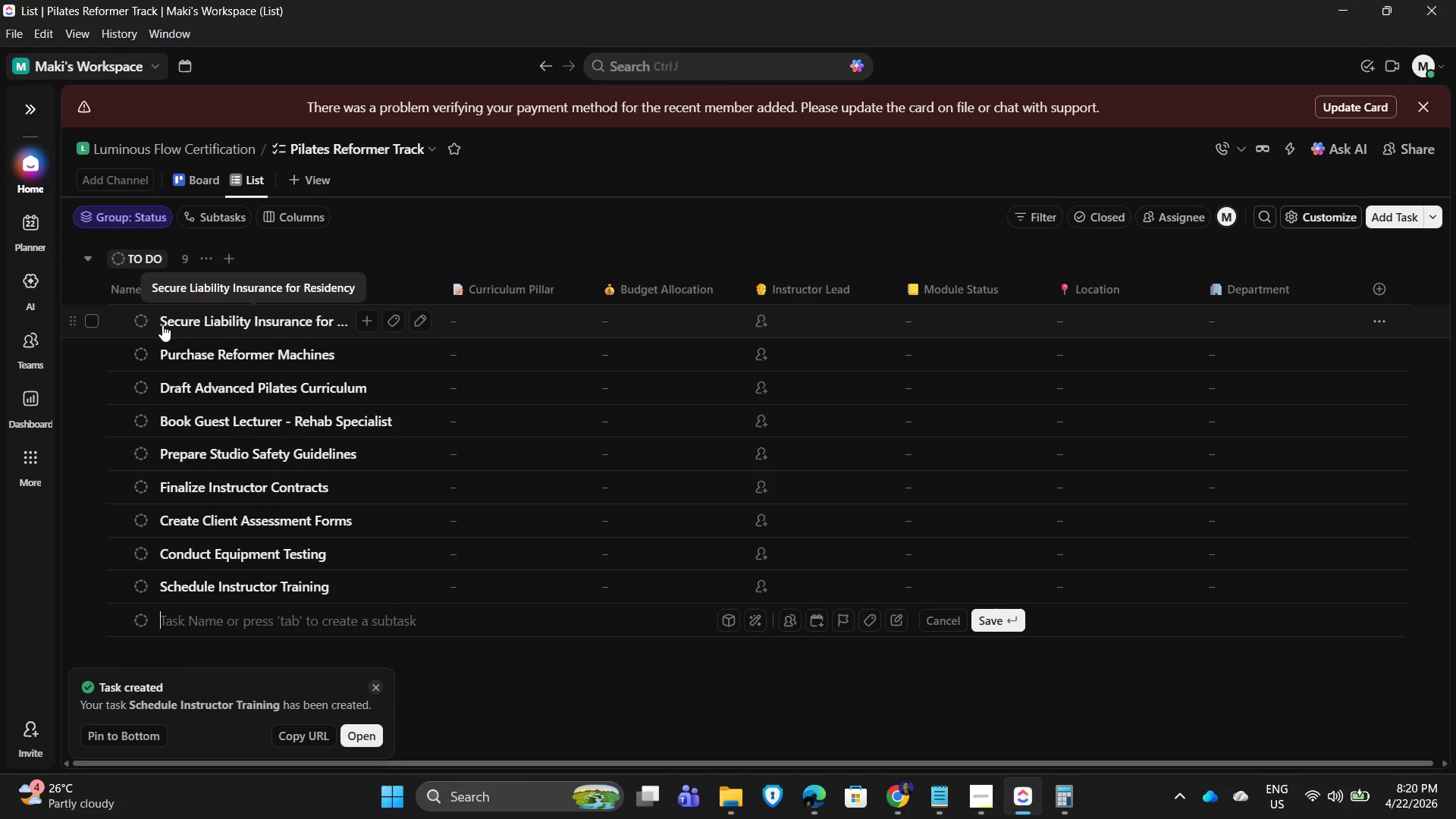 
type(Develop Rehabilitation Module)
 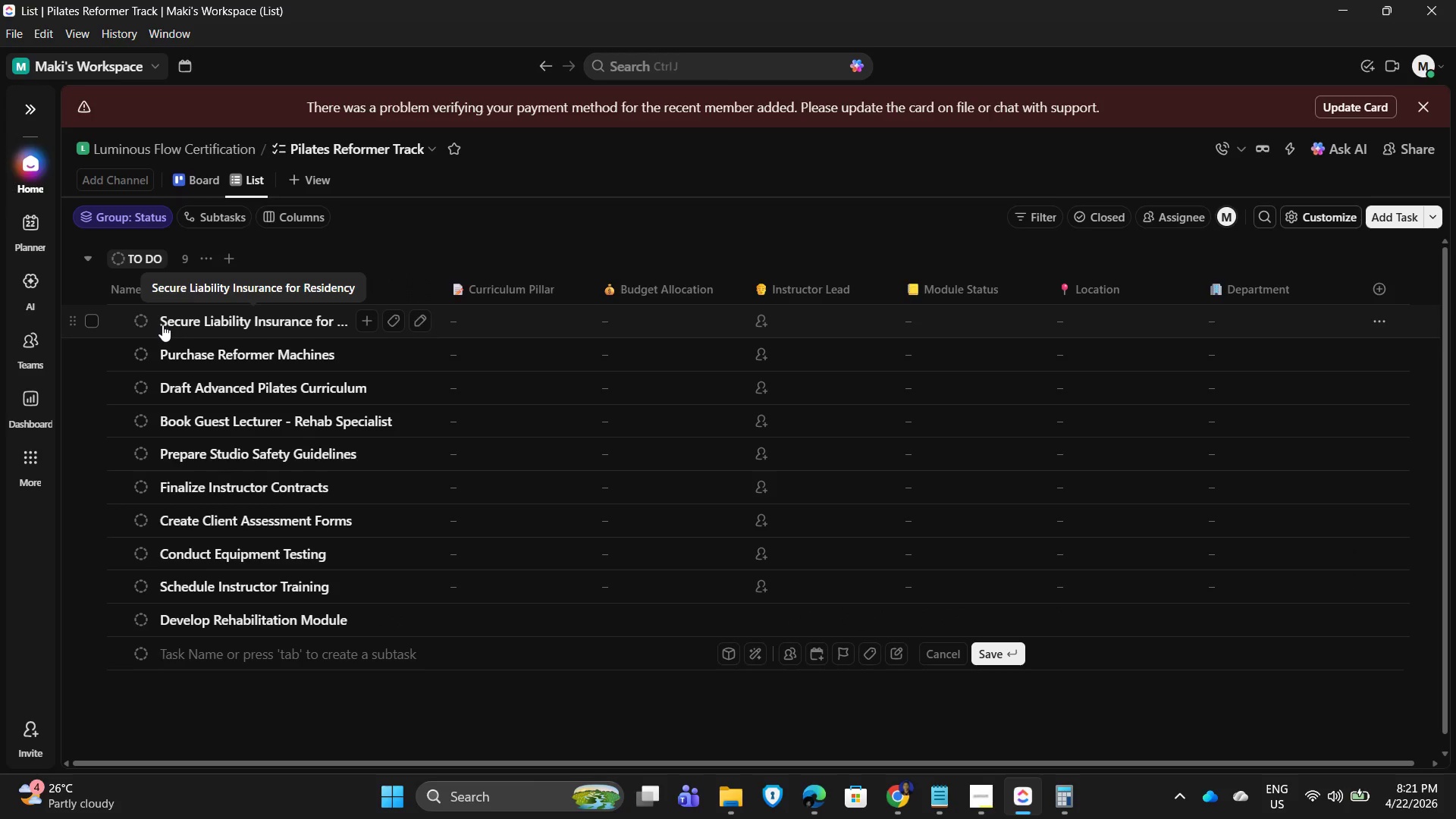 
 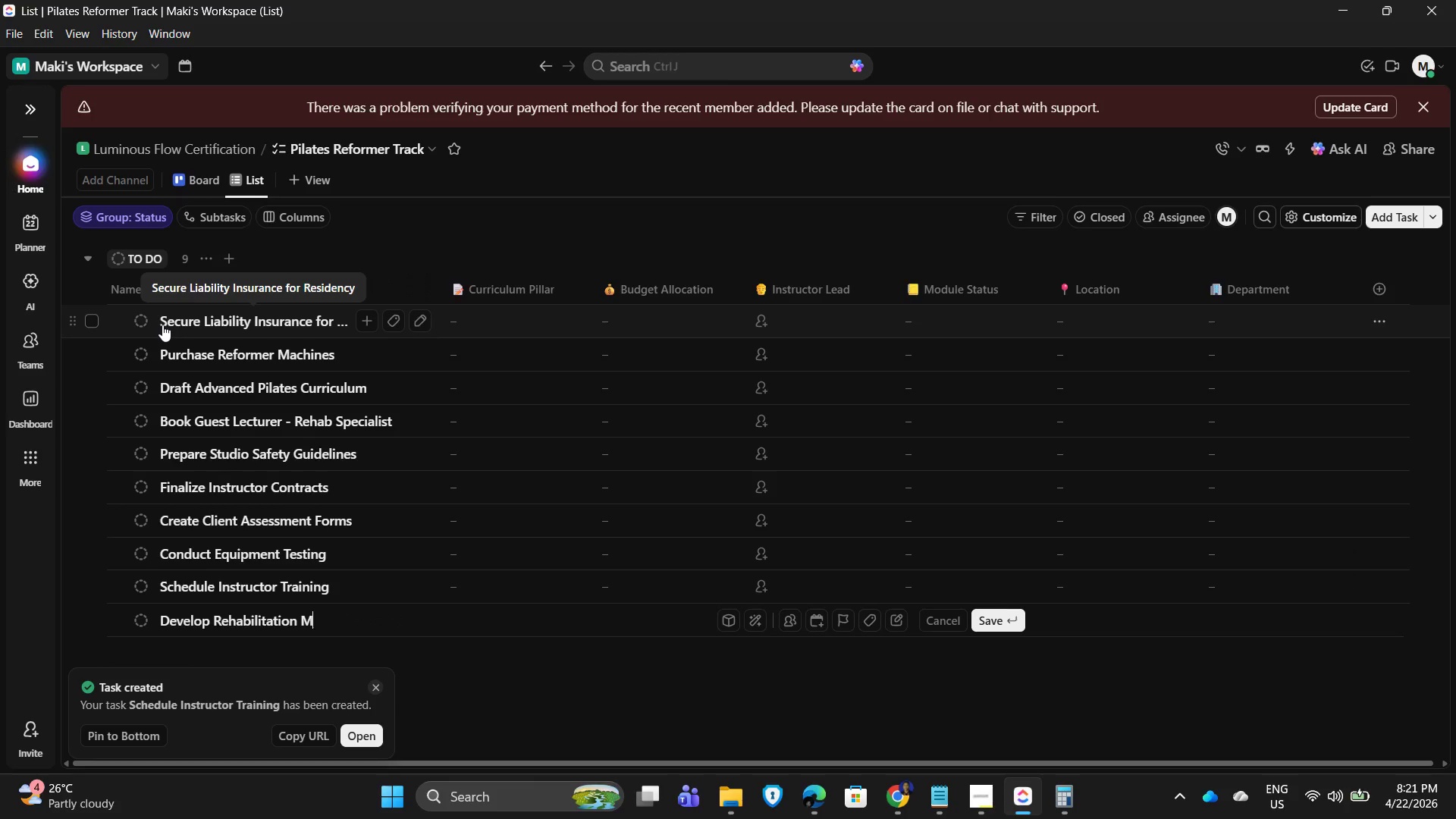 
key(Enter)
 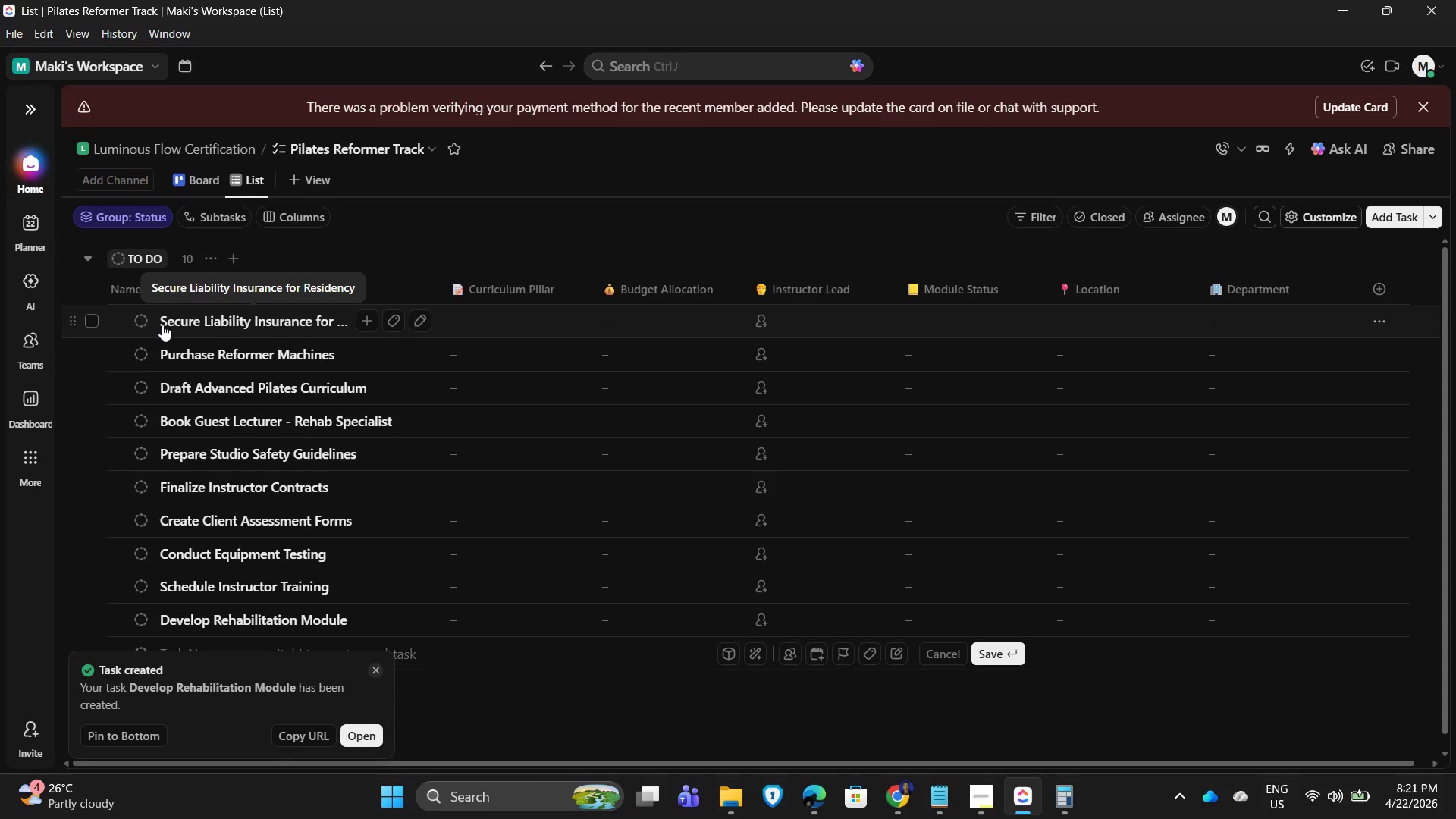 
type(Peer Review Pilates Curriculum)
 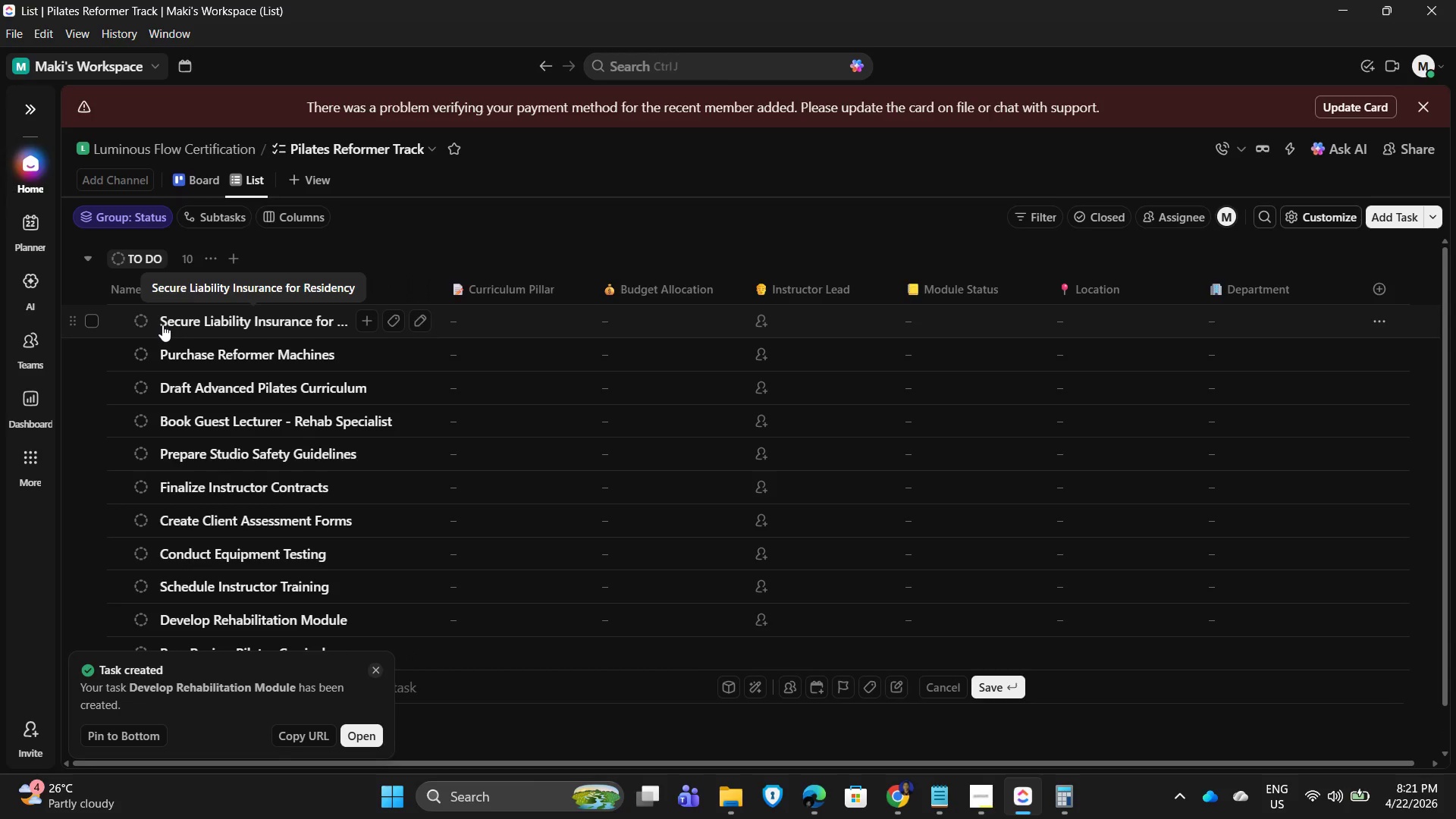 
 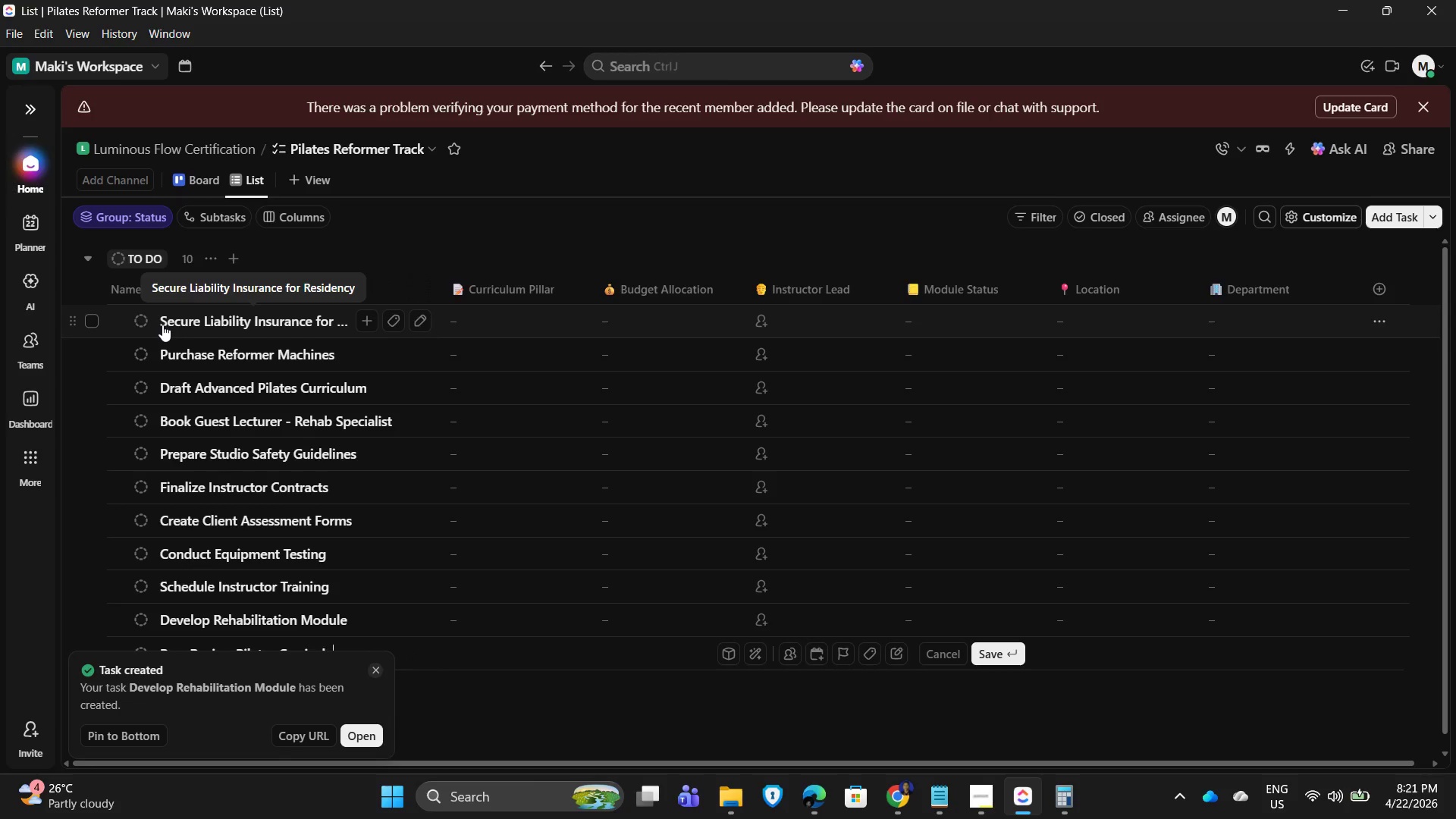 
key(Enter)
 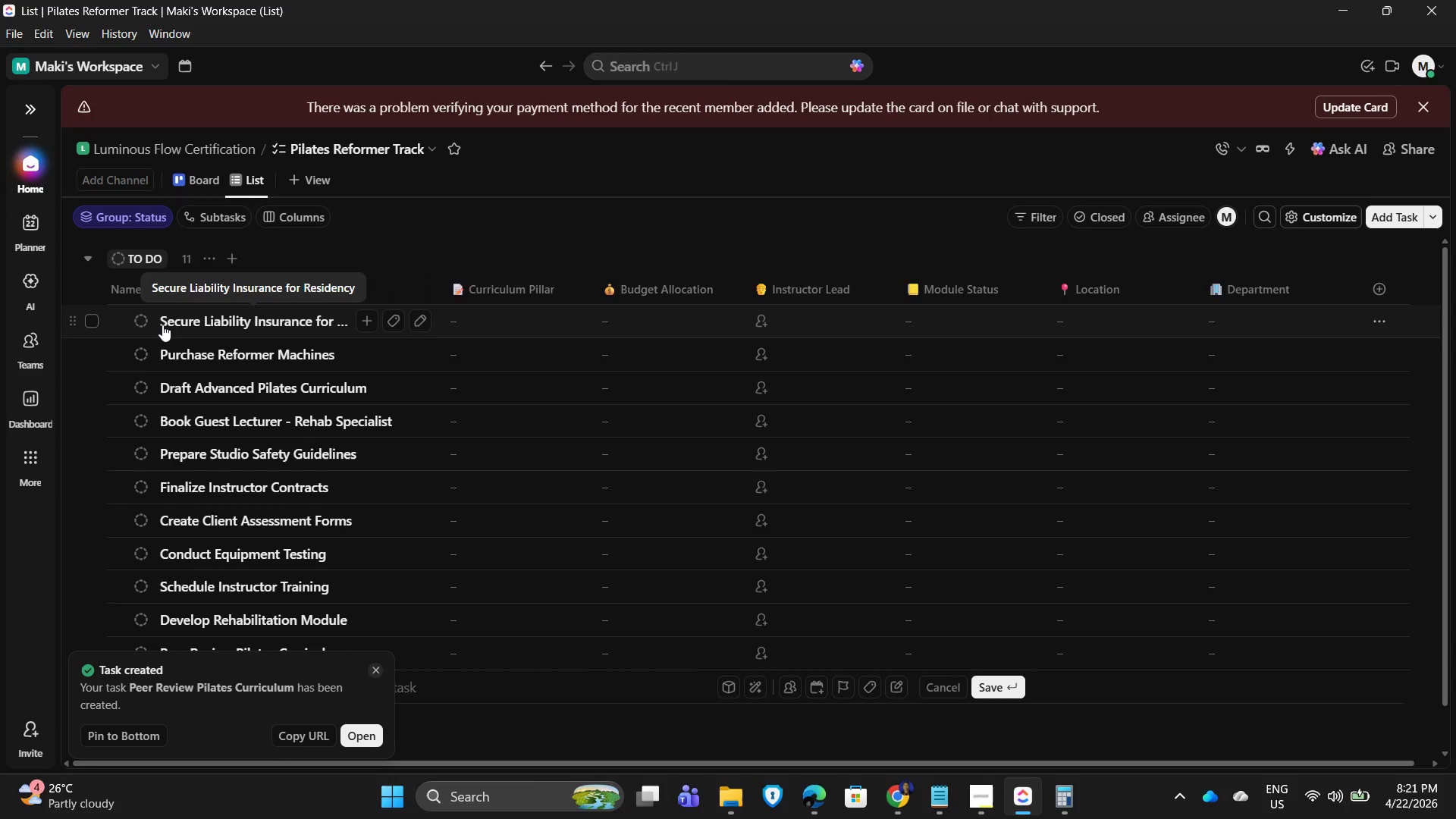 
type(Finalize Residency Program Structire)
key(Backspace)
key(Backspace)
key(Backspace)
type(ure)
 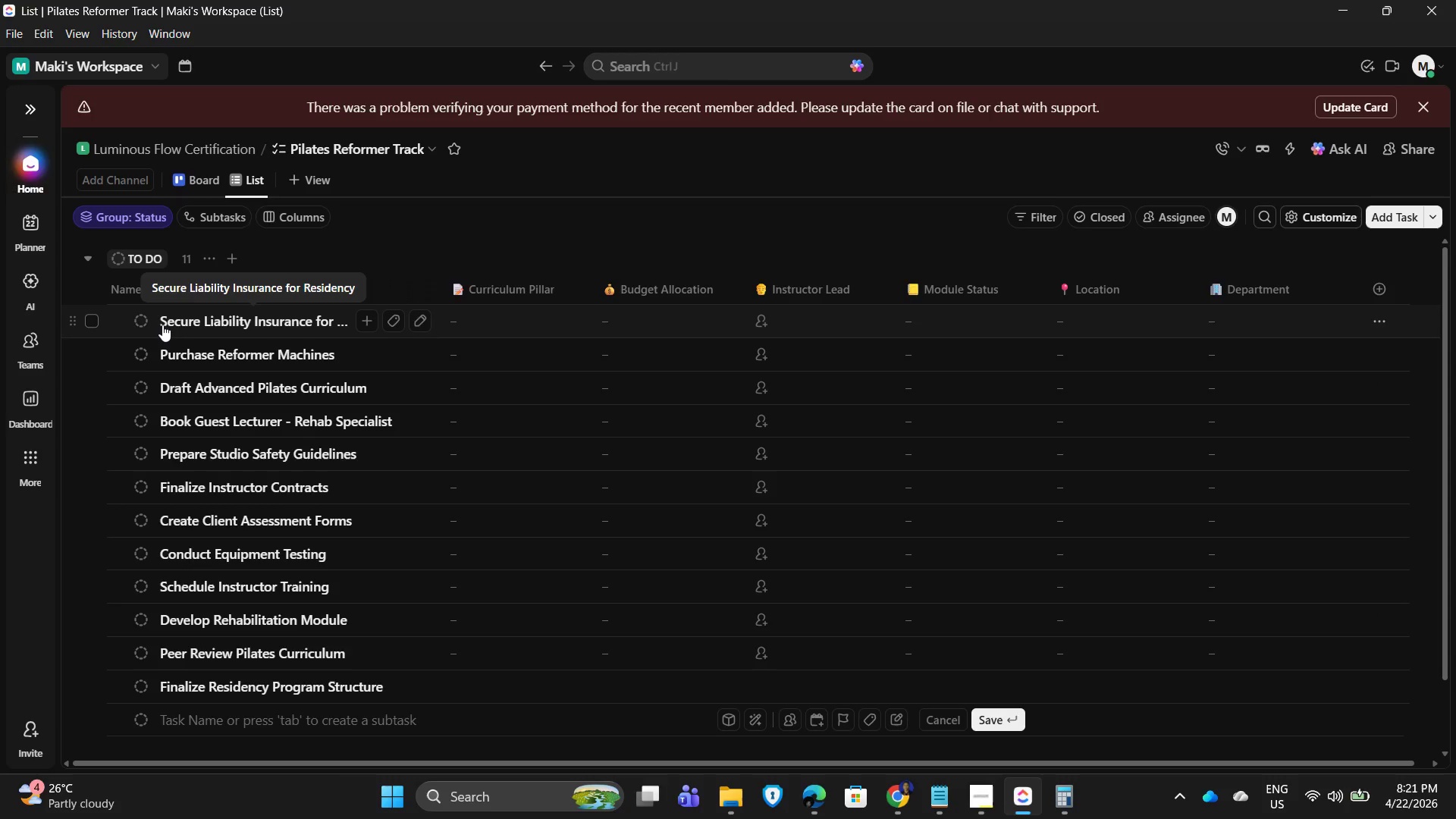 
 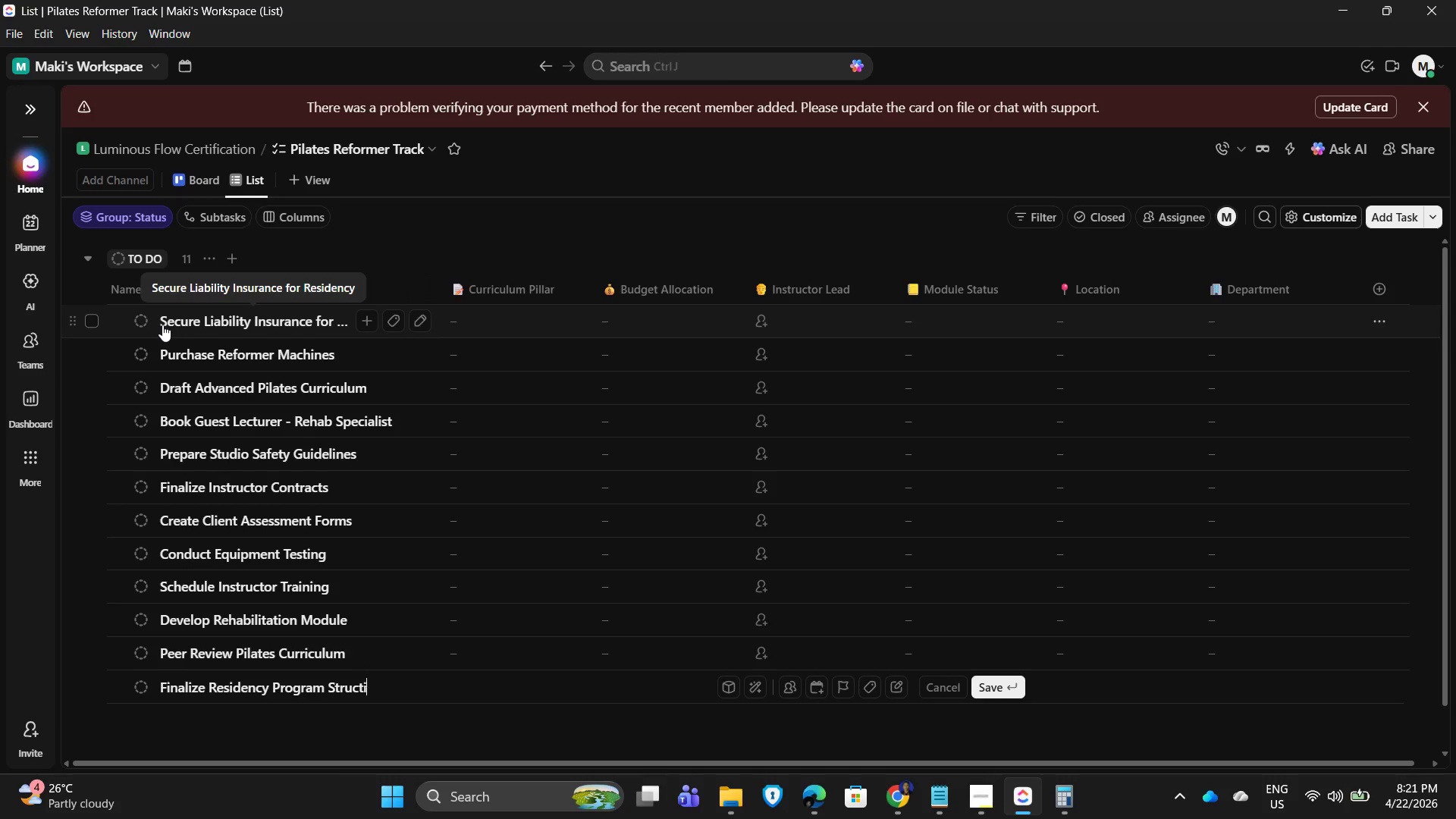 
key(Enter)
 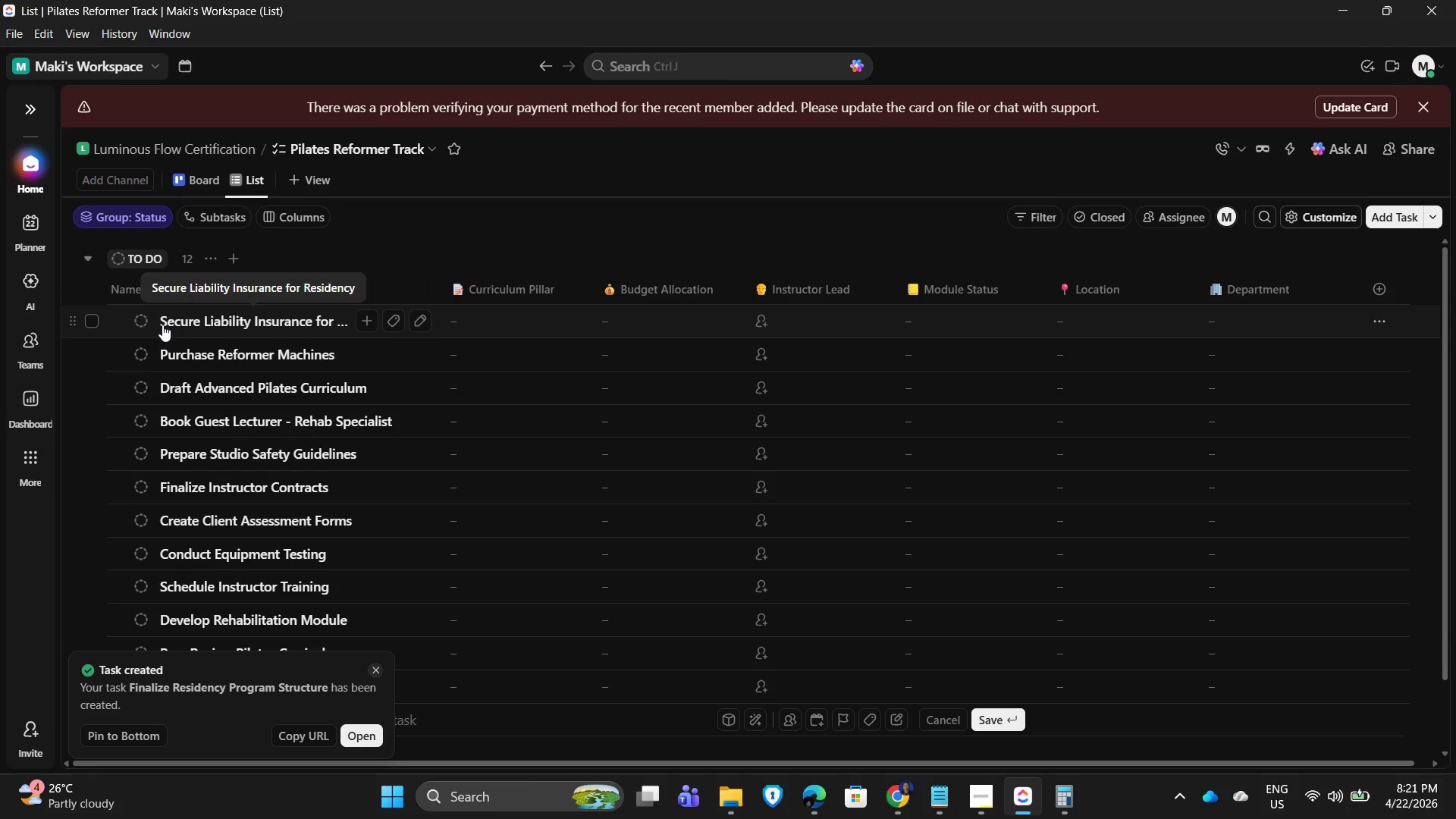 
scroll: coordinate [545, 418], scroll_direction: down, amount: 5.0
 